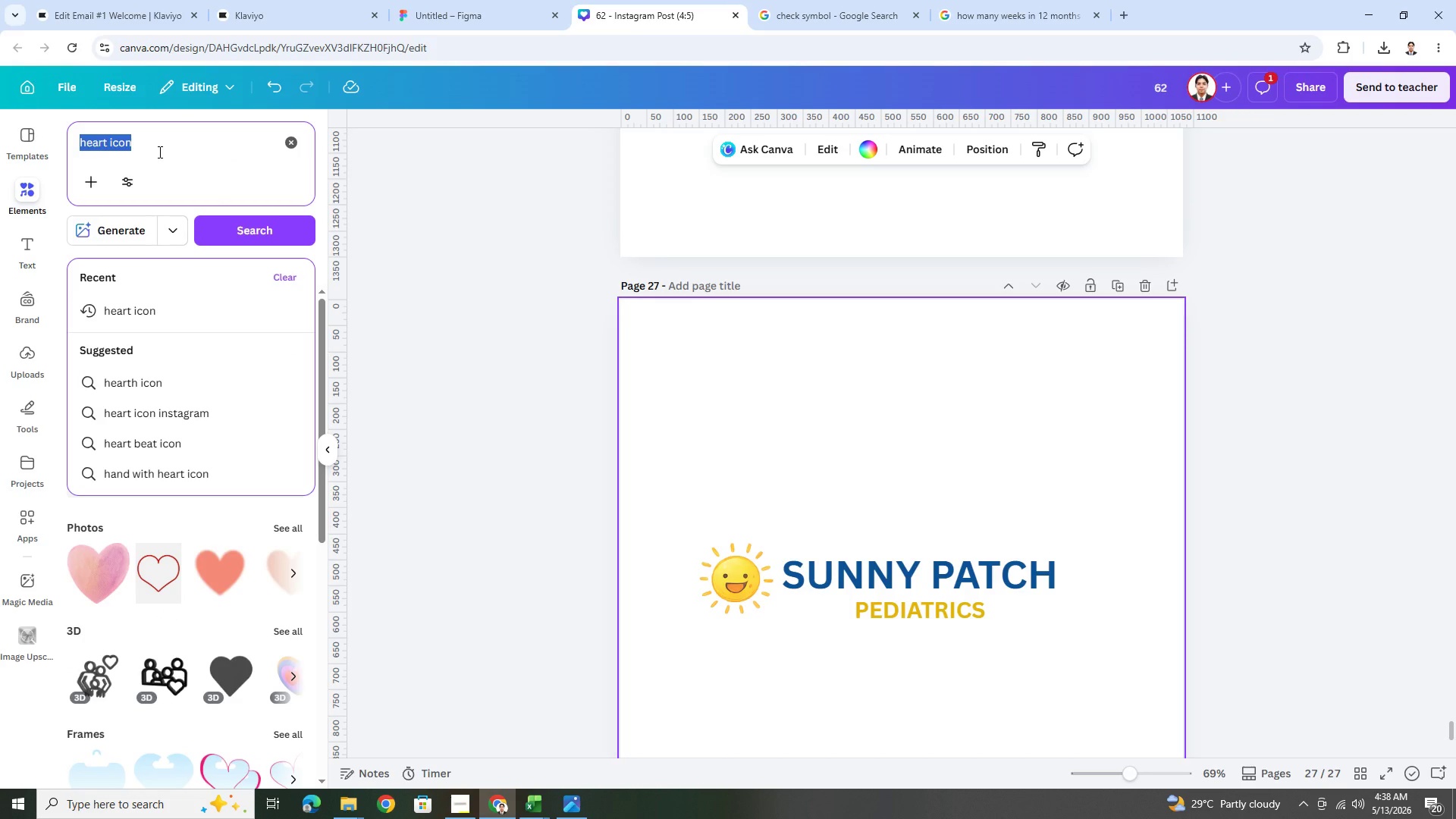 
type(HAPPY SUIN ICON)
 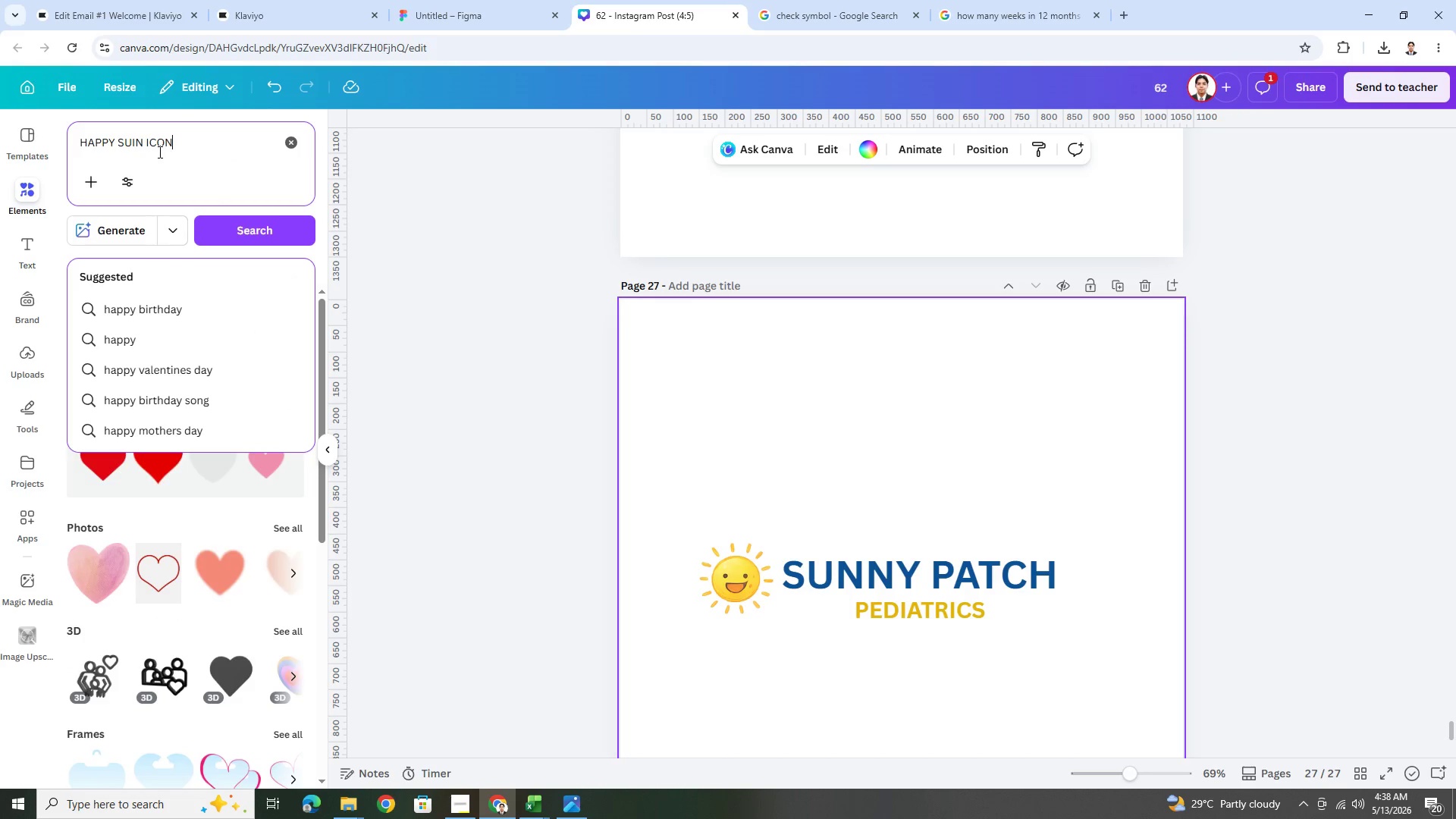 
key(Enter)
 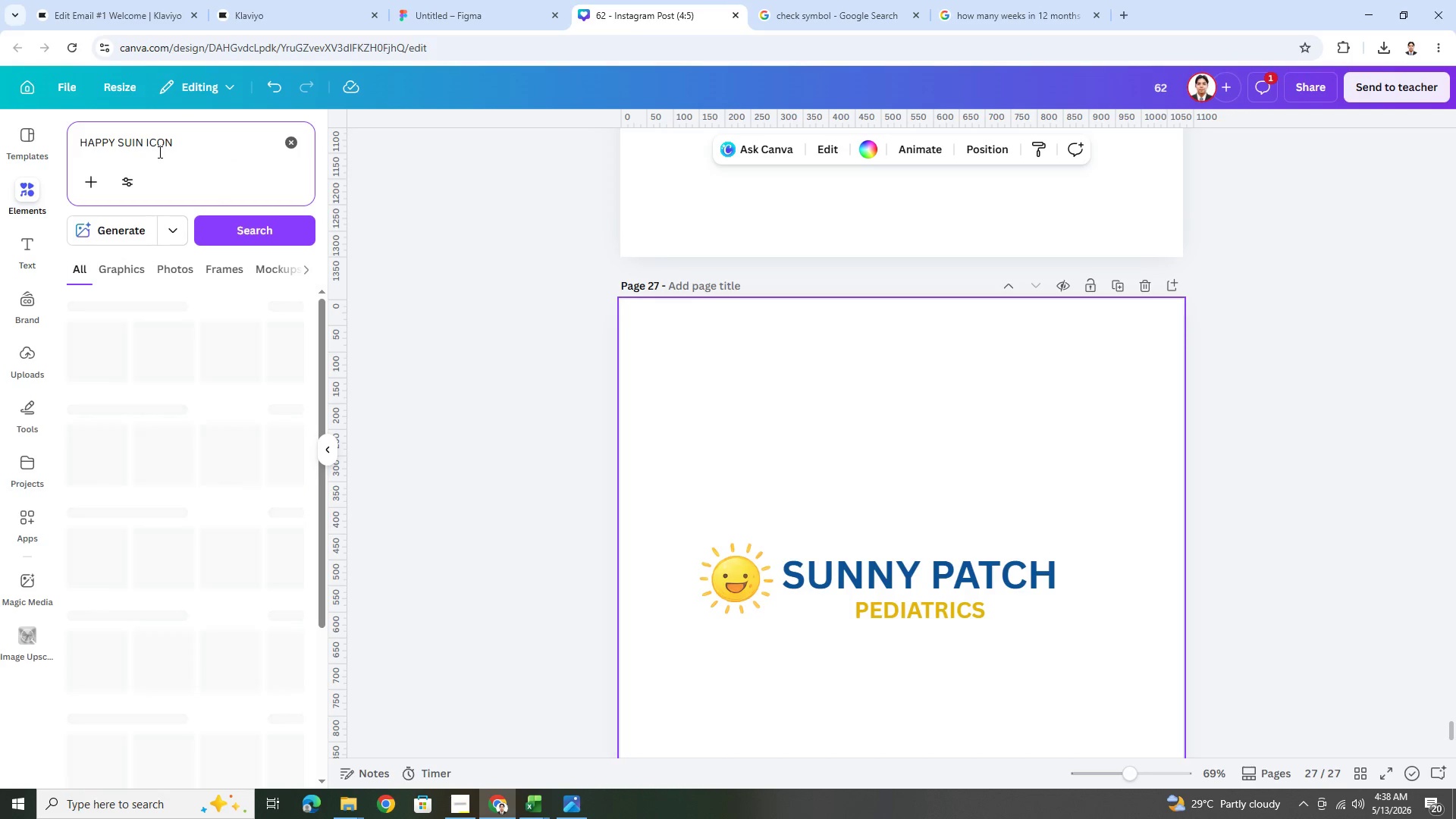 
key(CapsLock)
 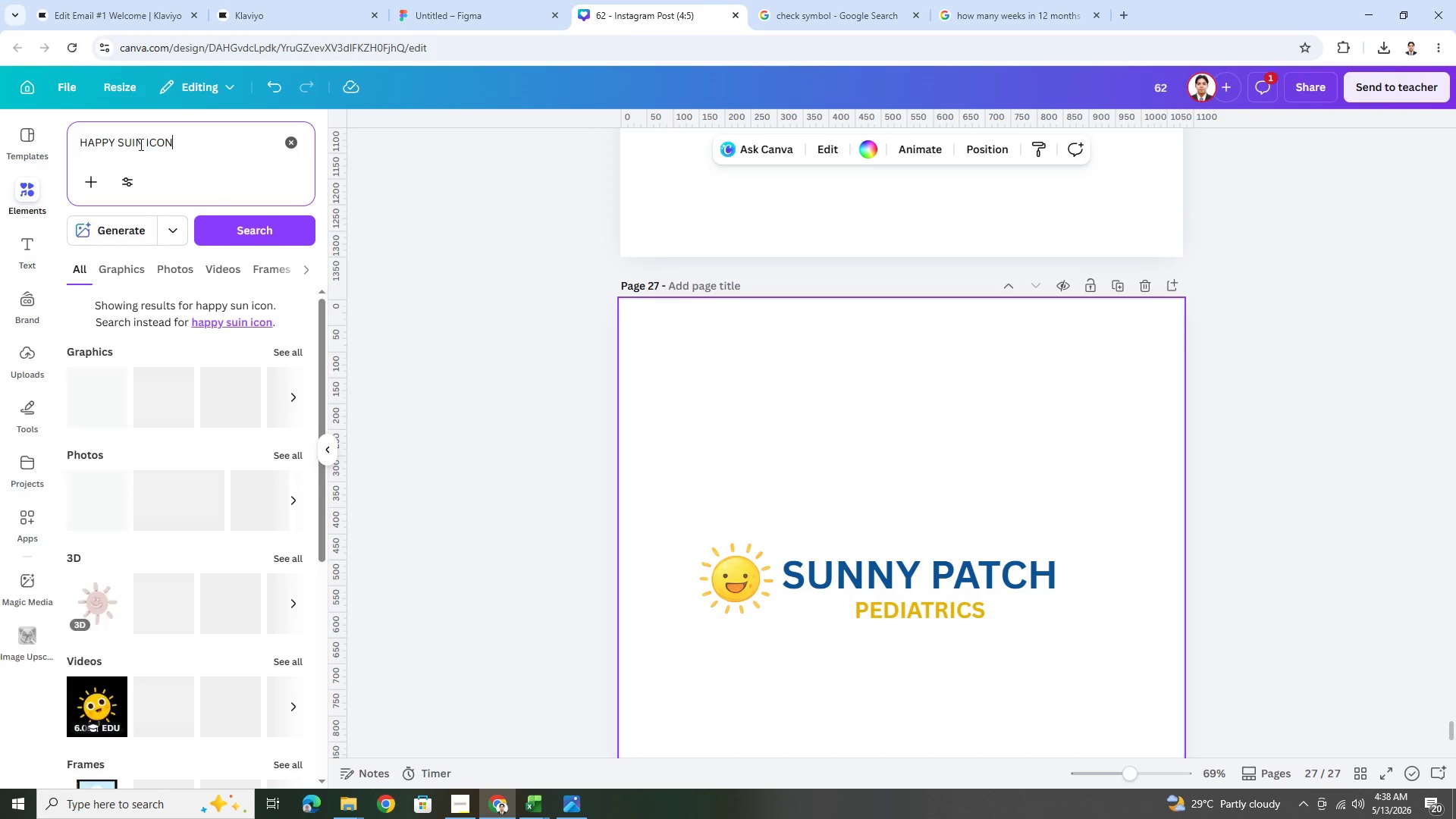 
left_click([136, 142])
 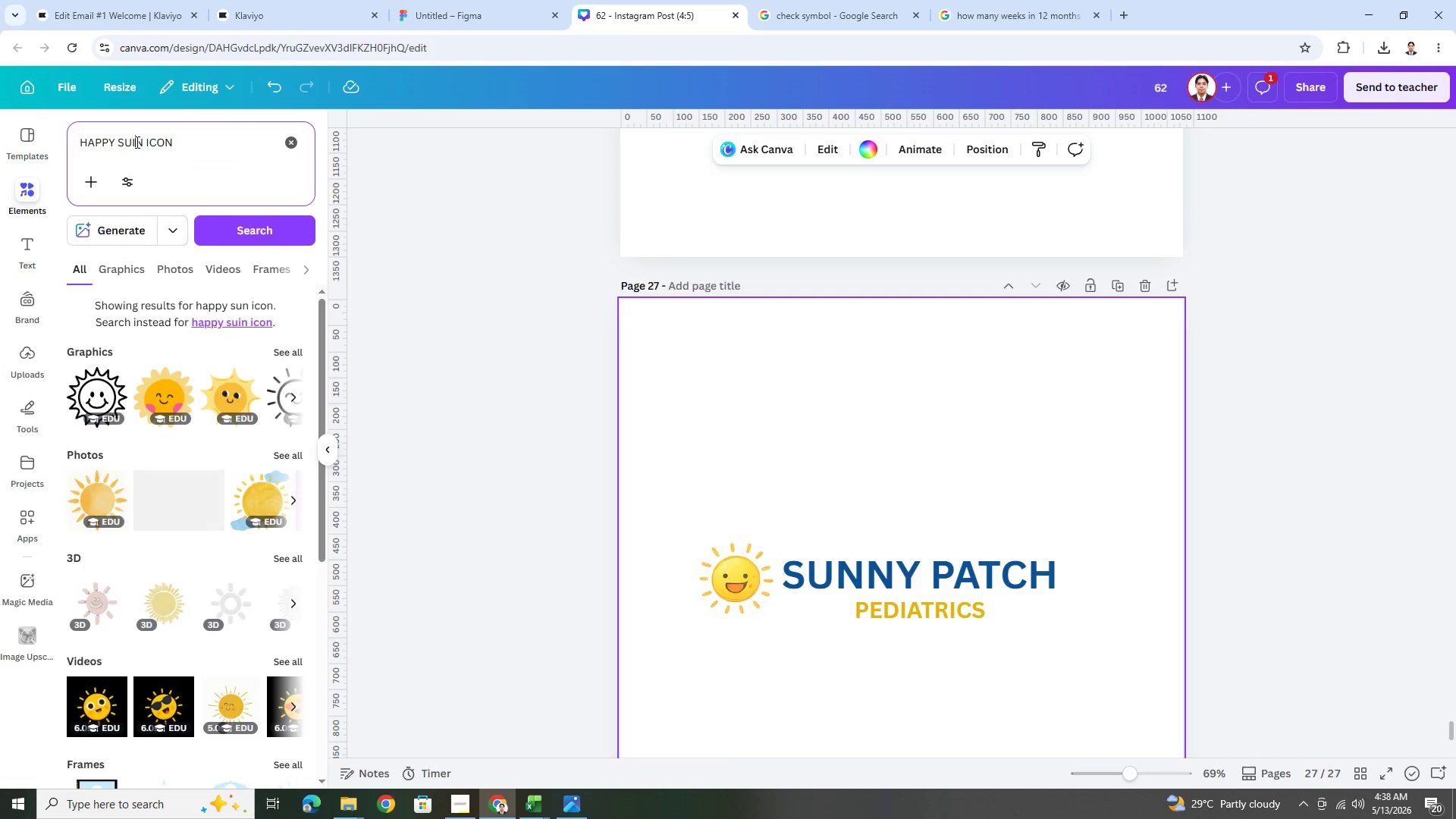 
key(Backspace)
 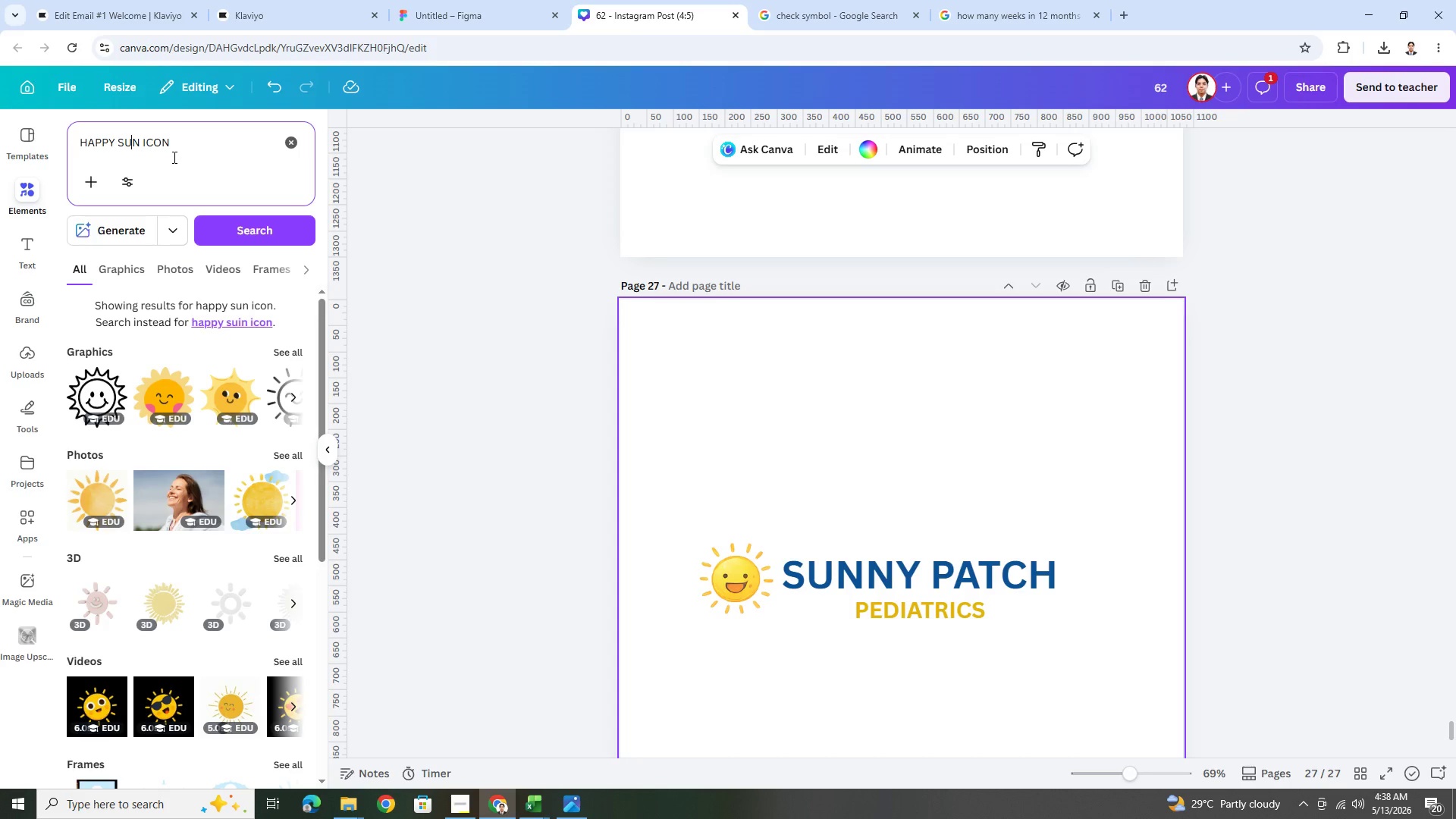 
key(Enter)
 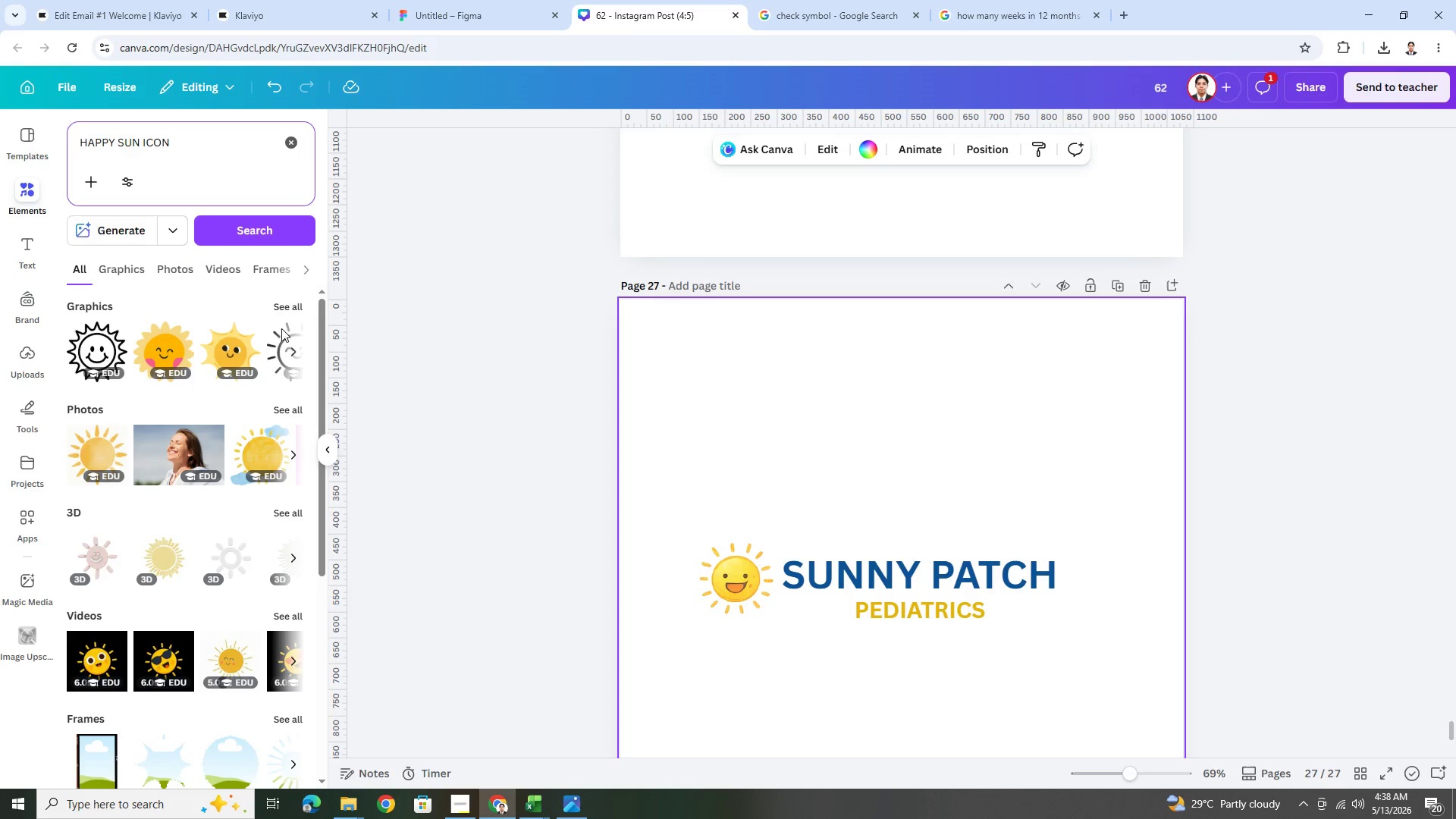 
left_click([289, 305])
 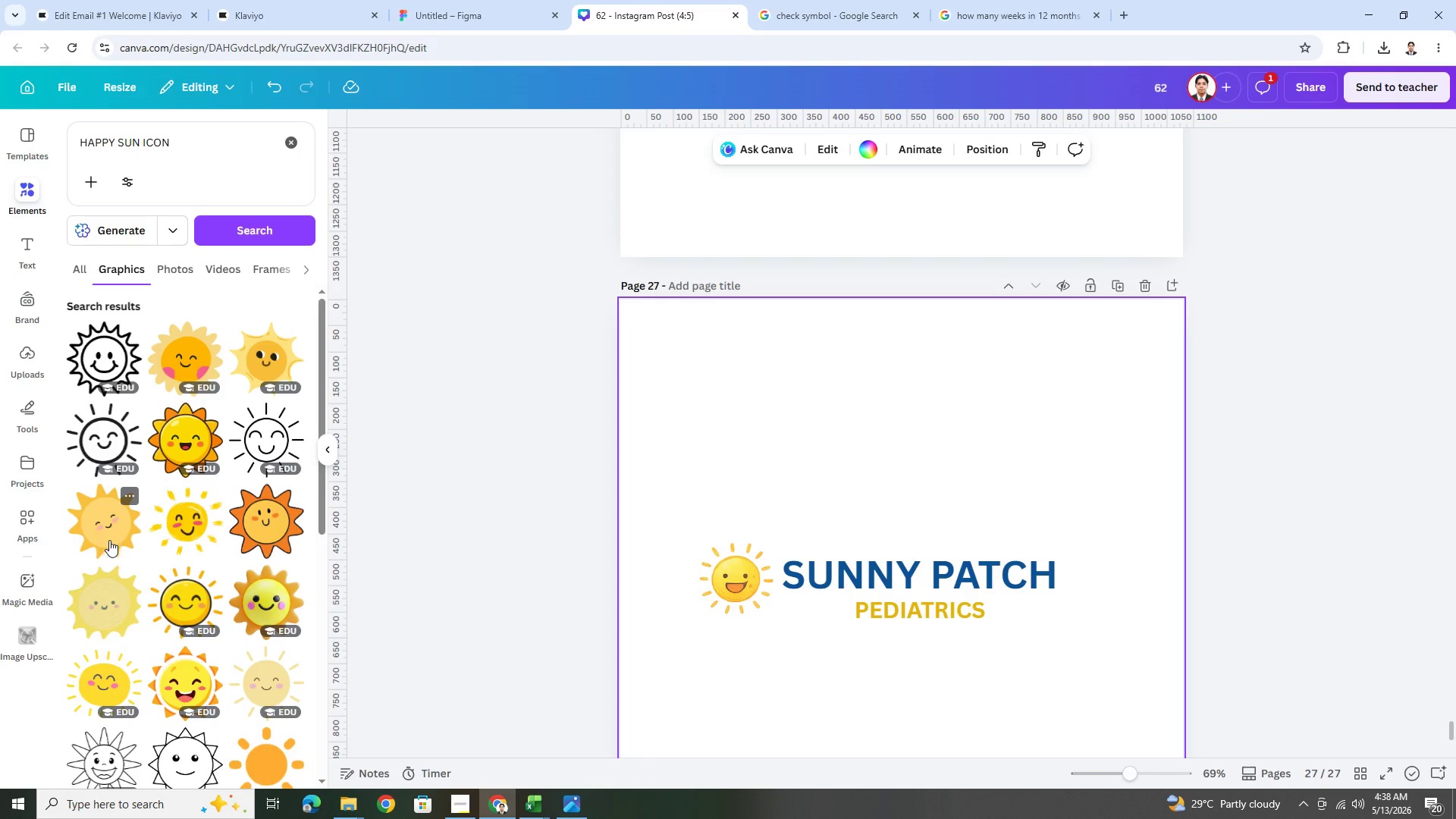 
wait(7.33)
 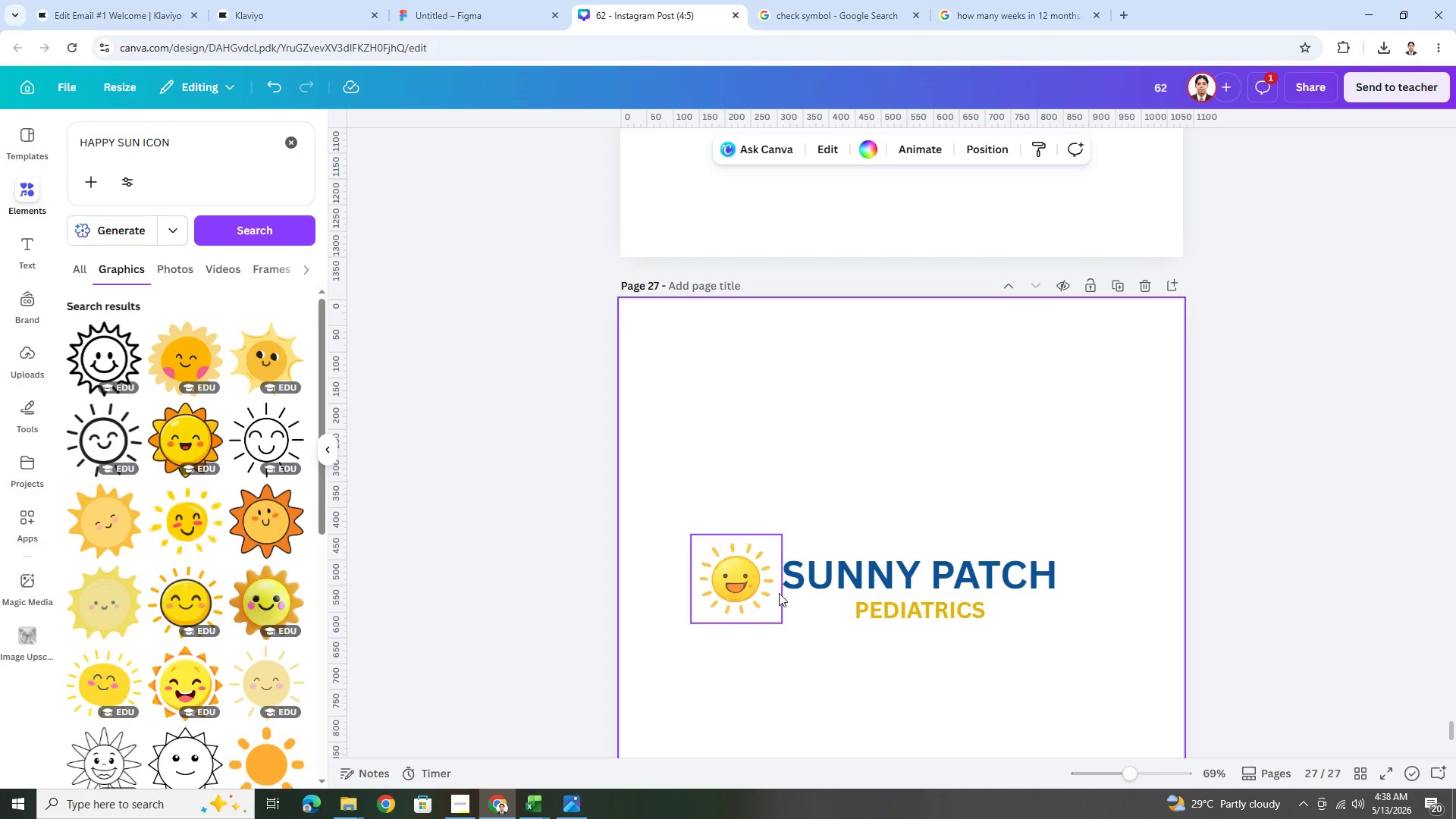 
left_click([95, 520])
 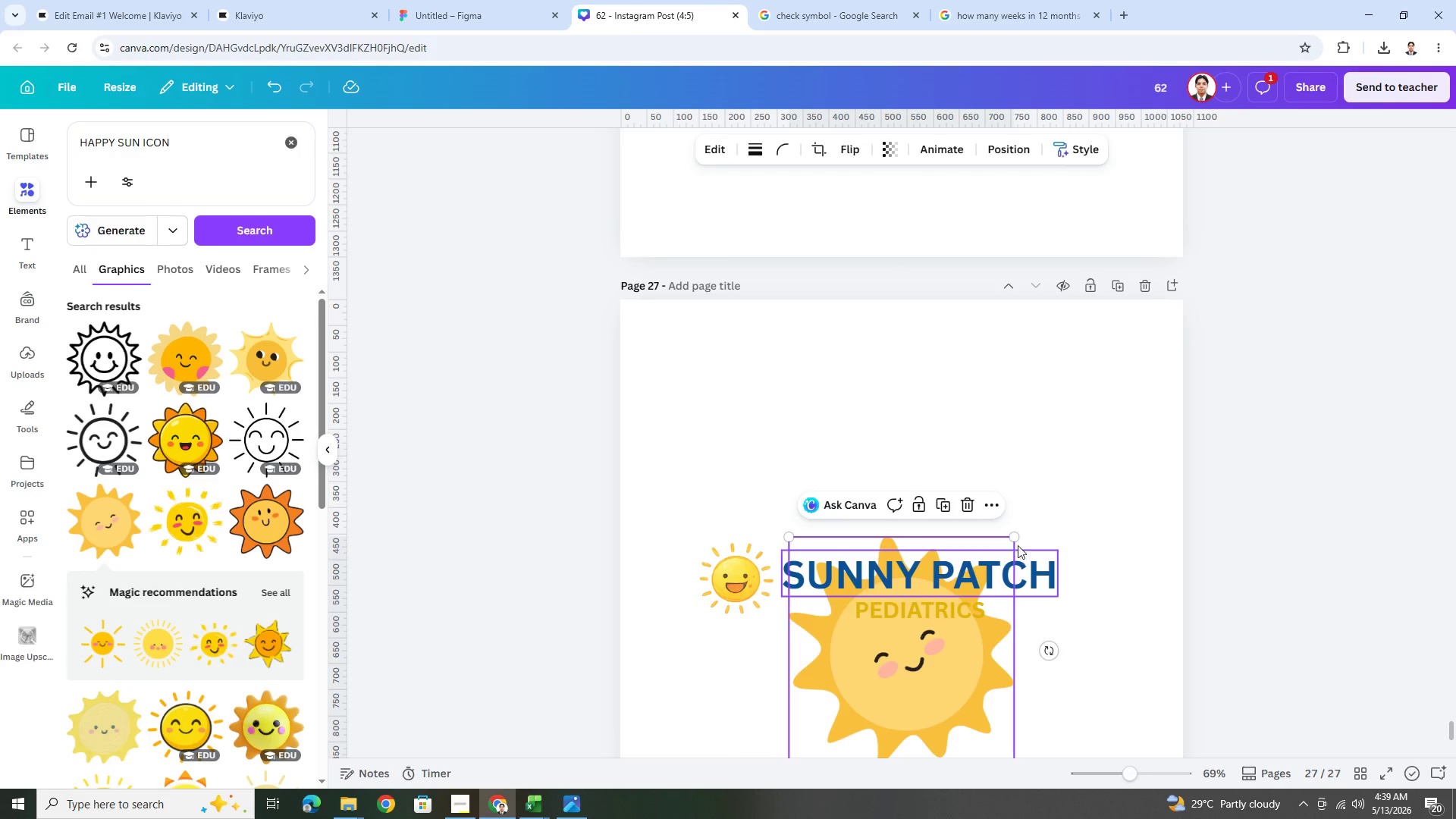 
left_click_drag(start_coordinate=[1014, 539], to_coordinate=[908, 696])
 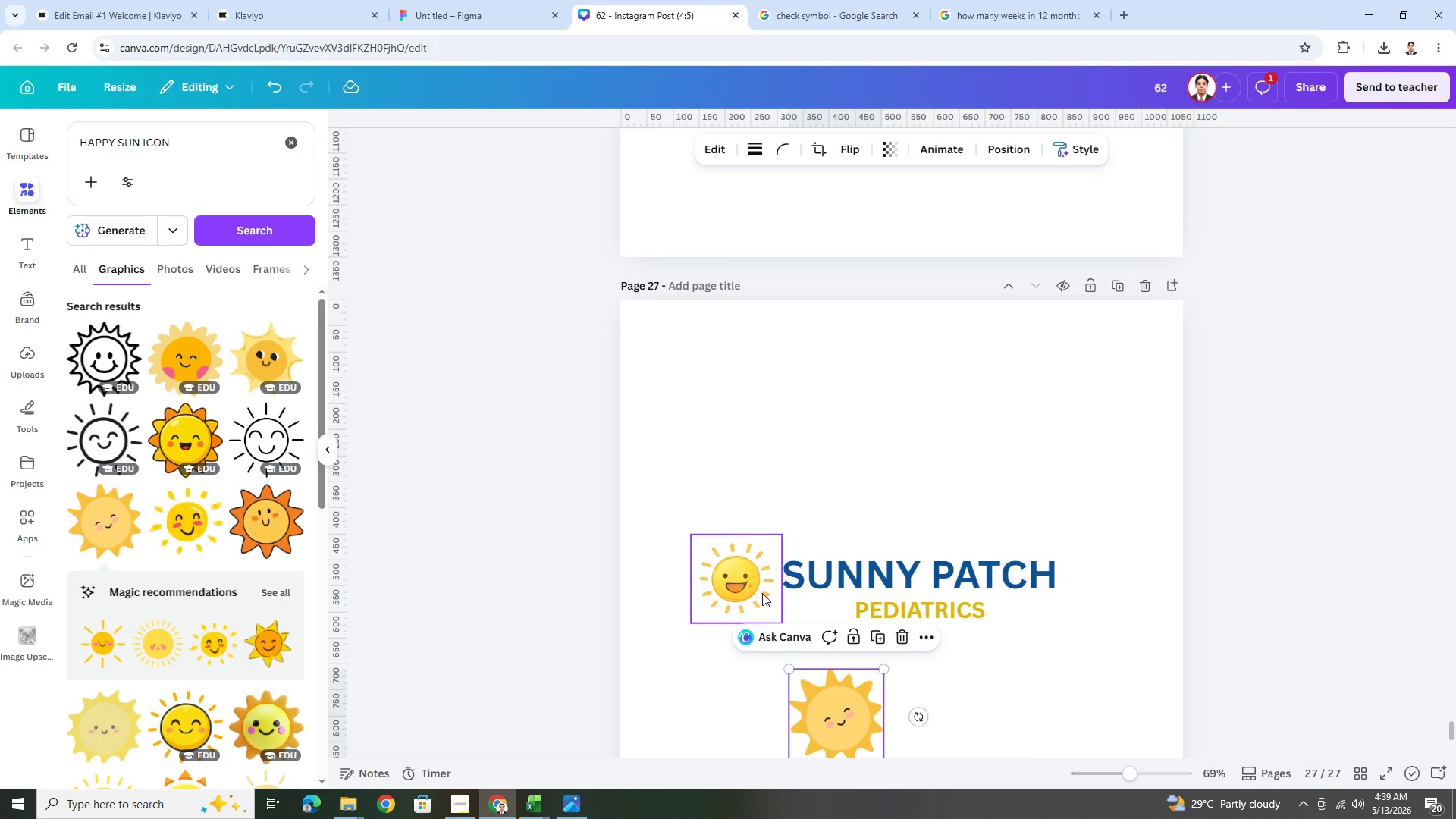 
left_click([755, 585])
 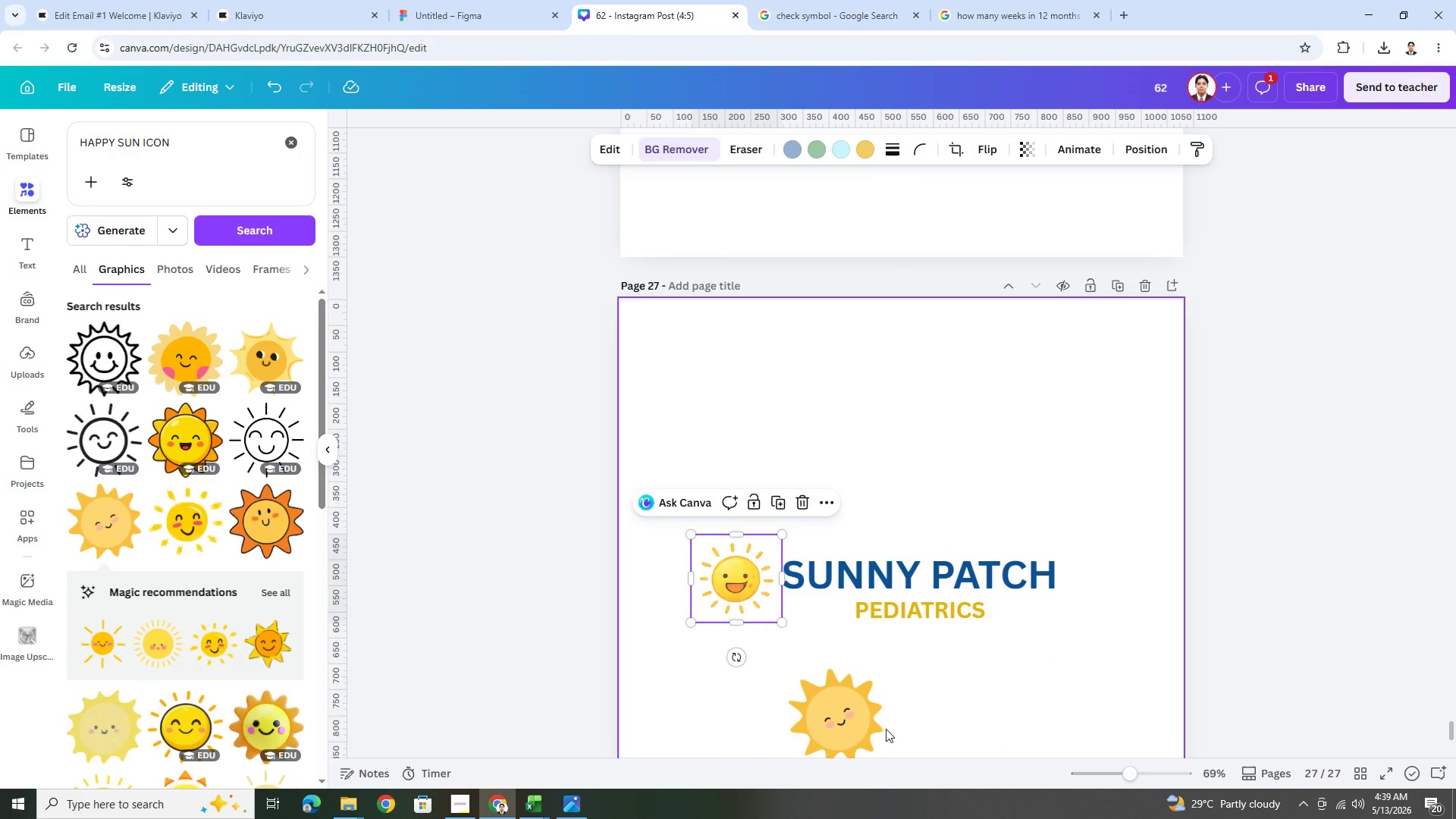 
key(Delete)
 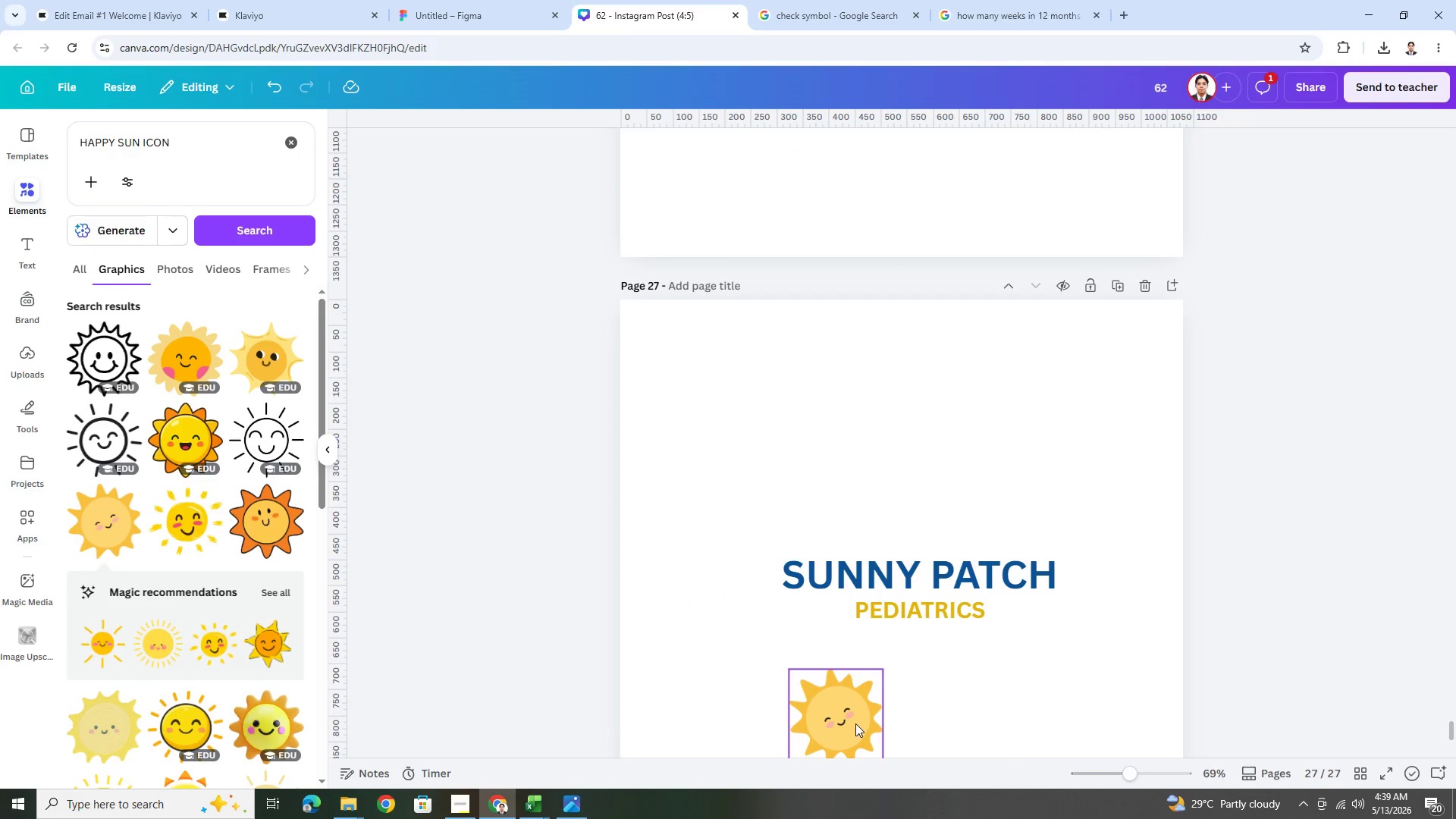 
left_click_drag(start_coordinate=[855, 725], to_coordinate=[757, 590])
 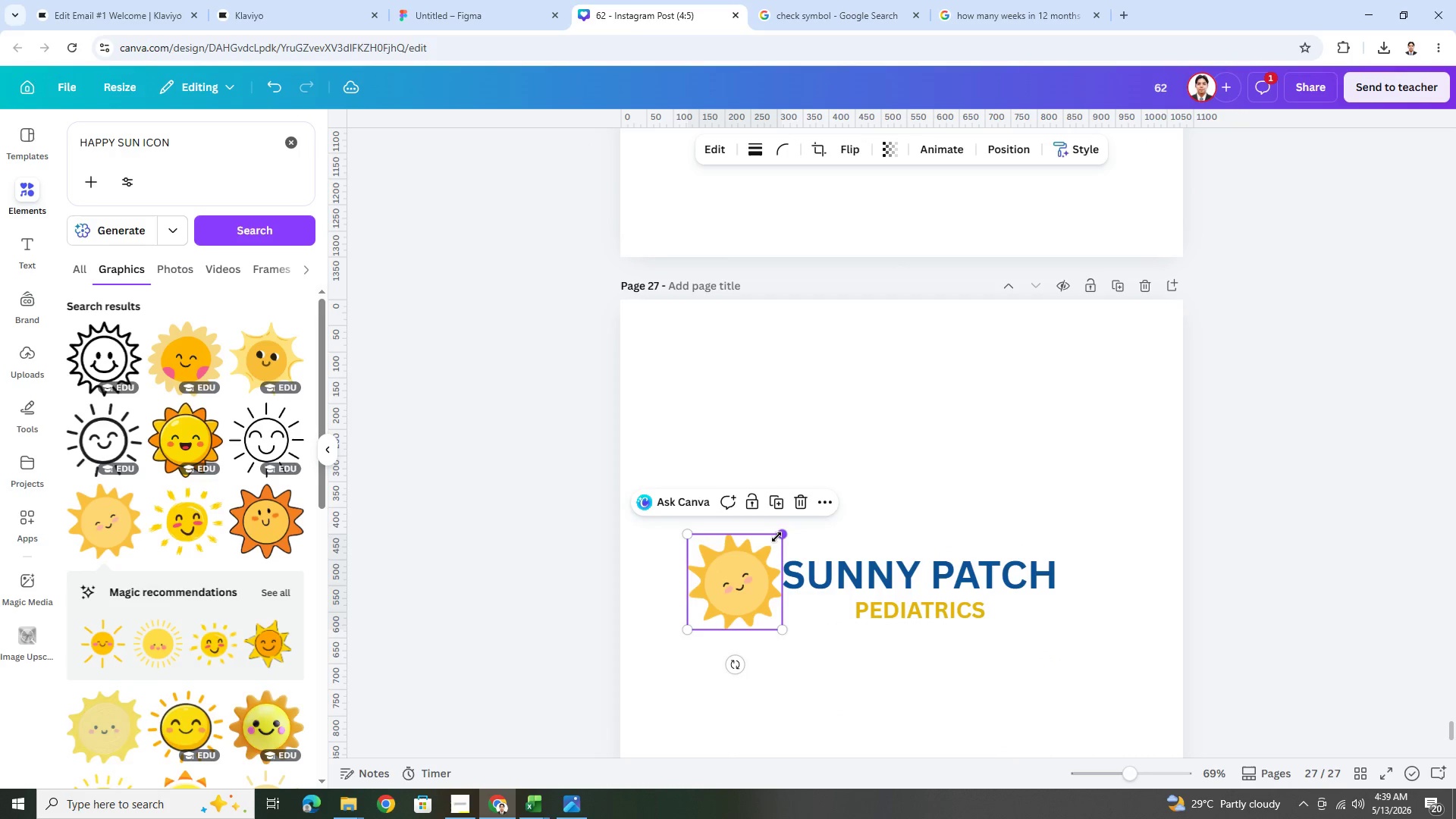 
left_click_drag(start_coordinate=[777, 535], to_coordinate=[768, 553])
 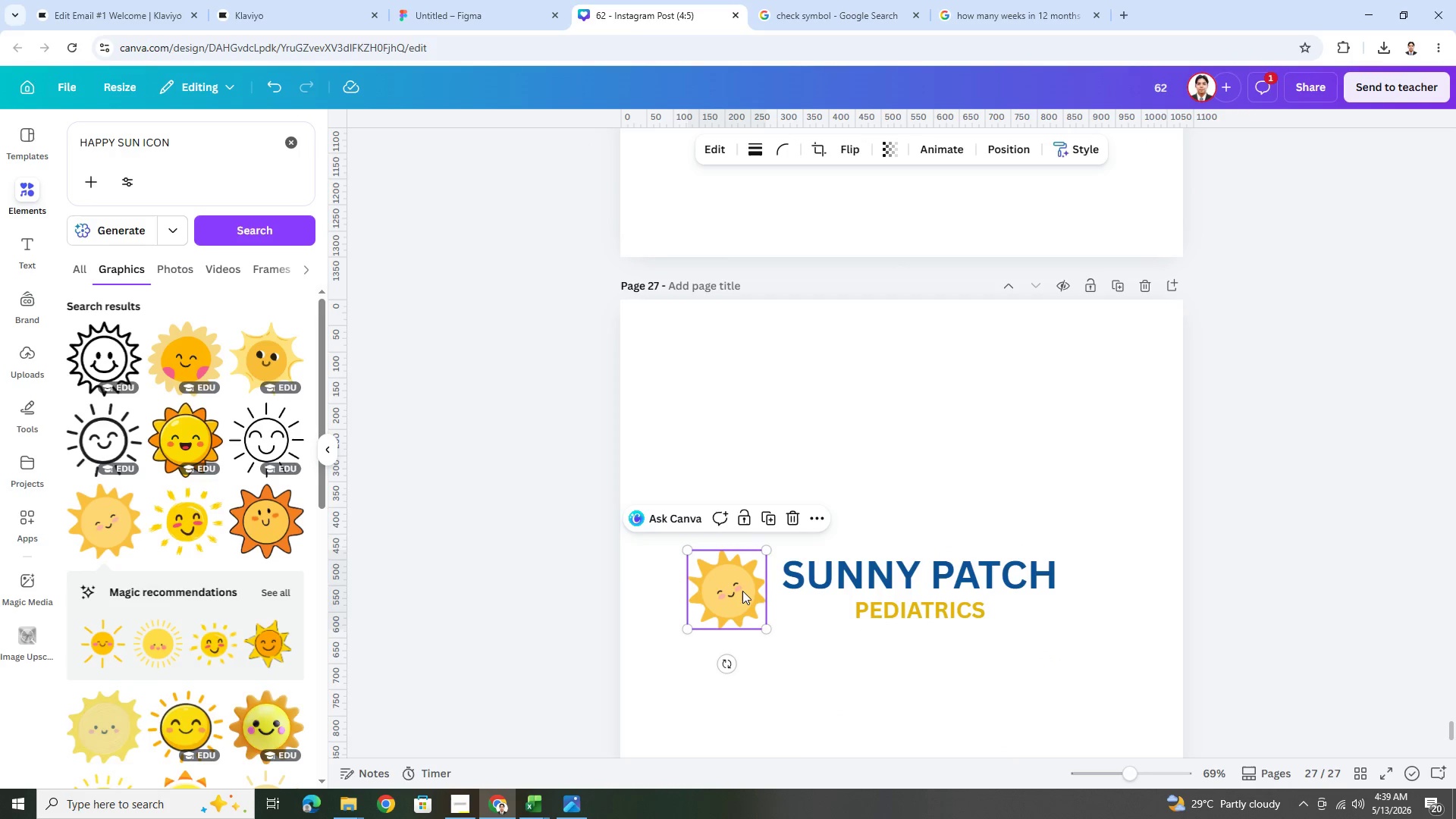 
left_click_drag(start_coordinate=[742, 593], to_coordinate=[751, 589])
 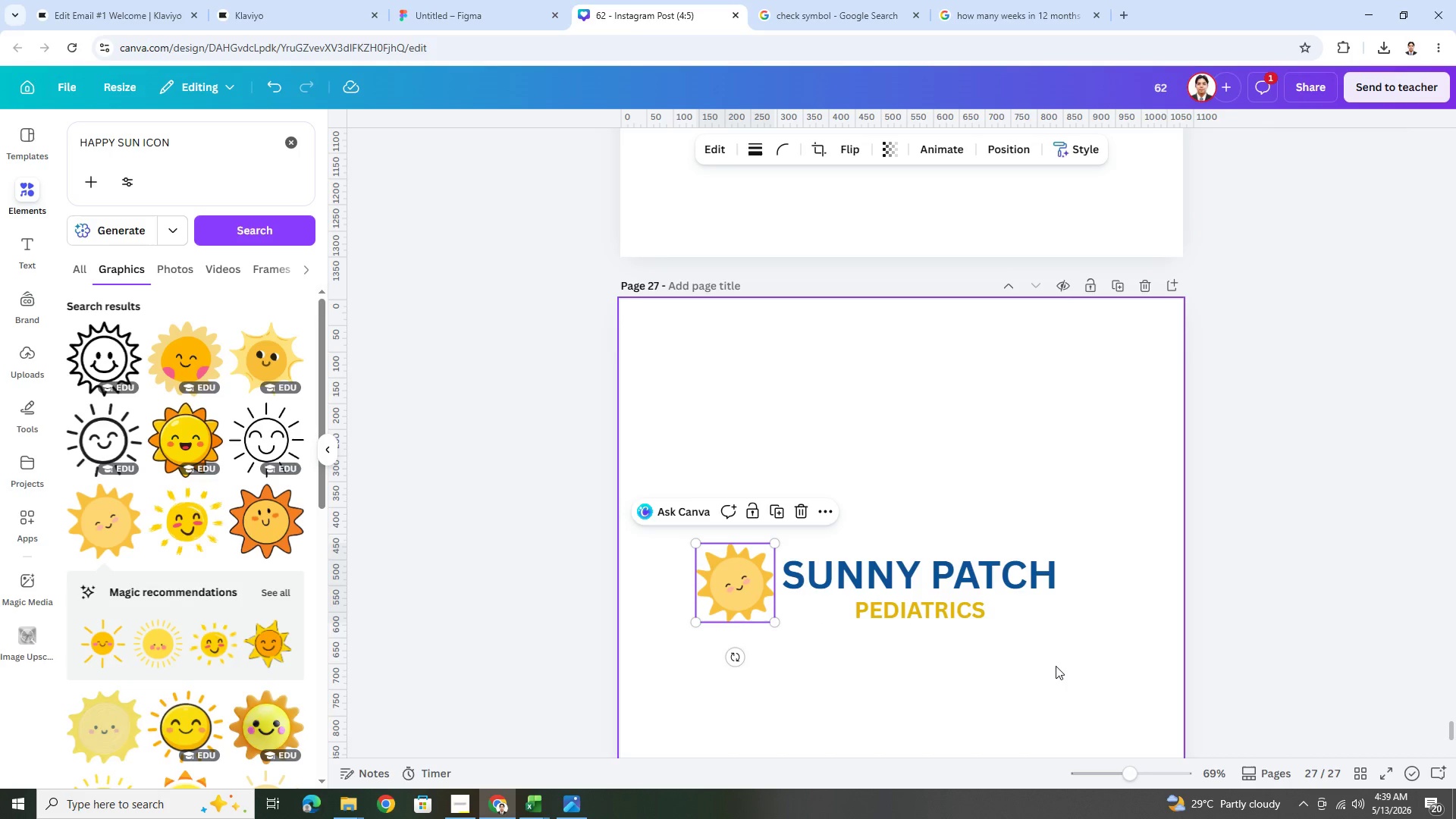 
left_click([1057, 666])
 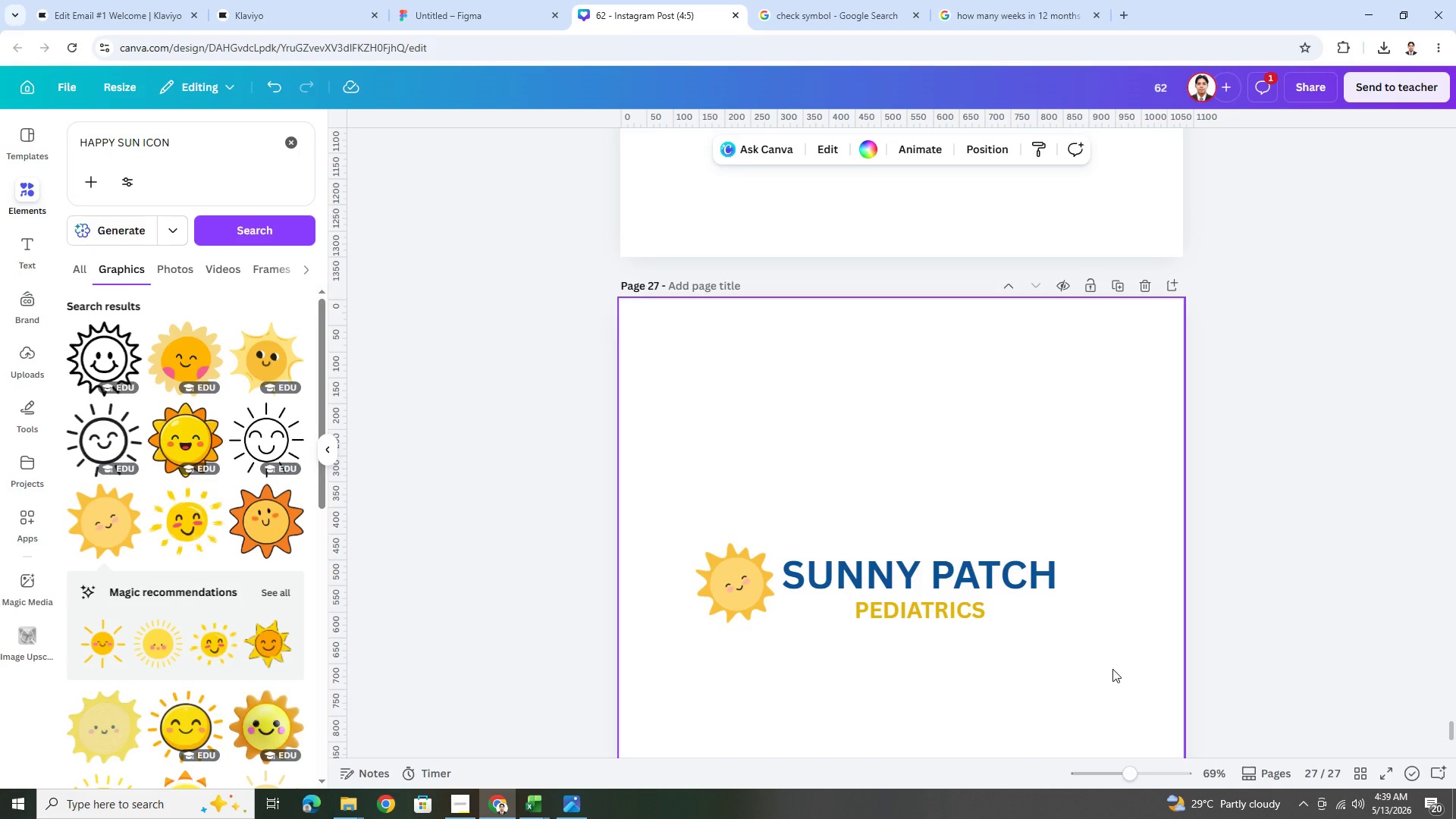 
scroll: coordinate [1112, 669], scroll_direction: down, amount: 4.0
 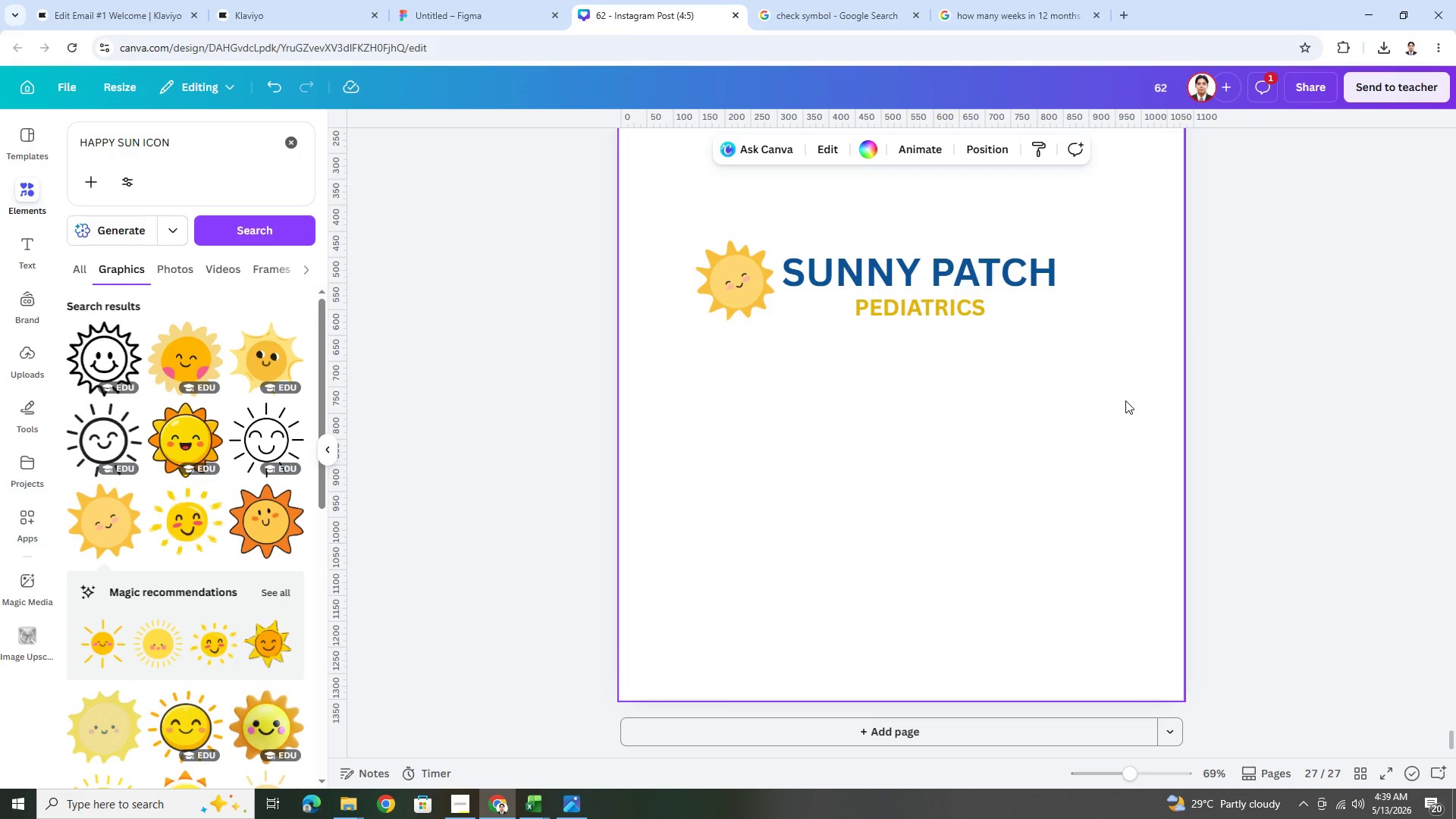 
wait(5.6)
 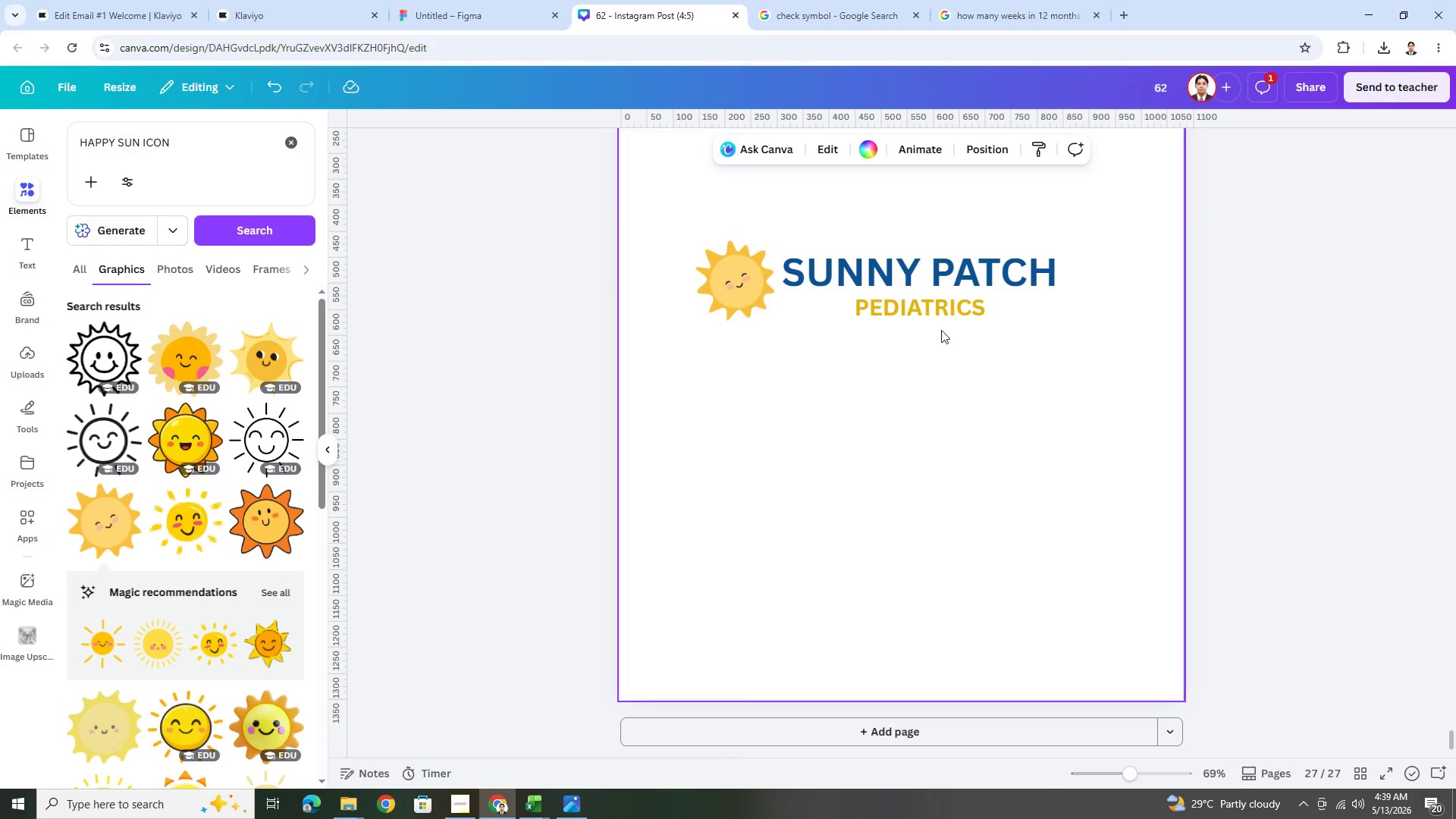 
mouse_move([771, 287])
 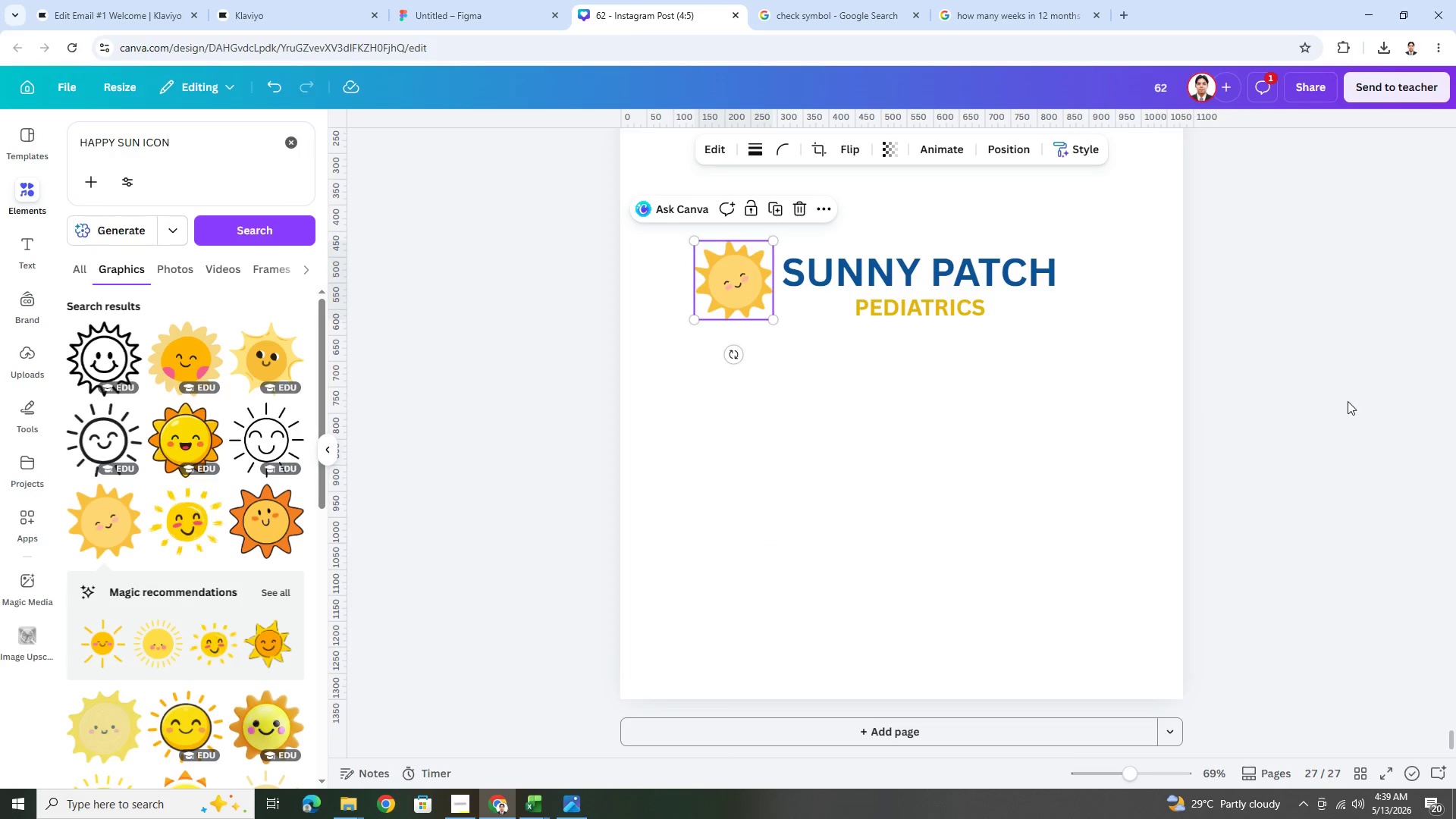 
left_click([1354, 401])
 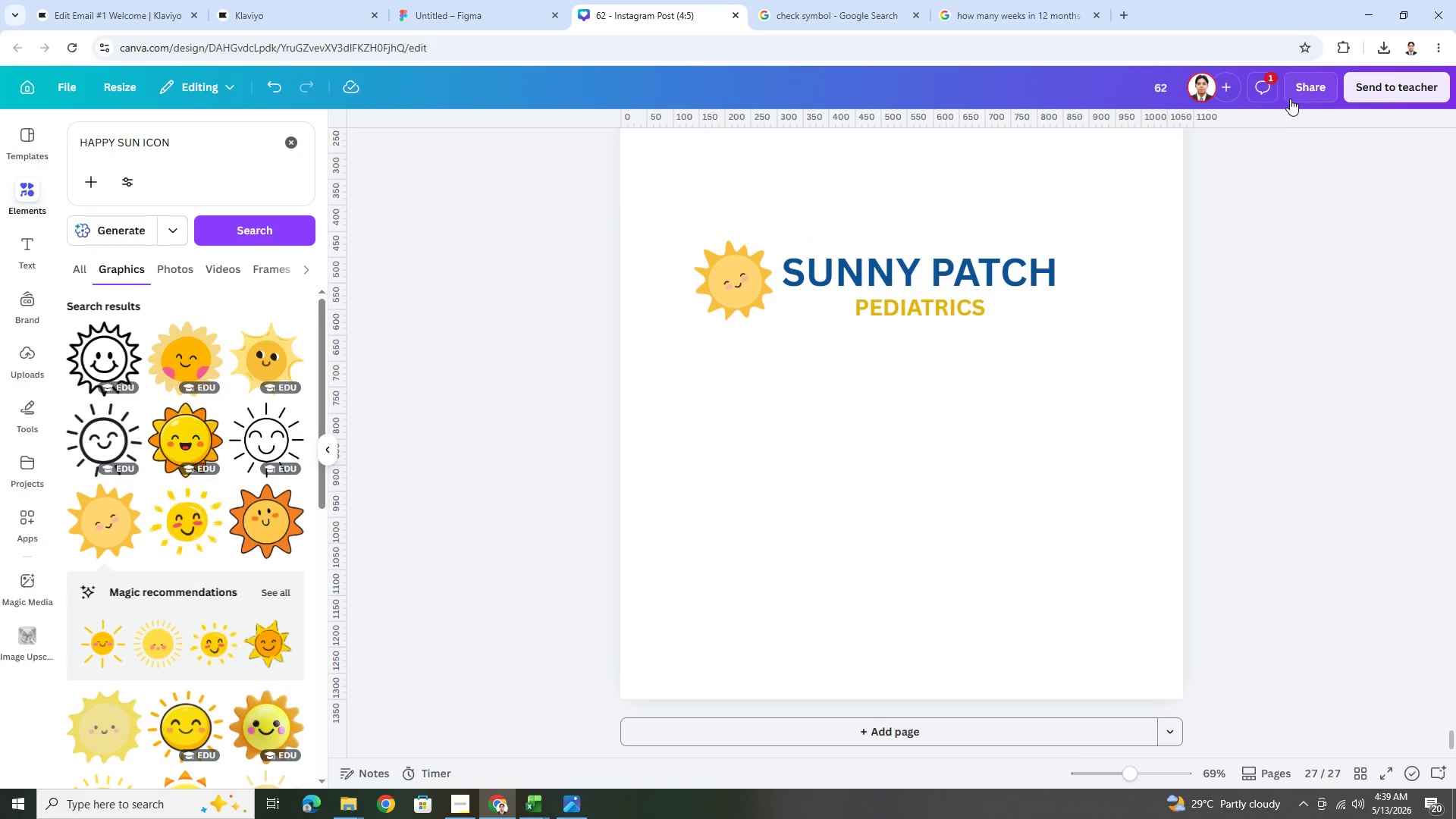 
left_click([1298, 87])
 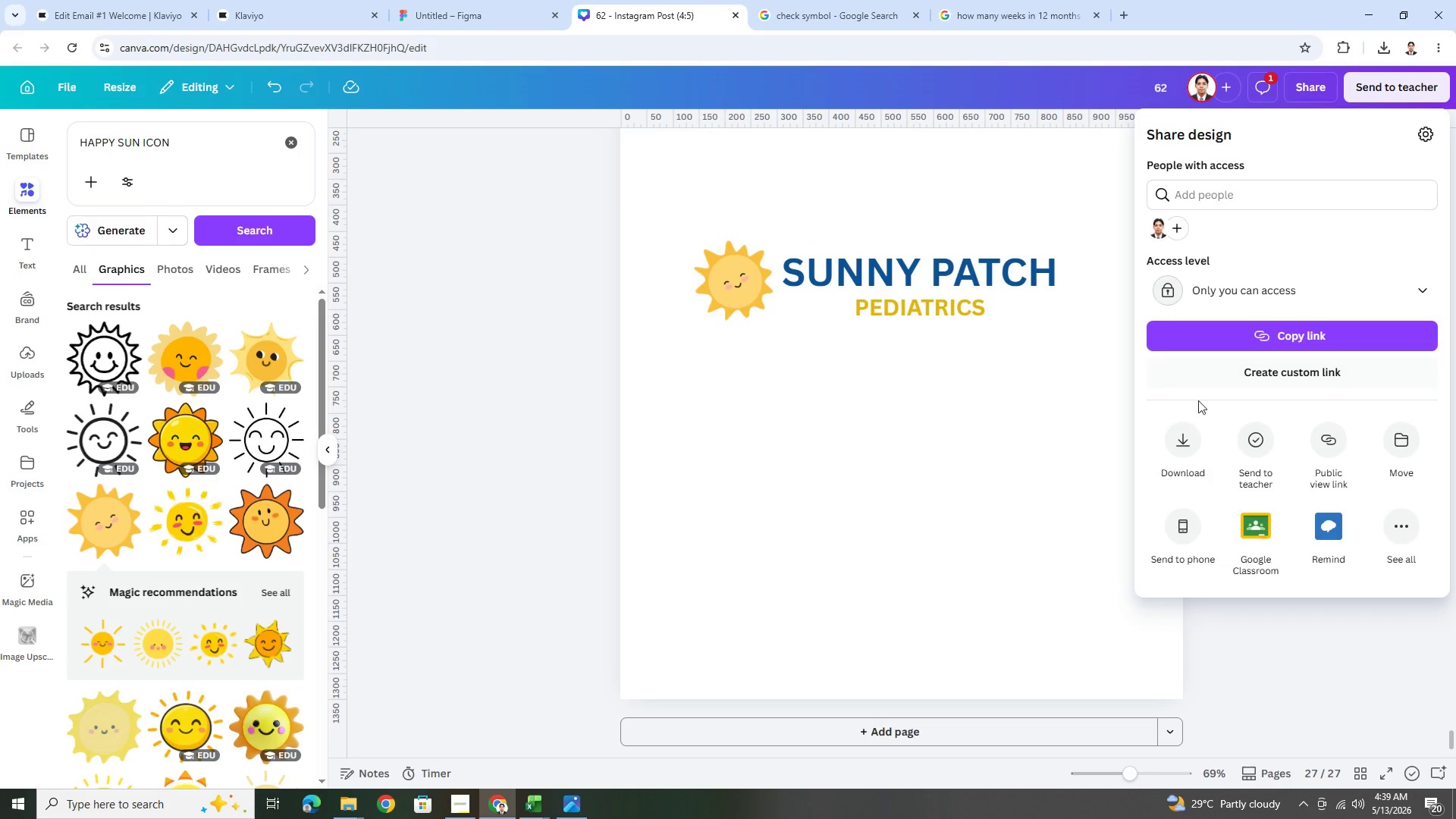 
left_click([1192, 433])
 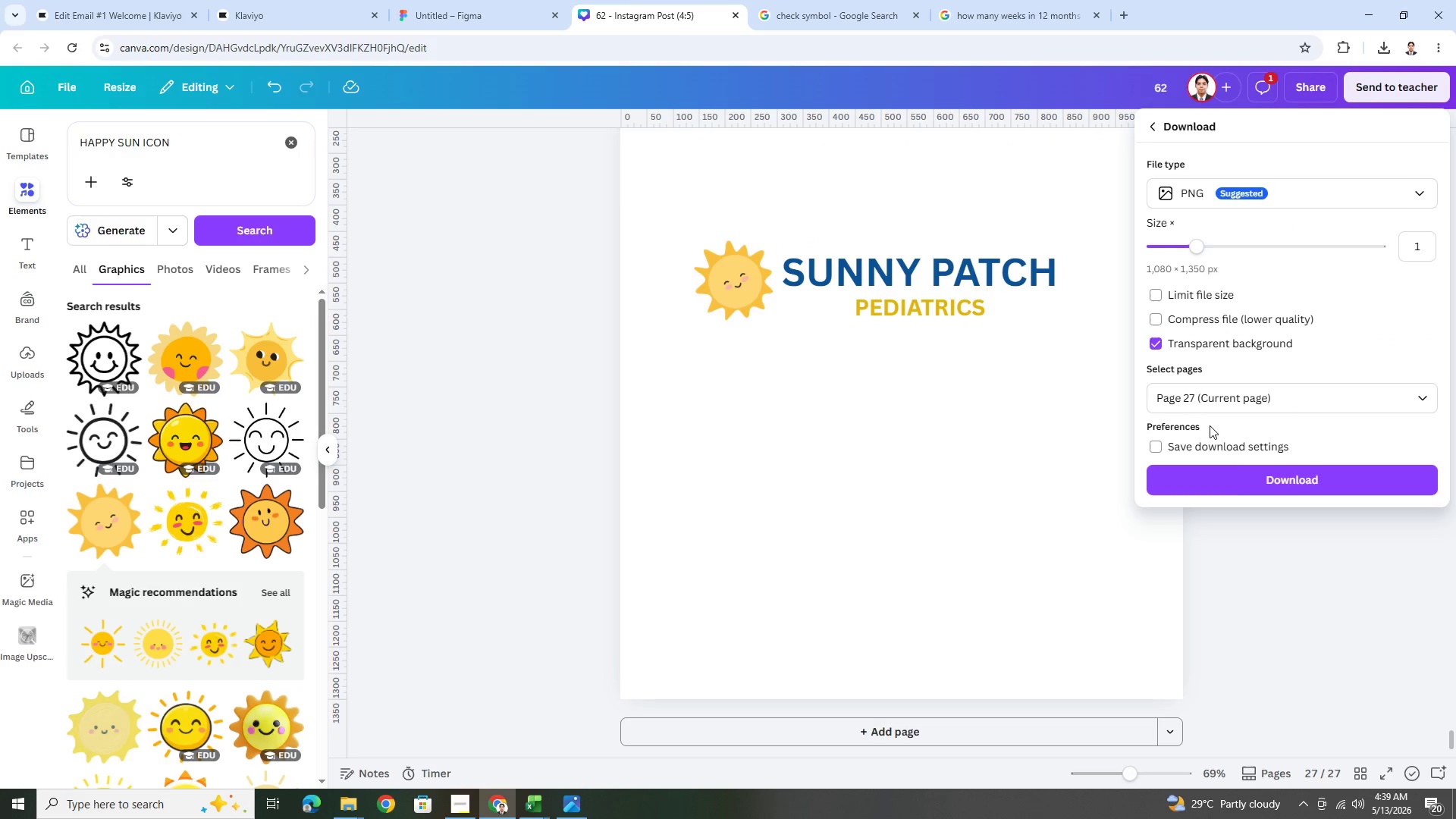 
left_click([1235, 479])
 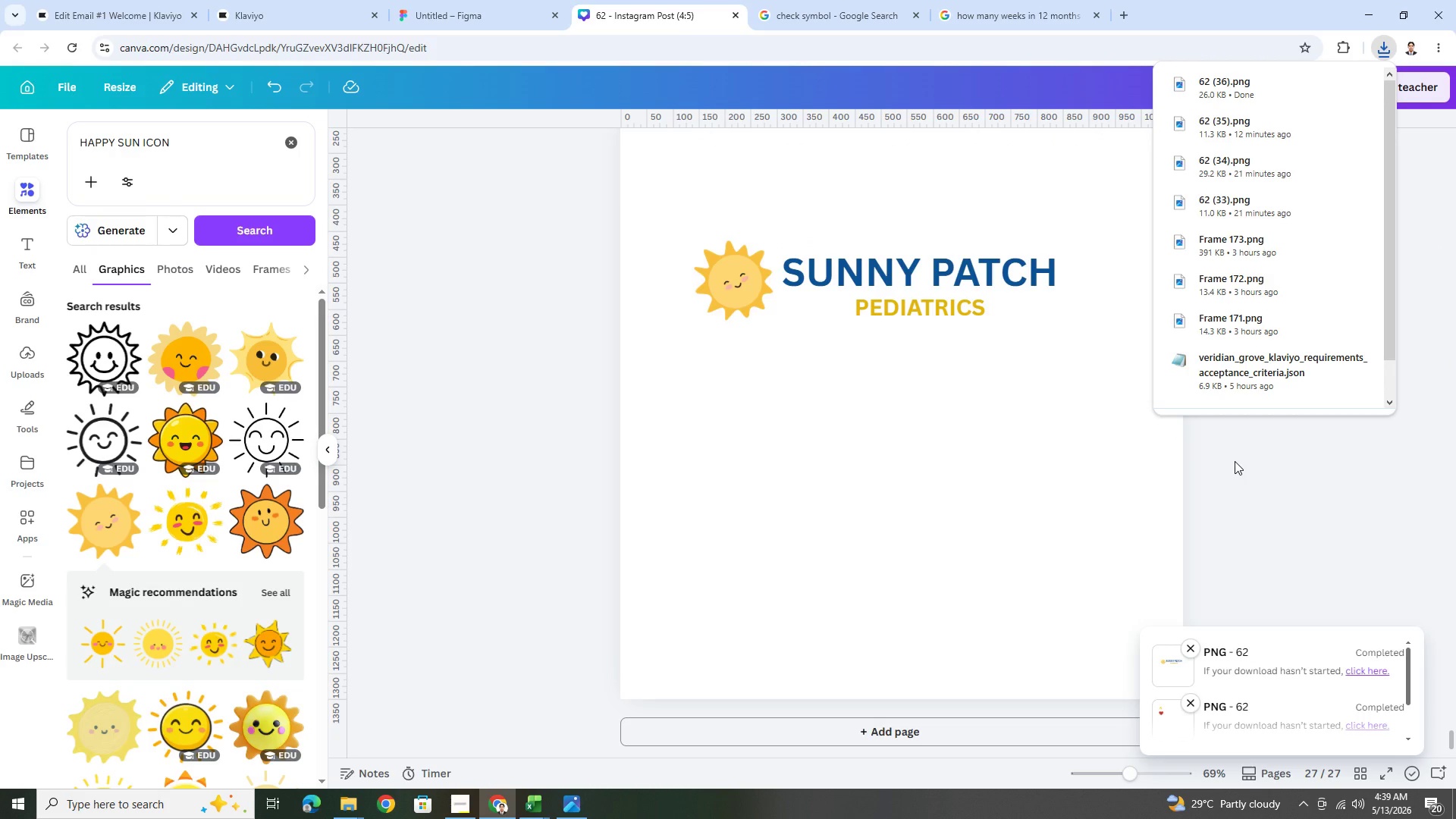 
wait(12.08)
 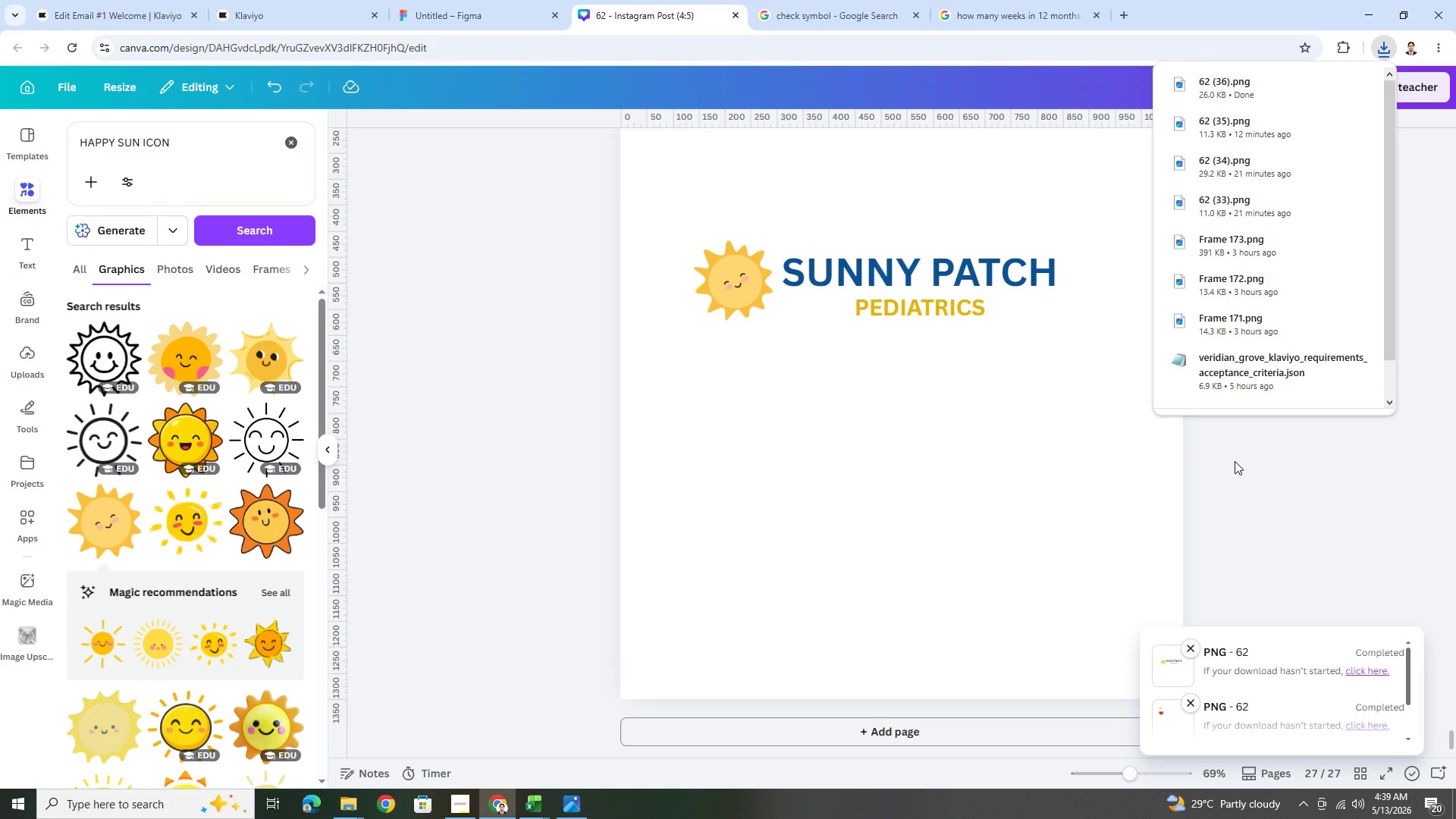 
left_click([80, 2])
 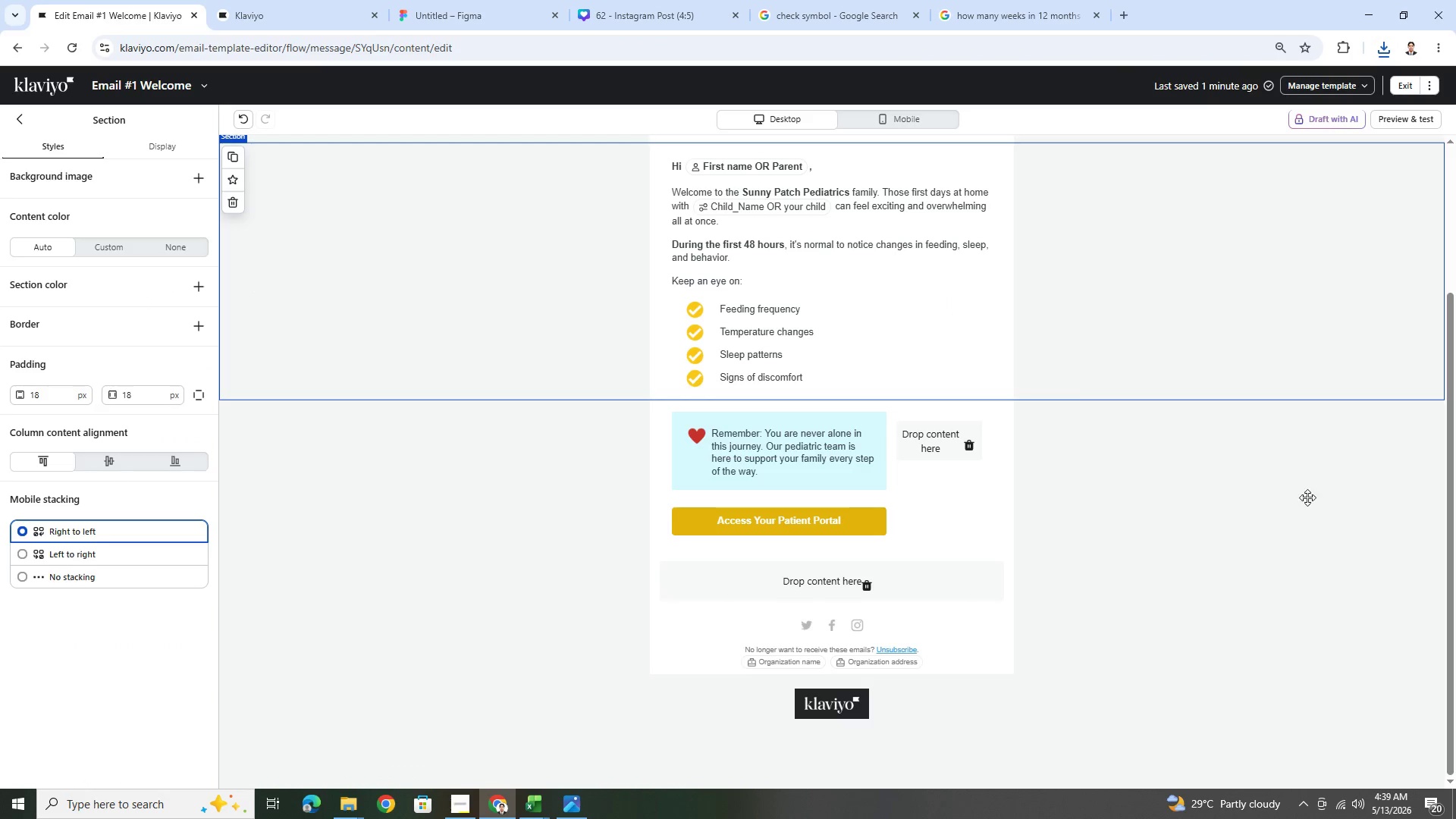 
left_click([1312, 538])
 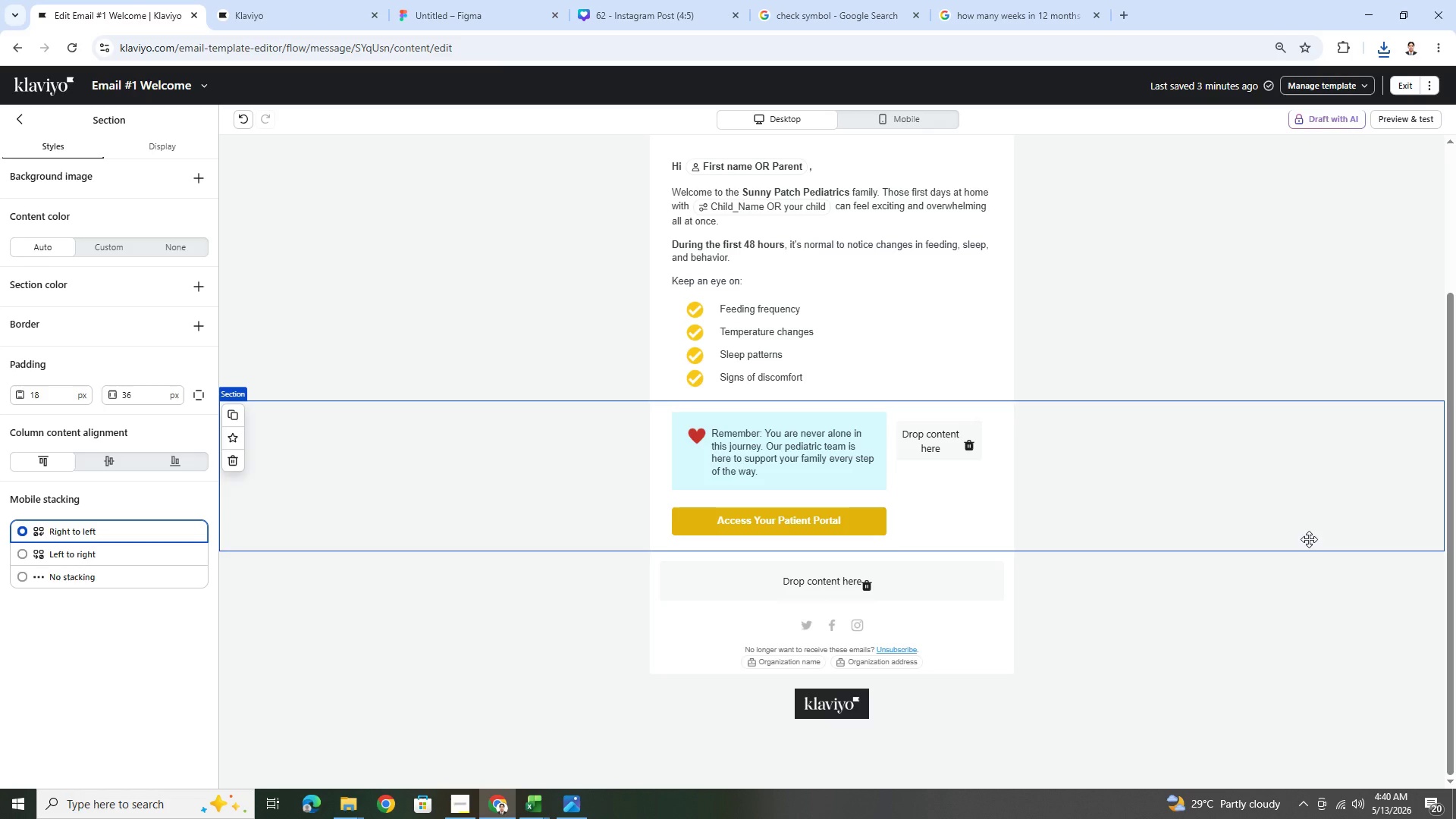 
wait(29.5)
 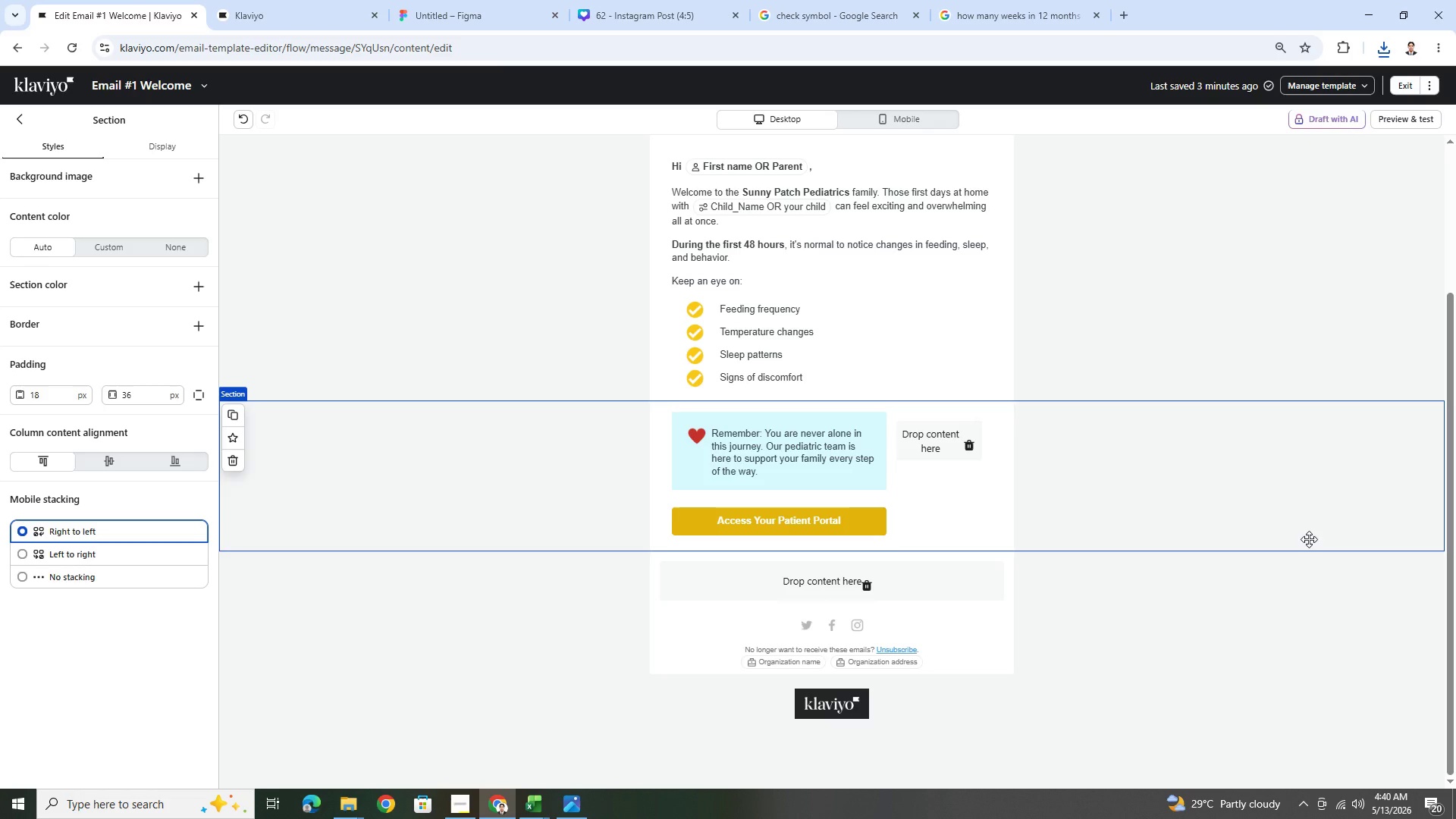 
left_click([353, 802])
 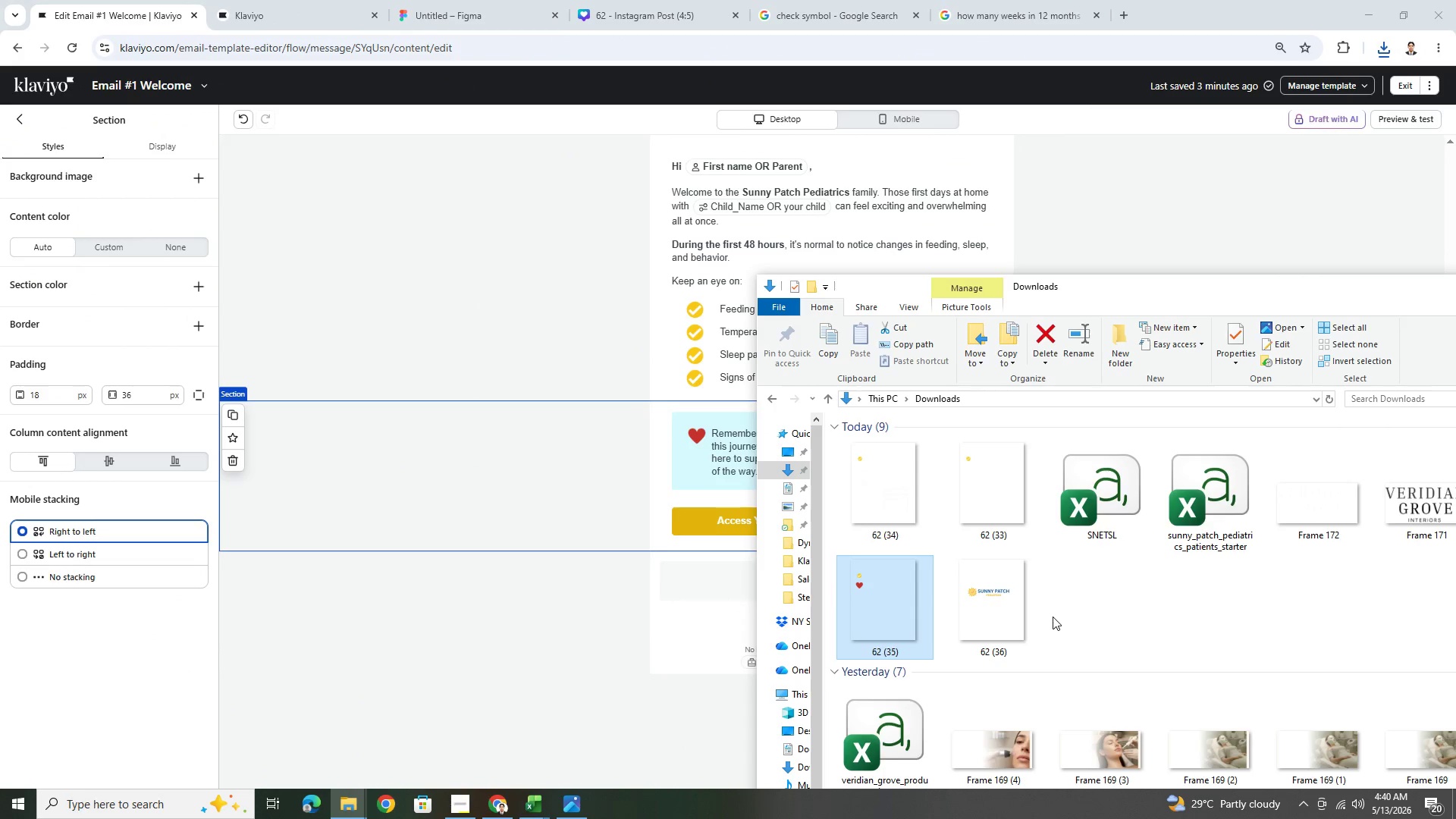 
double_click([1021, 612])
 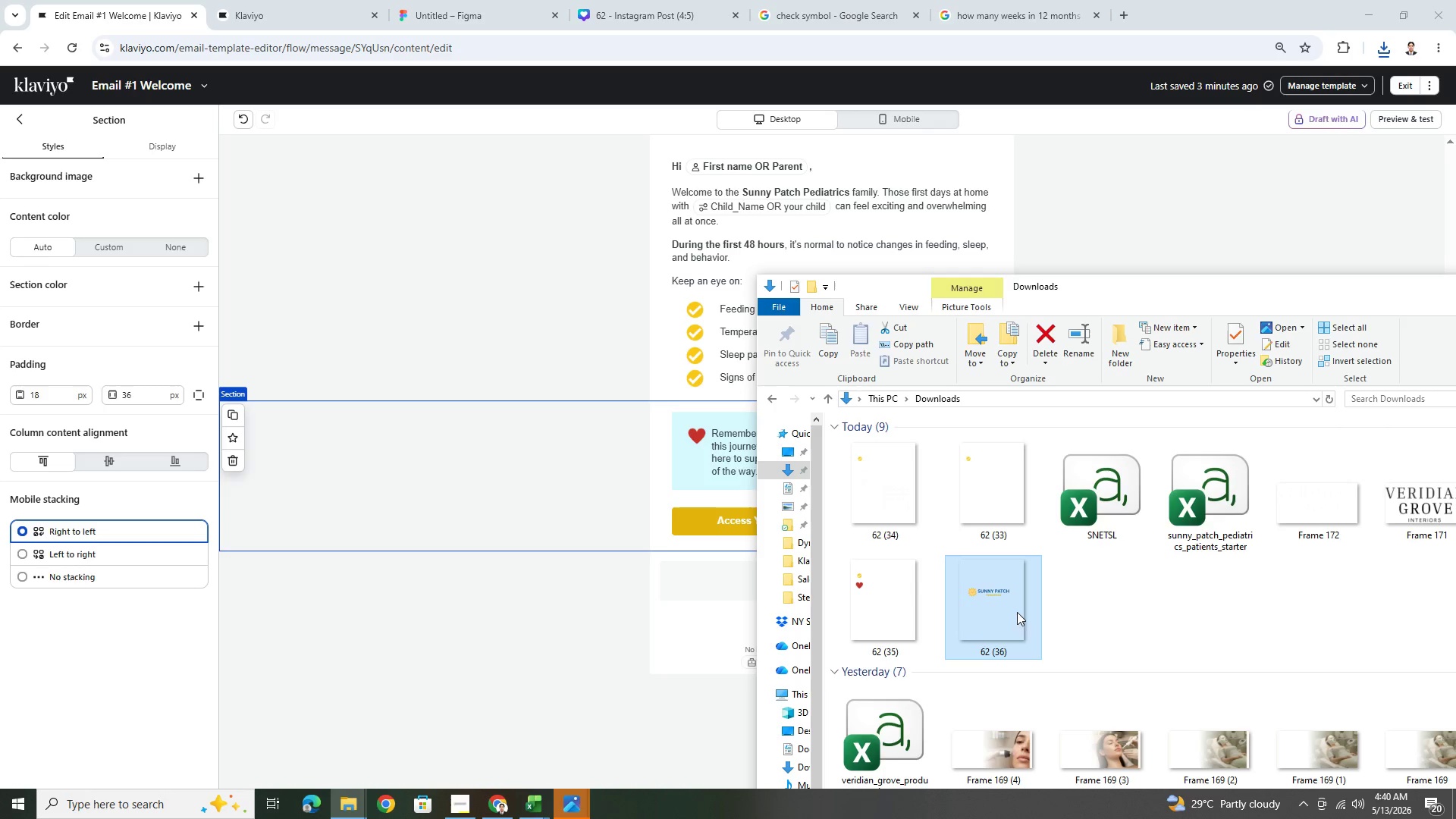 
wait(6.84)
 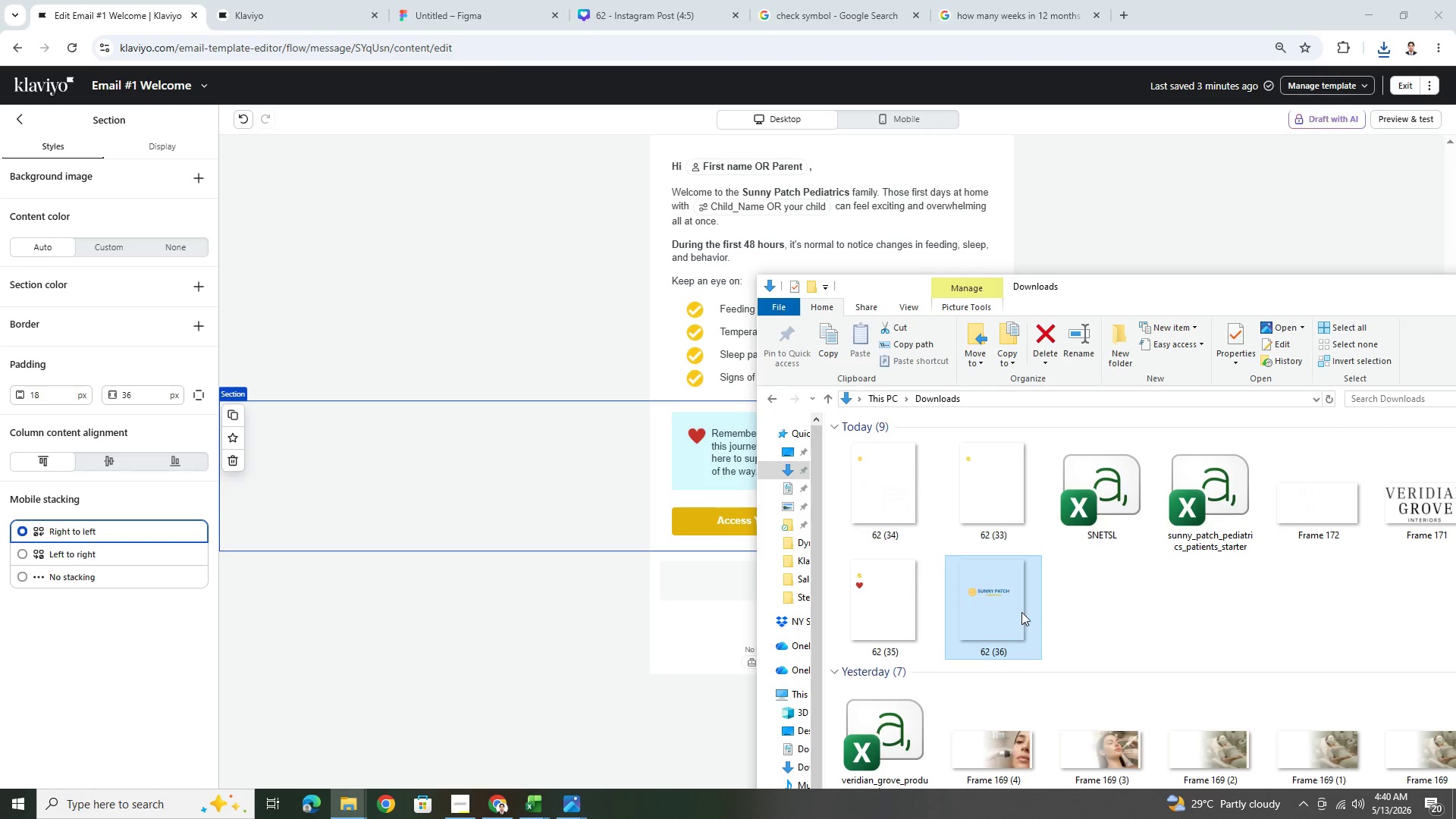 
left_click([578, 799])
 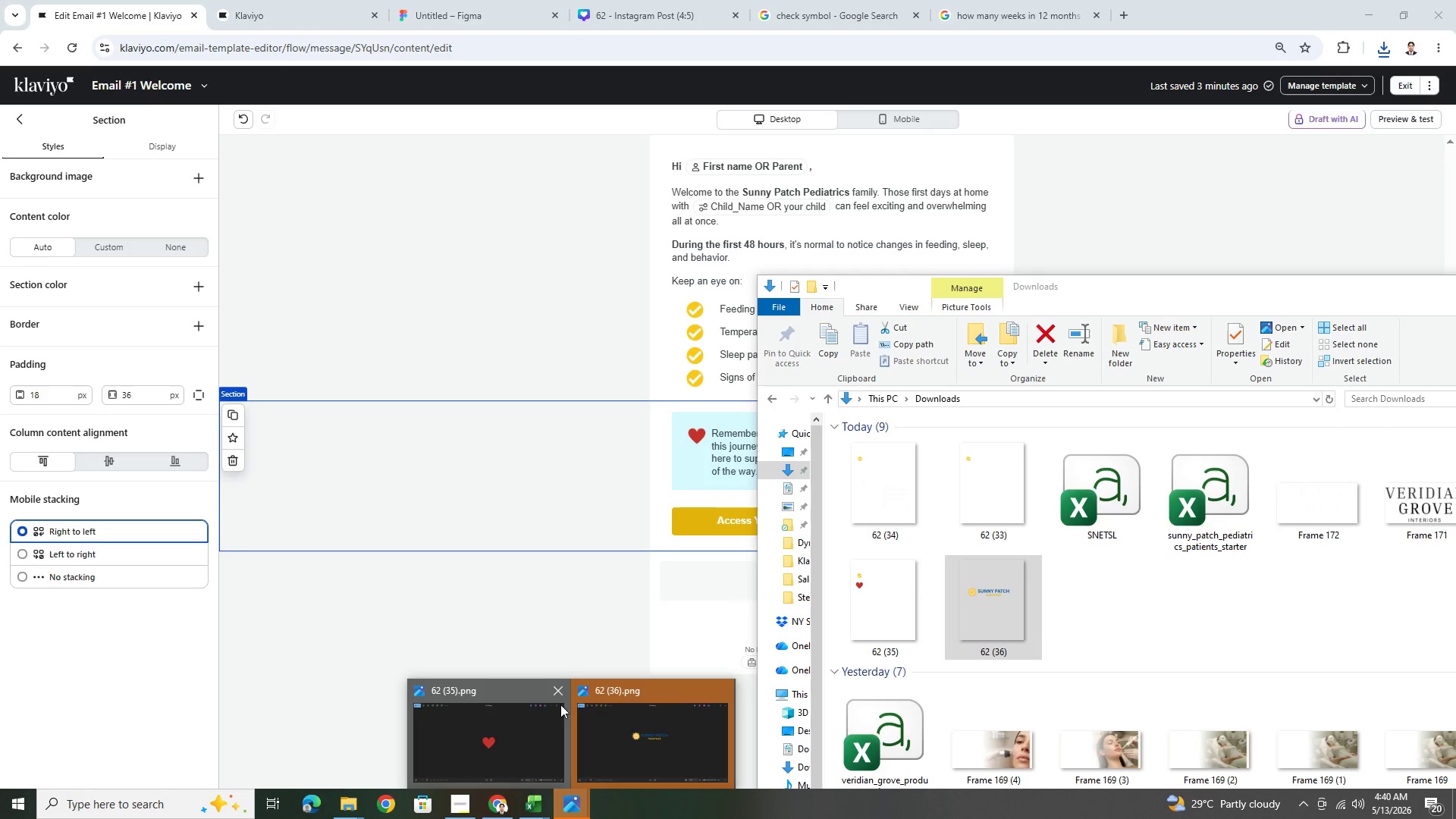 
left_click([557, 689])
 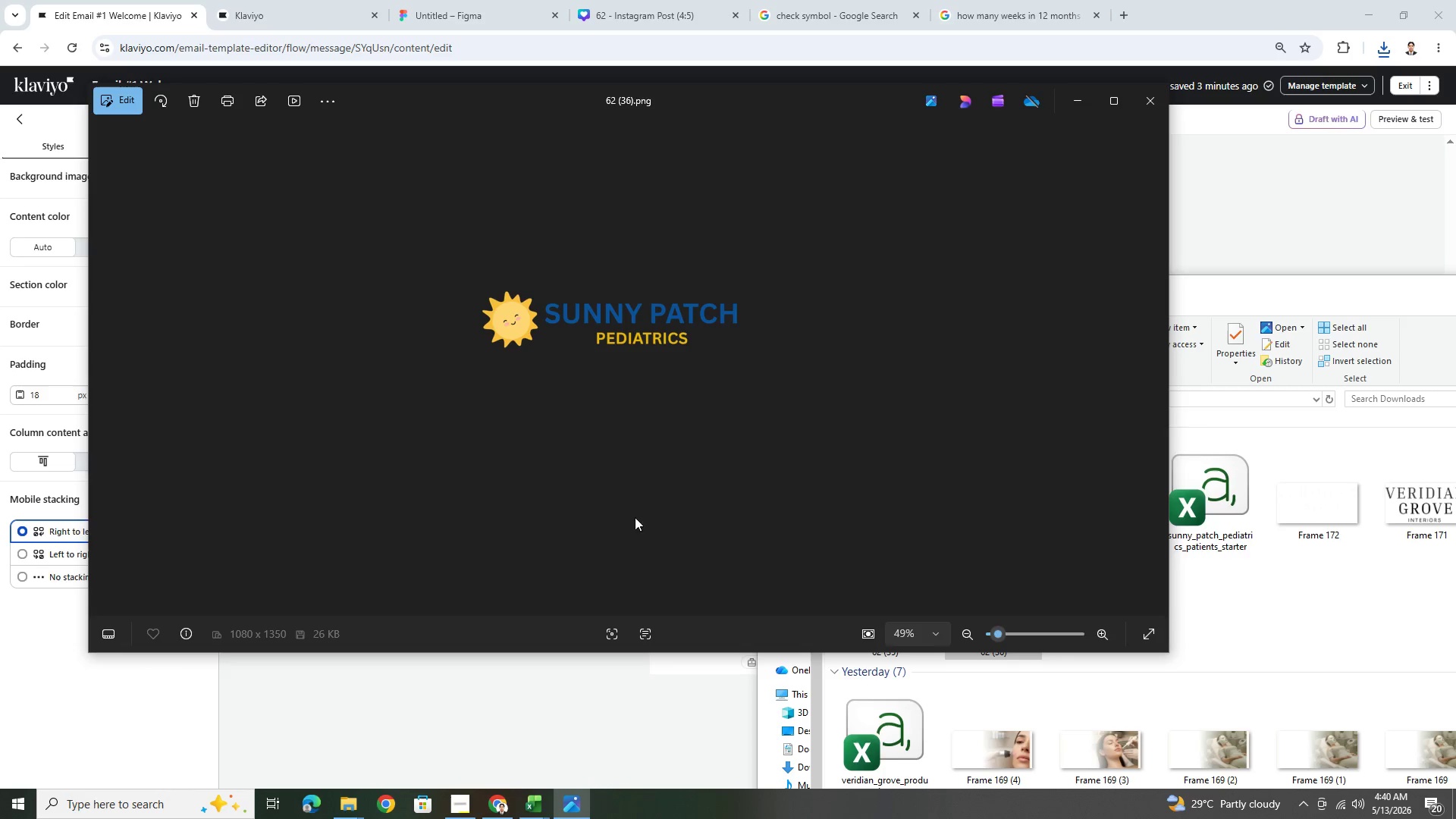 
left_click([616, 460])
 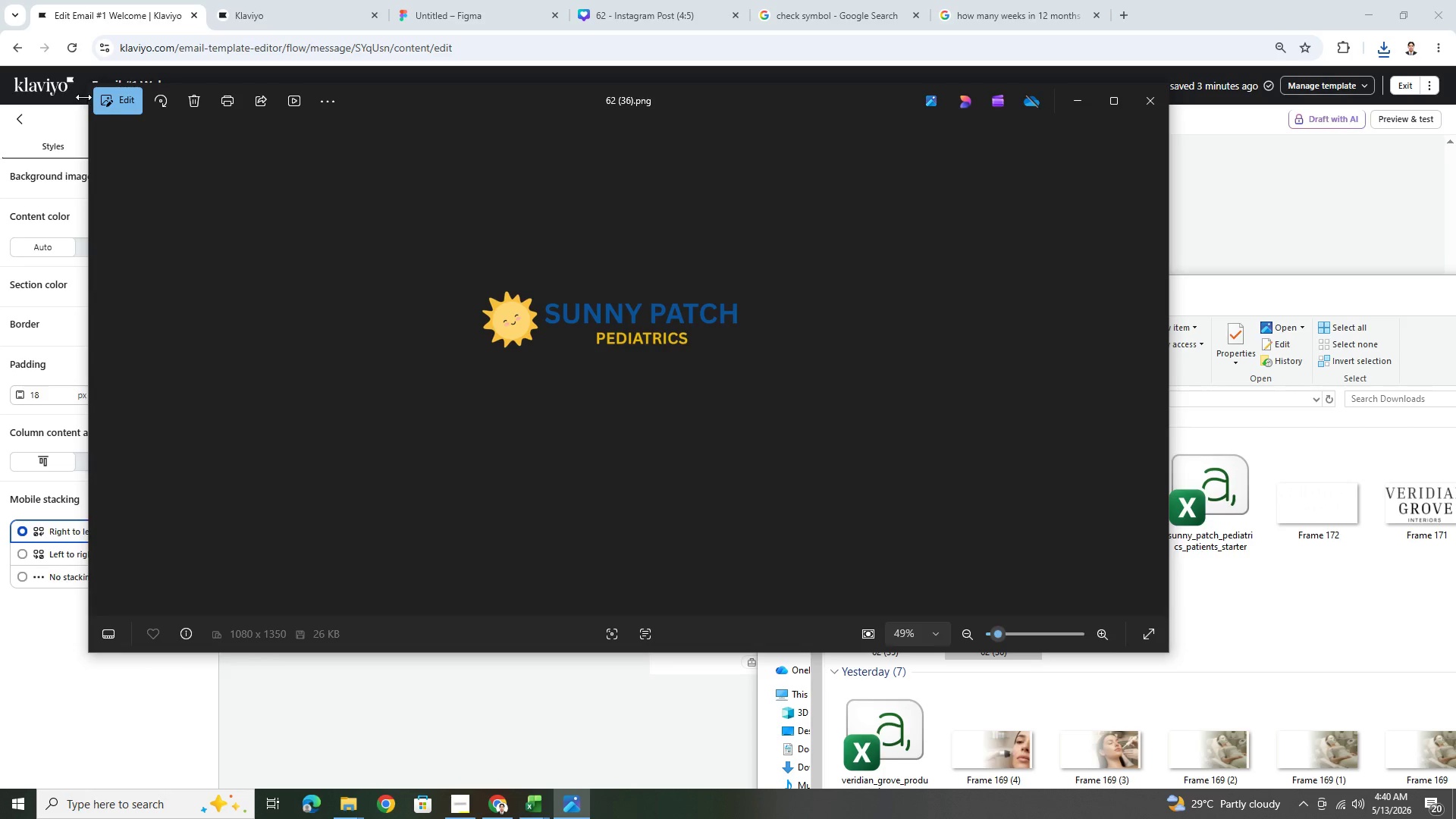 
left_click([130, 102])
 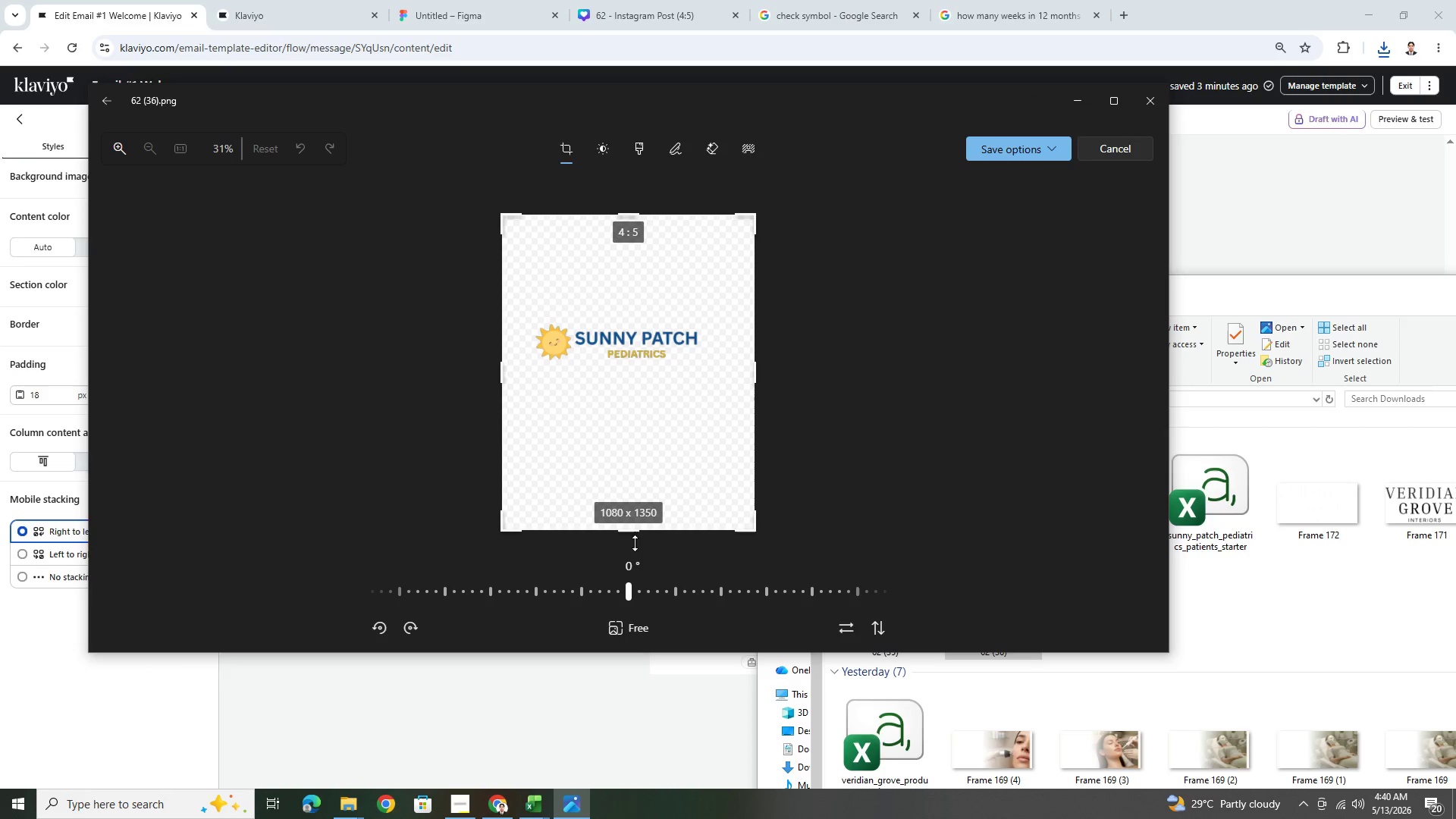 
left_click_drag(start_coordinate=[636, 535], to_coordinate=[658, 369])
 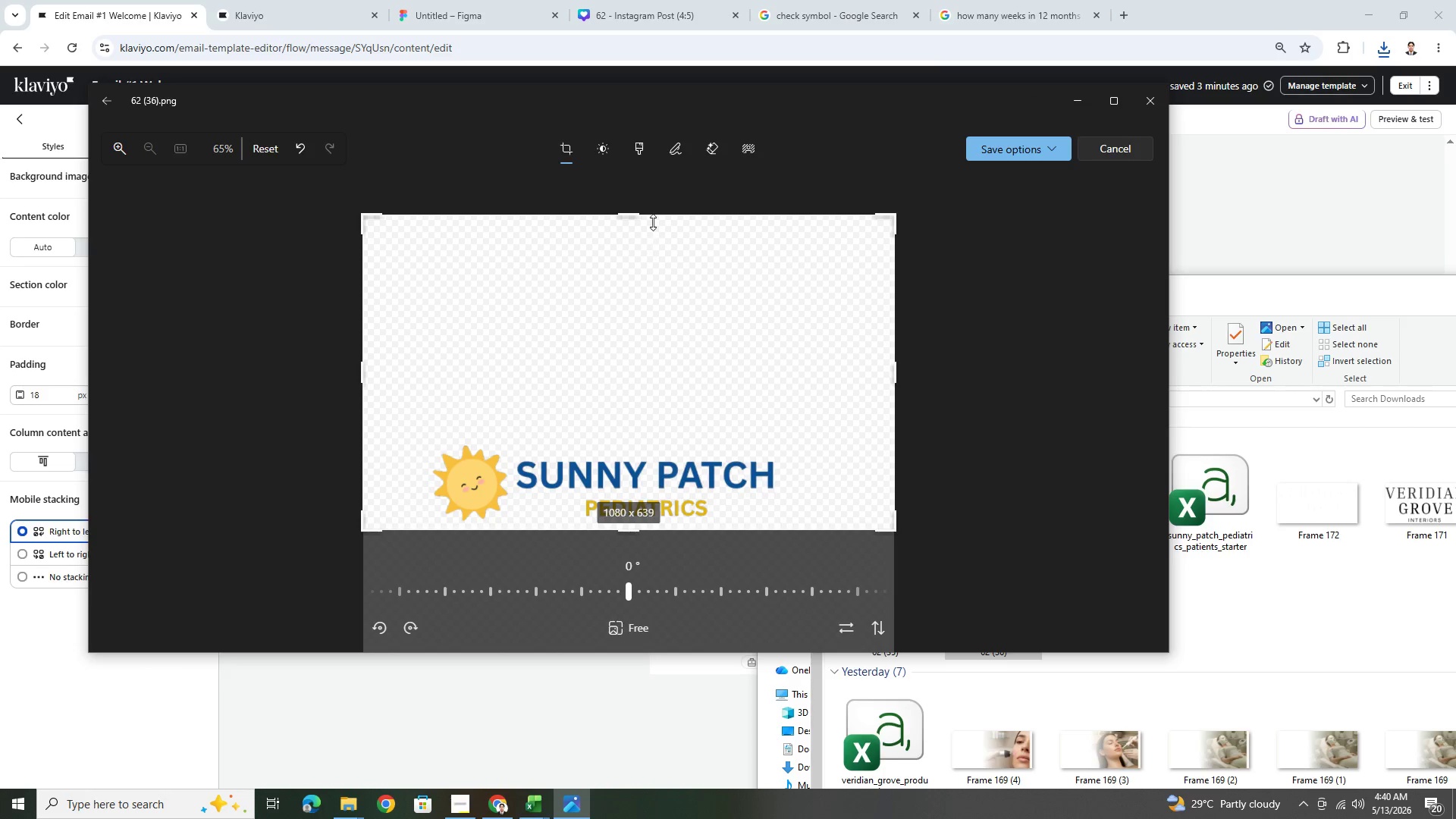 
left_click_drag(start_coordinate=[653, 221], to_coordinate=[661, 447])
 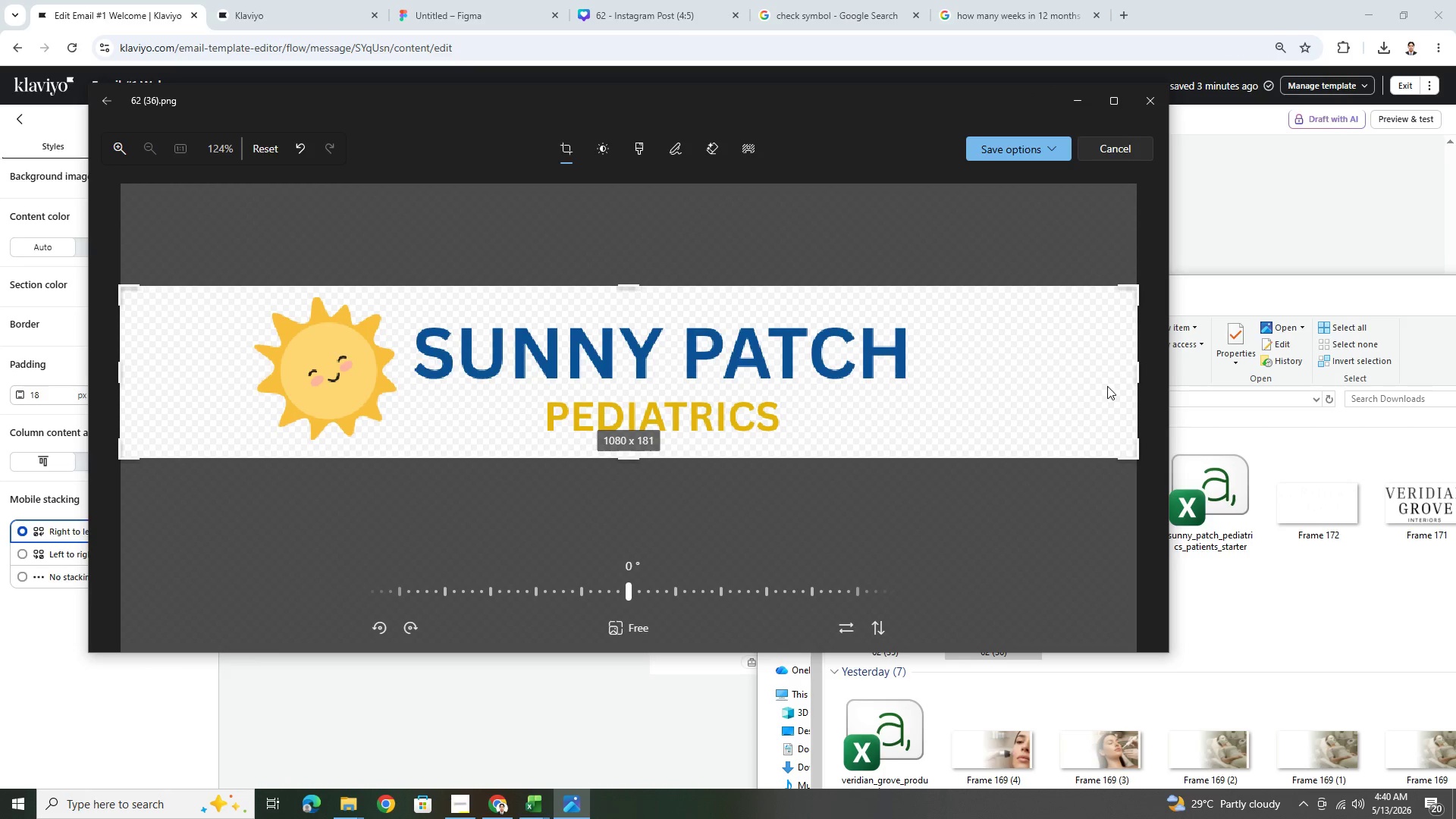 
left_click_drag(start_coordinate=[1130, 373], to_coordinate=[909, 374])
 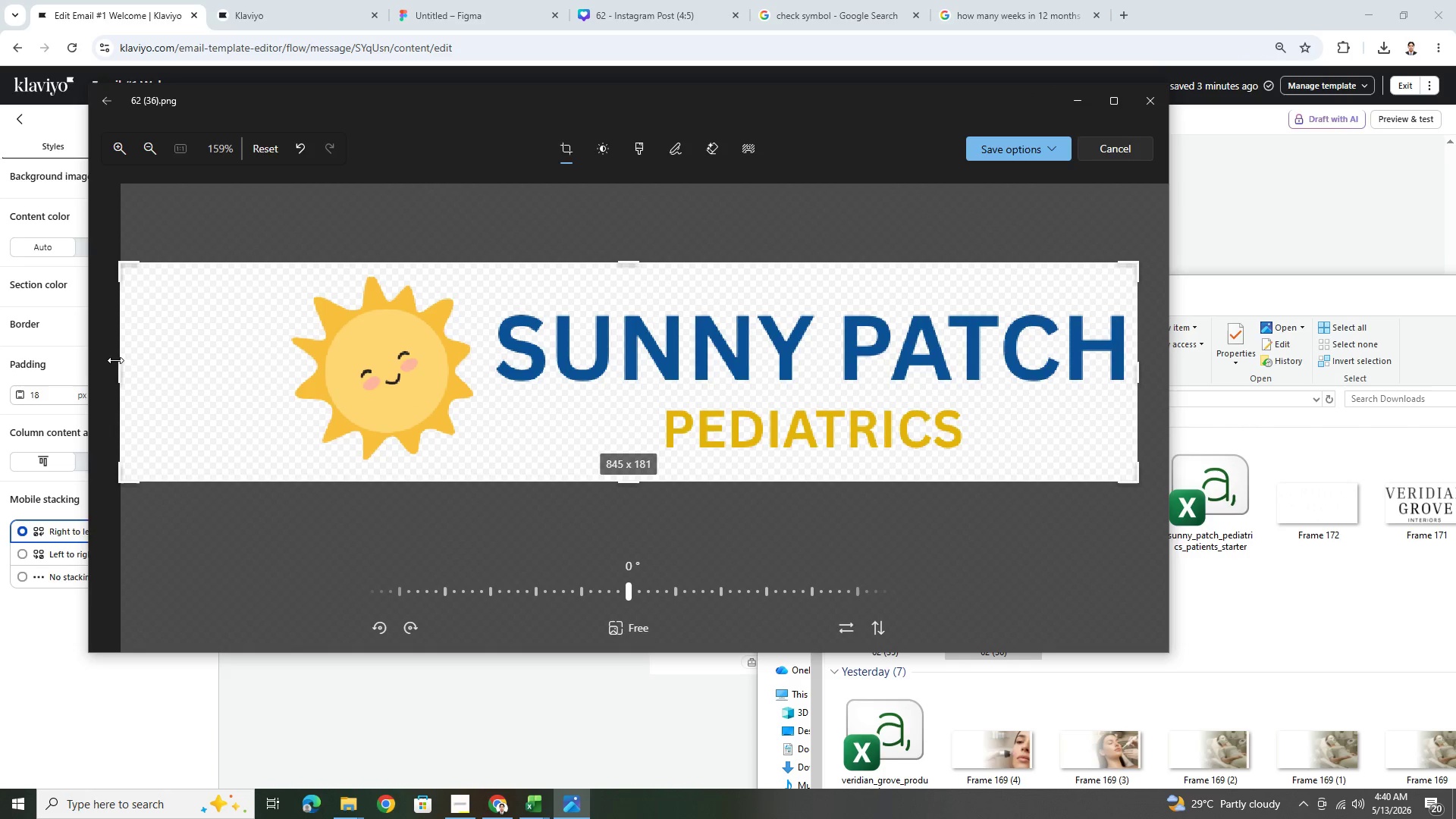 
left_click_drag(start_coordinate=[121, 359], to_coordinate=[284, 359])
 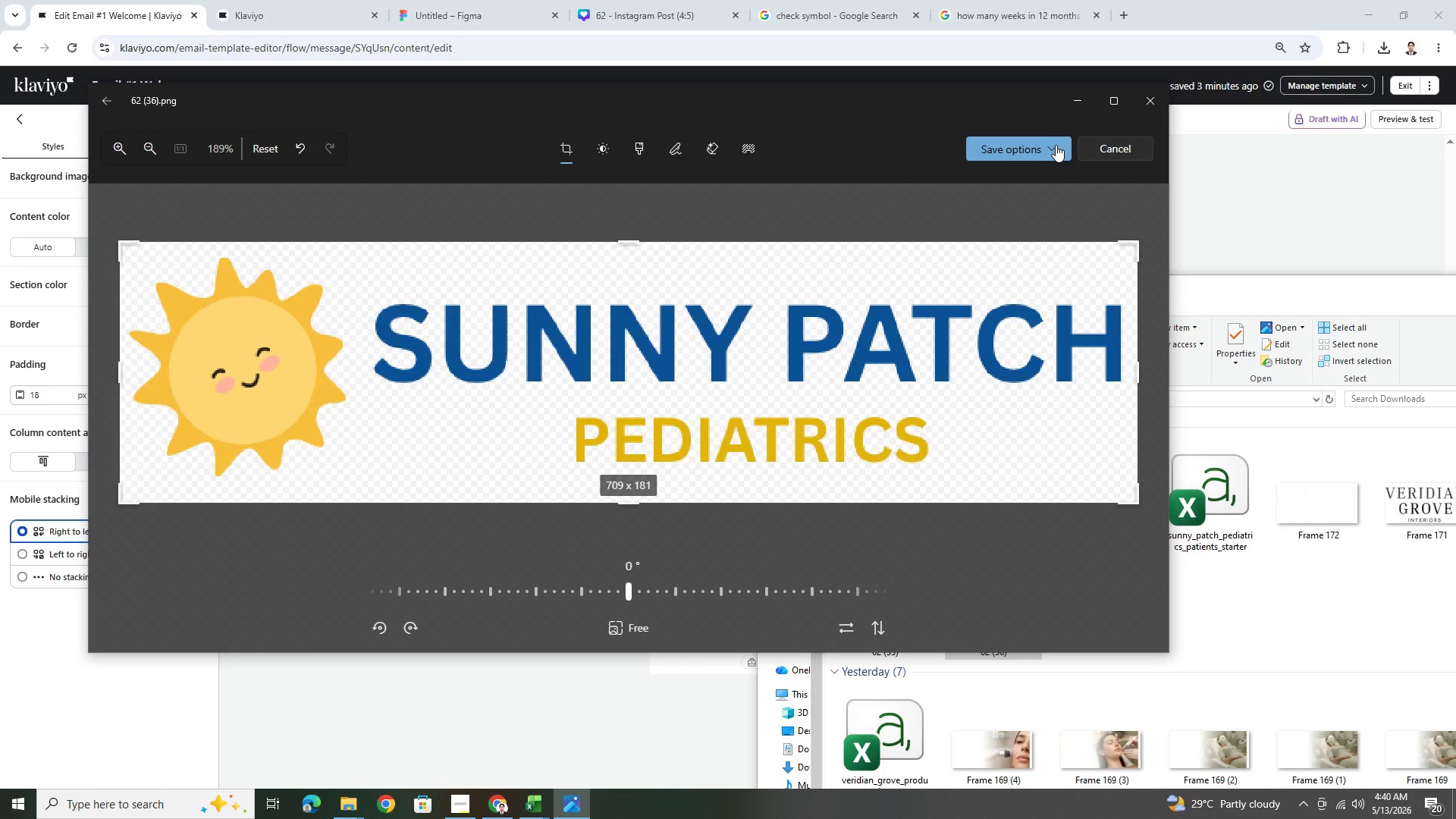 
left_click([1049, 146])
 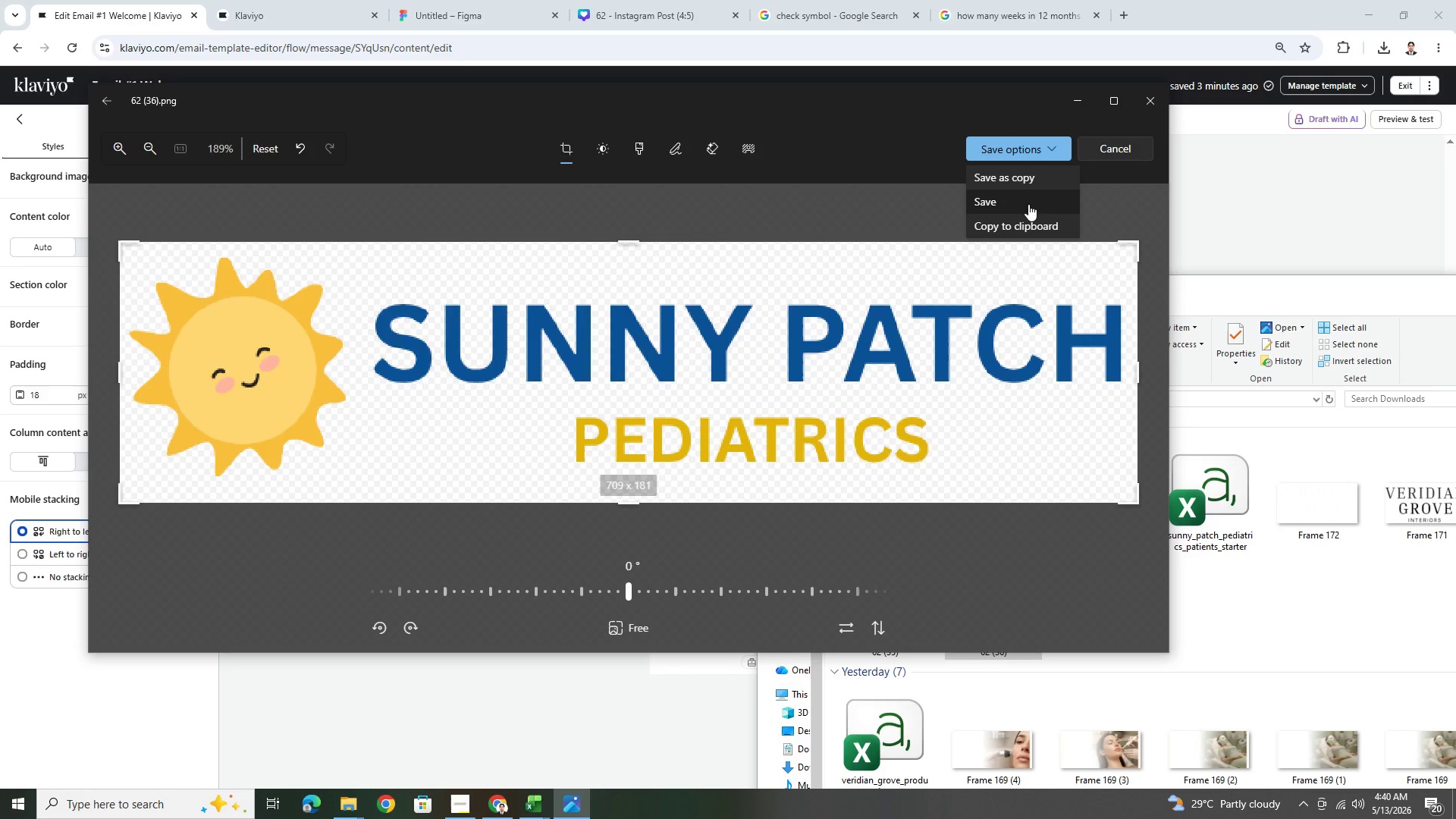 
left_click([1028, 204])
 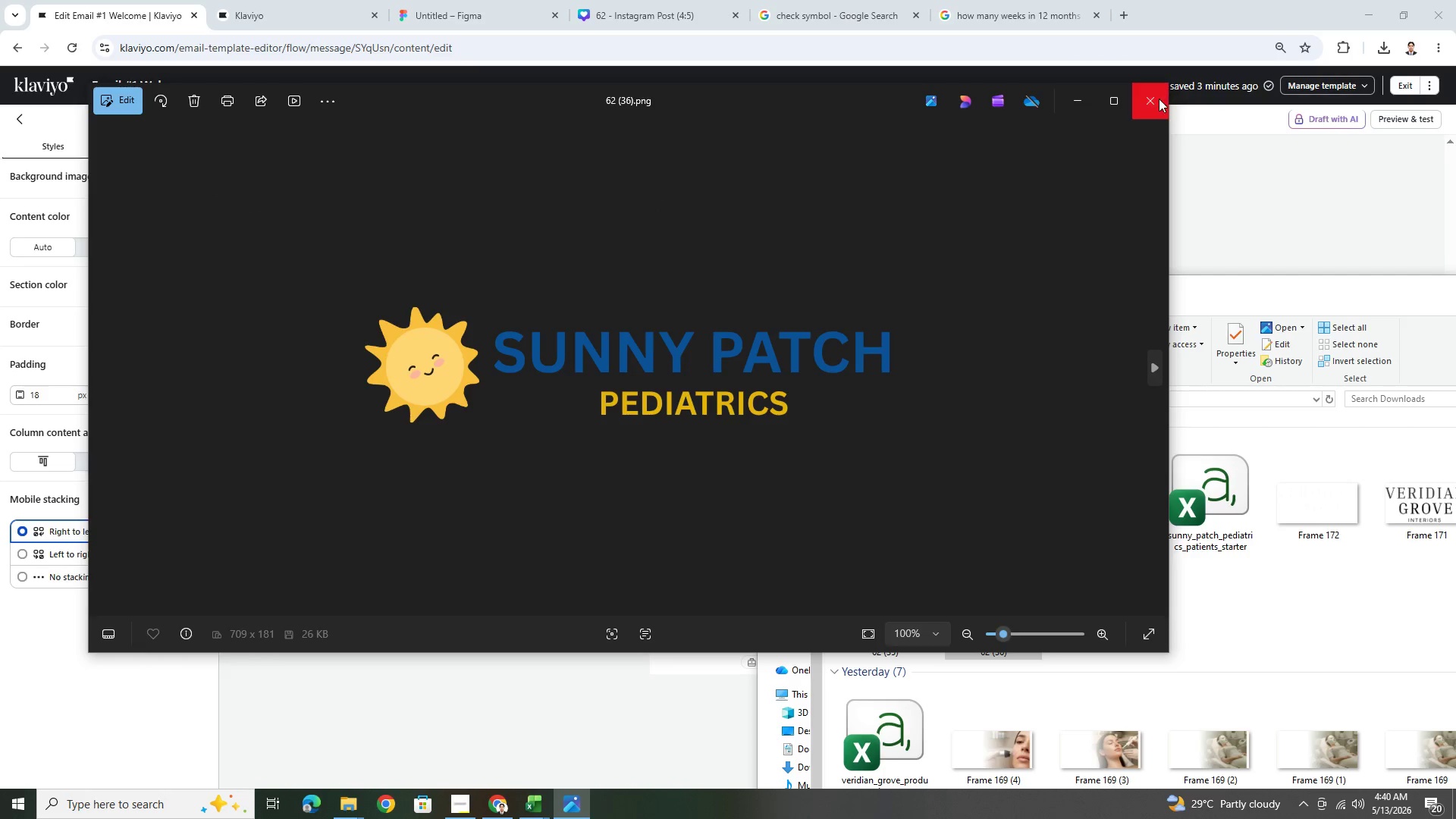 
left_click([1157, 99])
 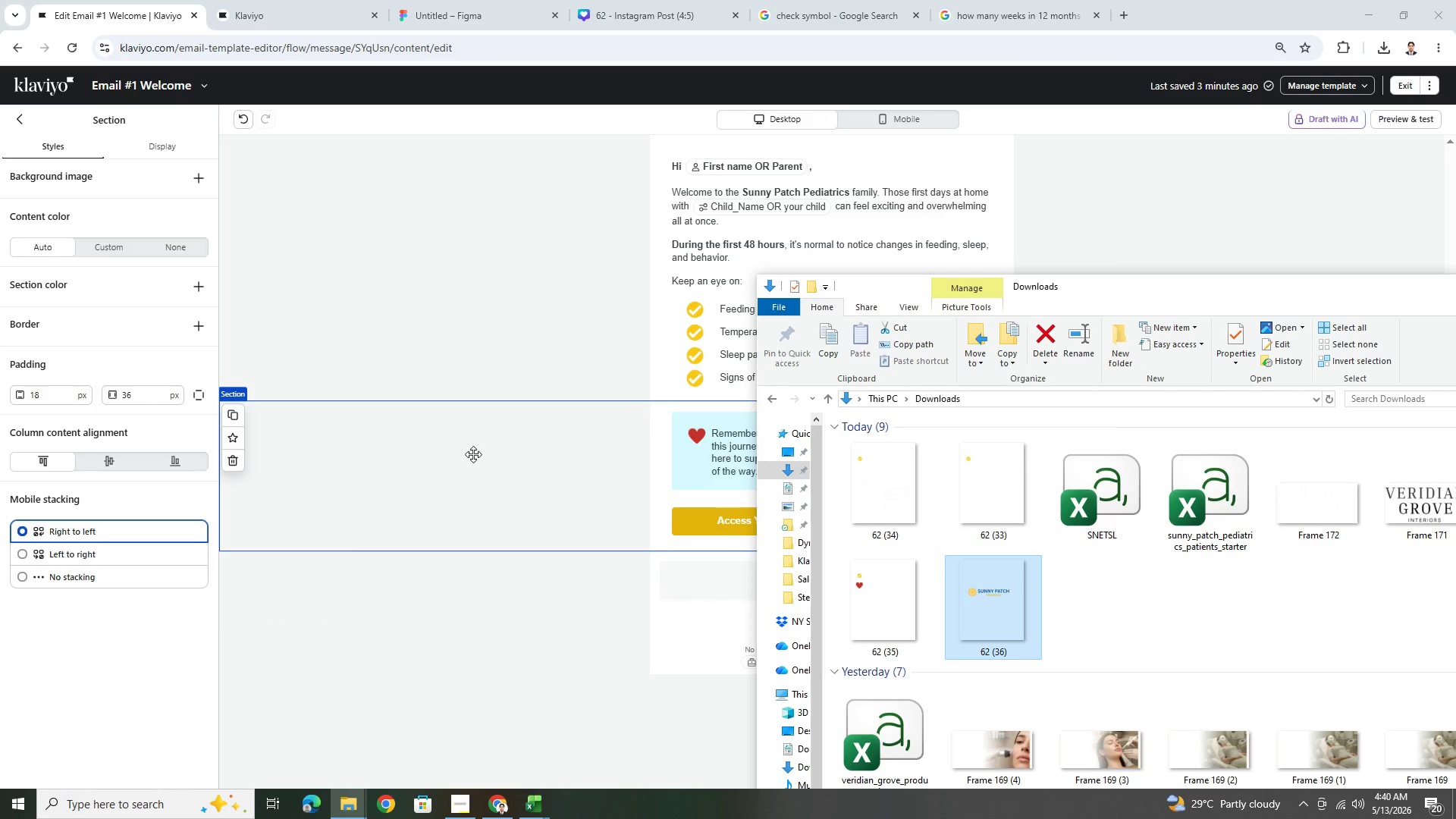 
left_click([488, 455])
 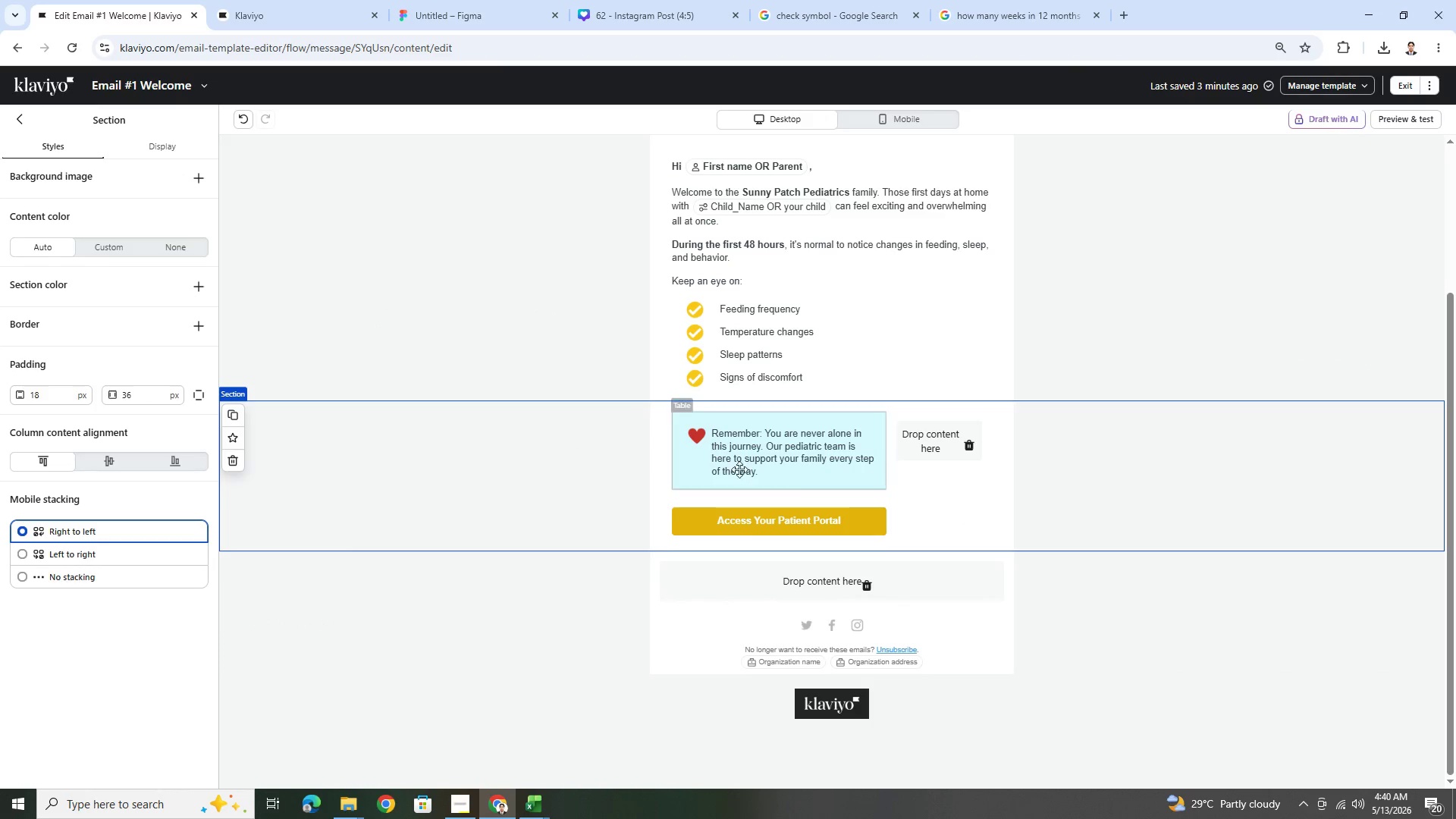 
scroll: coordinate [808, 468], scroll_direction: up, amount: 9.0
 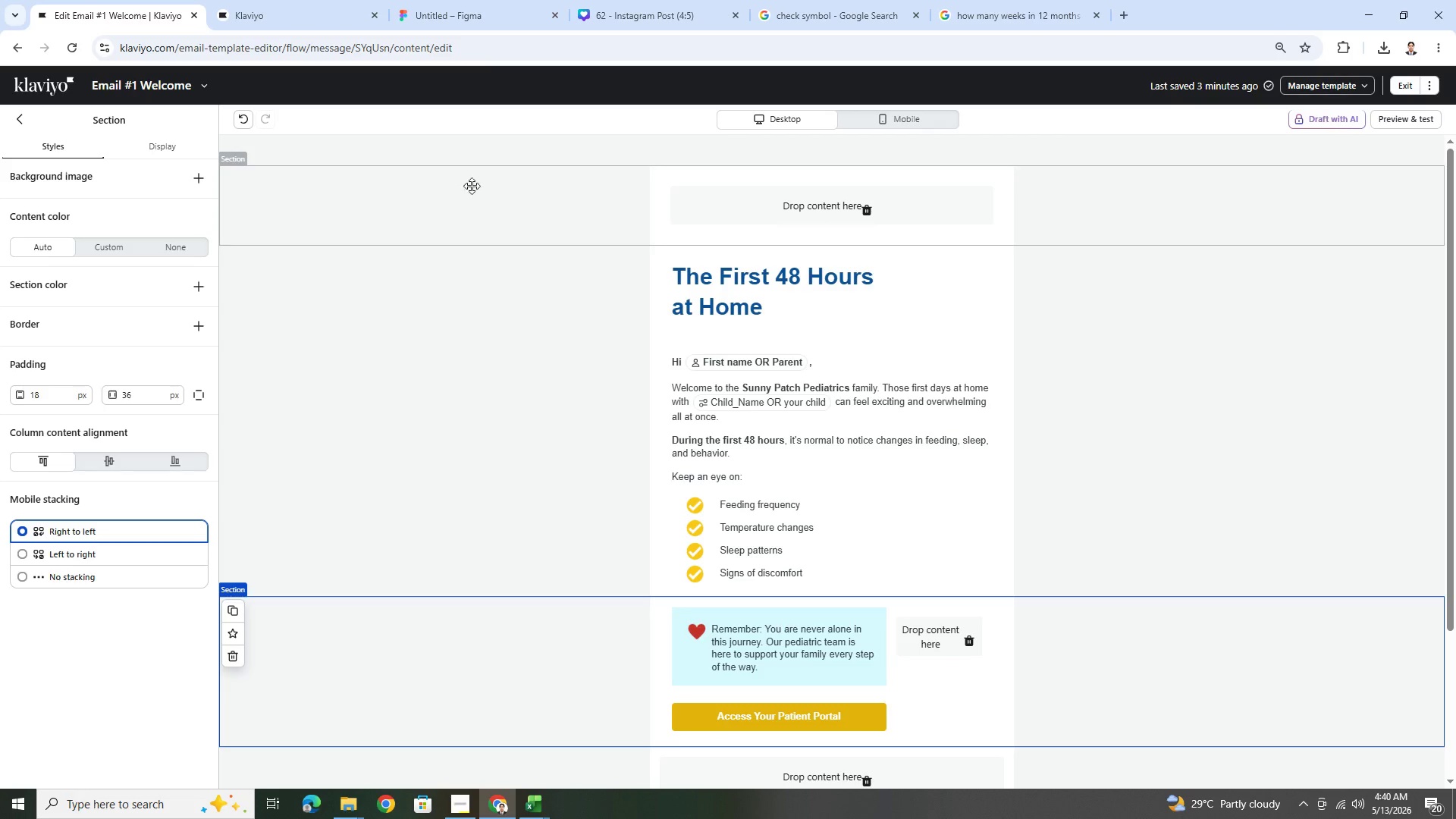 
left_click([823, 206])
 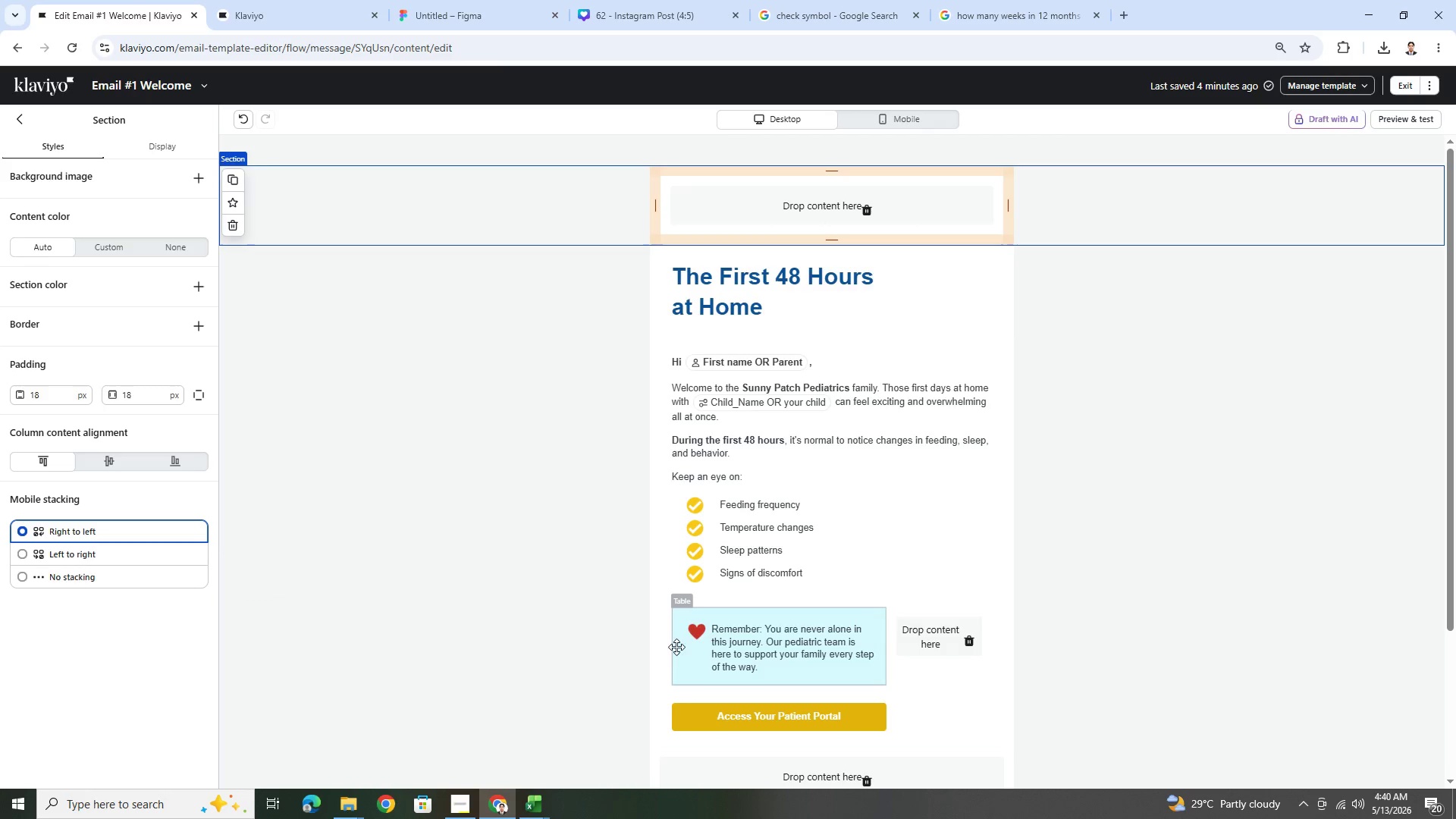 
left_click([692, 639])
 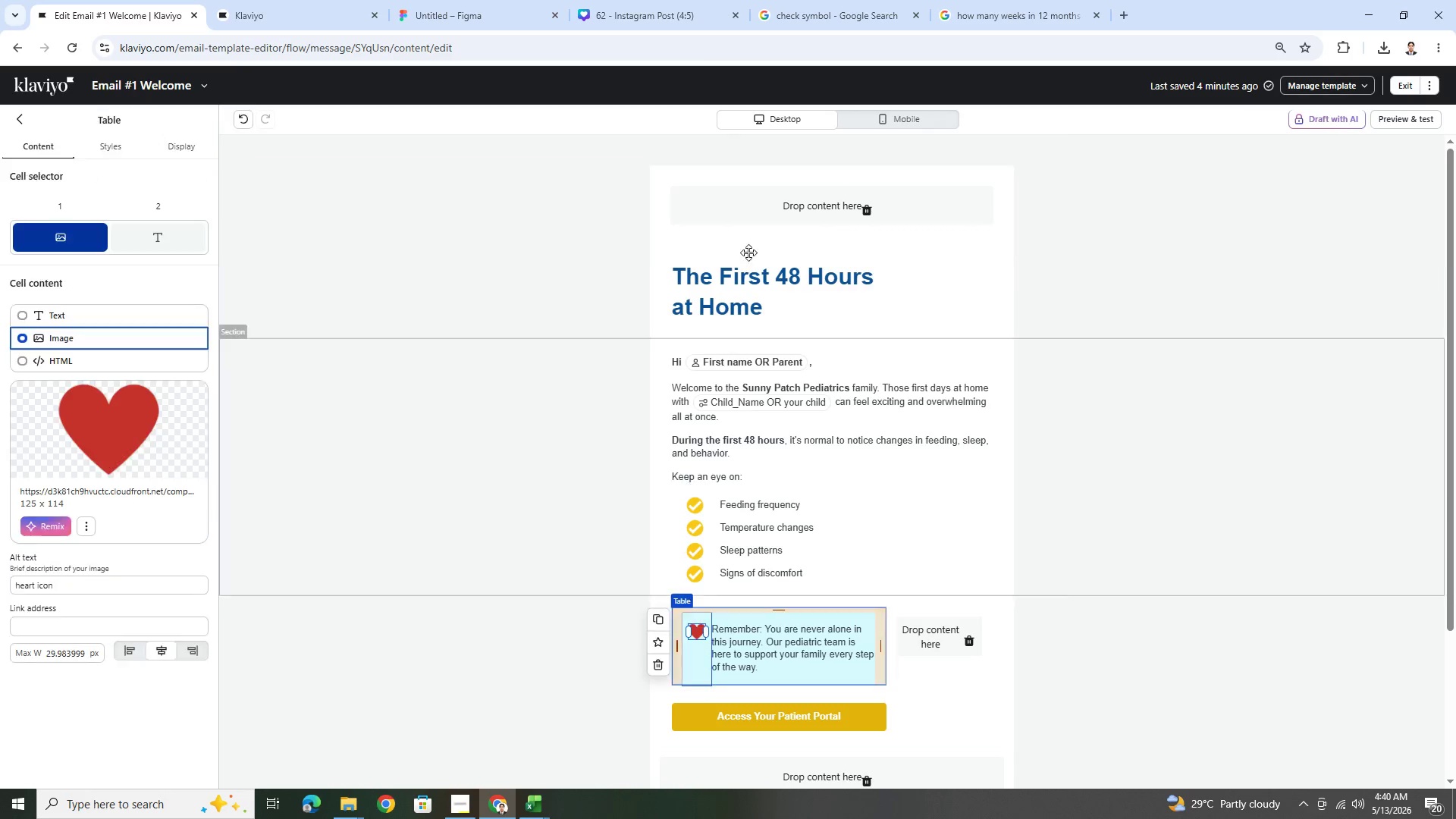 
left_click([752, 216])
 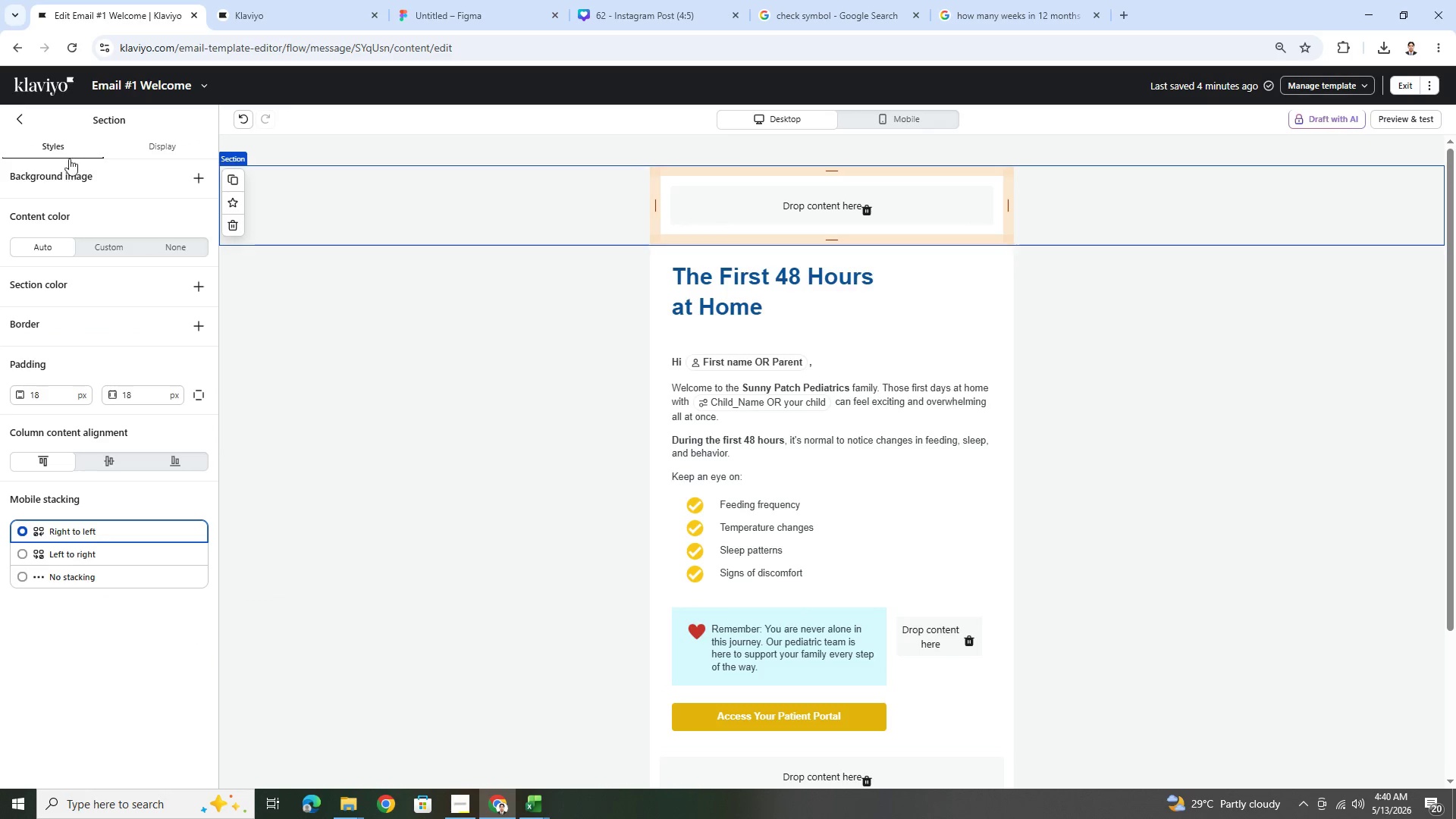 
left_click([18, 116])
 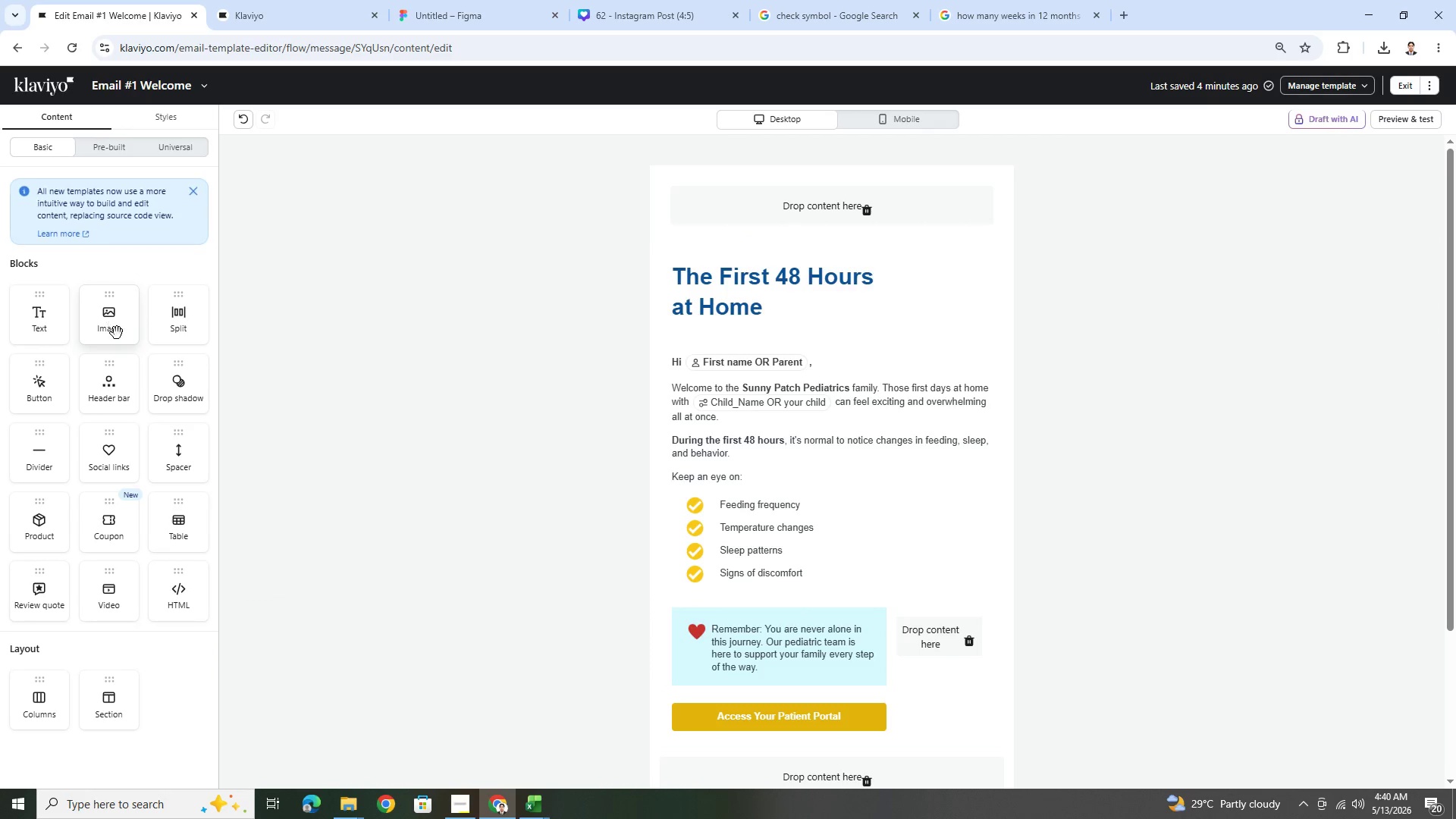 
left_click_drag(start_coordinate=[106, 316], to_coordinate=[883, 217])
 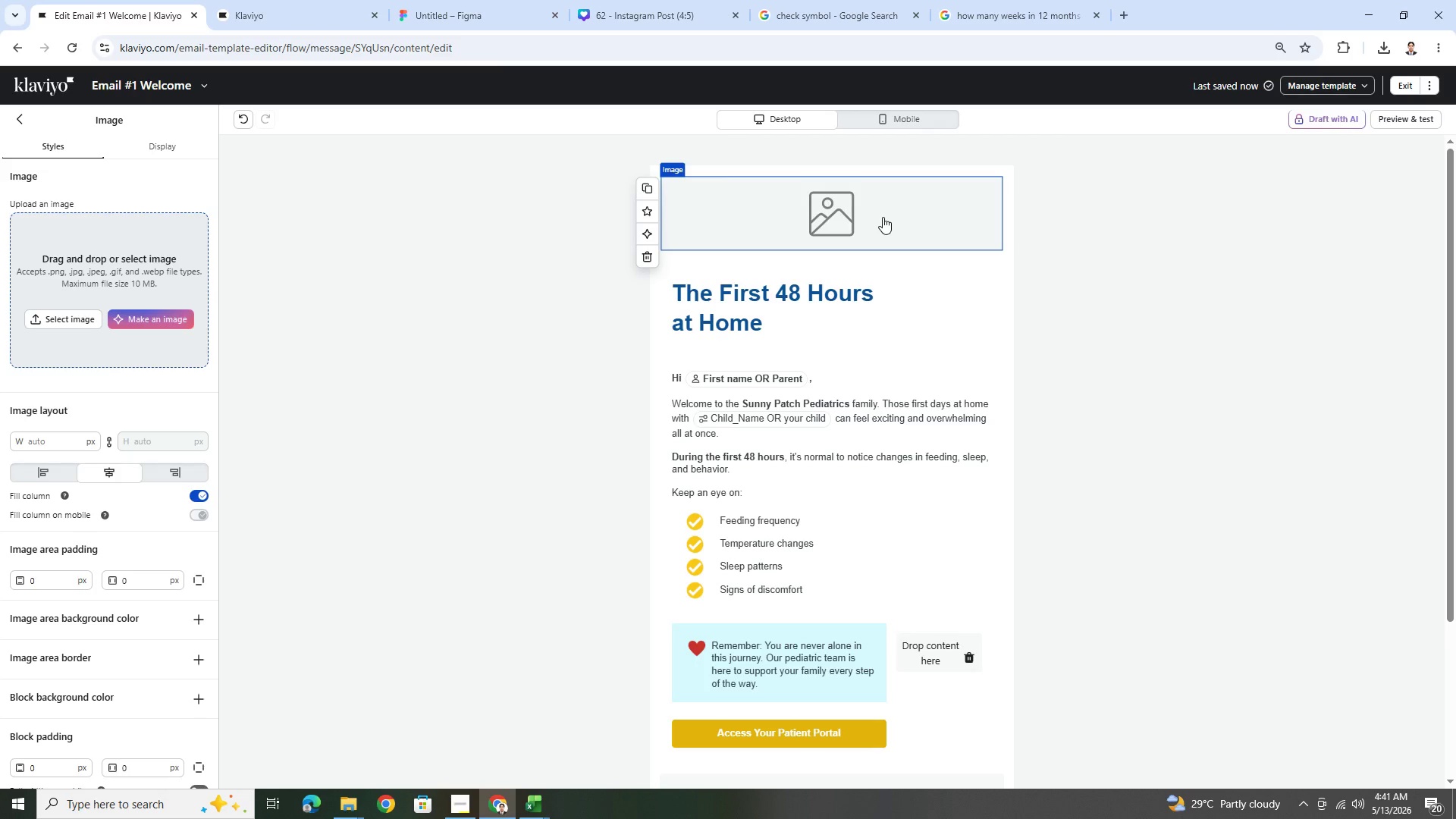 
wait(16.19)
 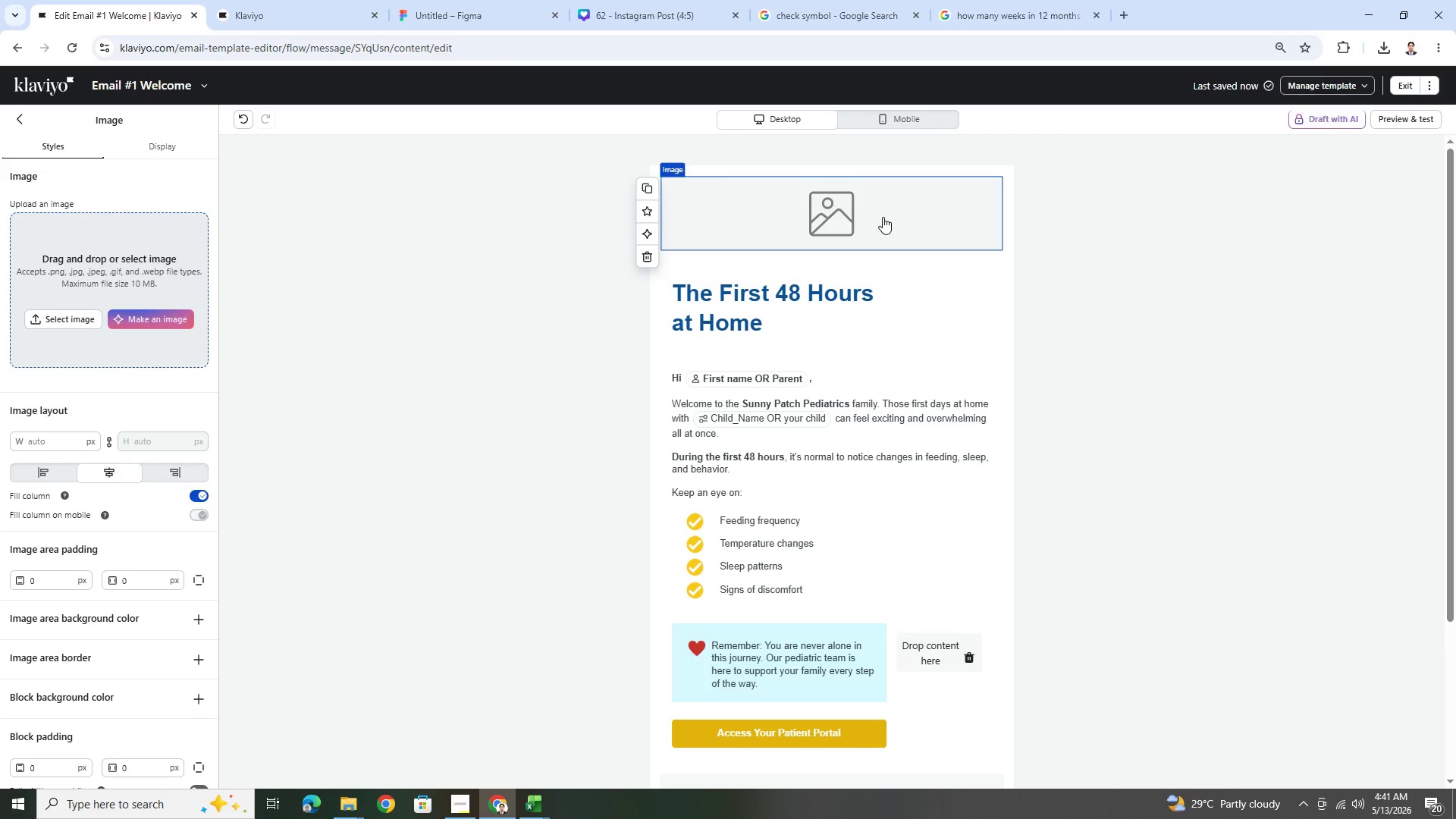 
left_click([72, 323])
 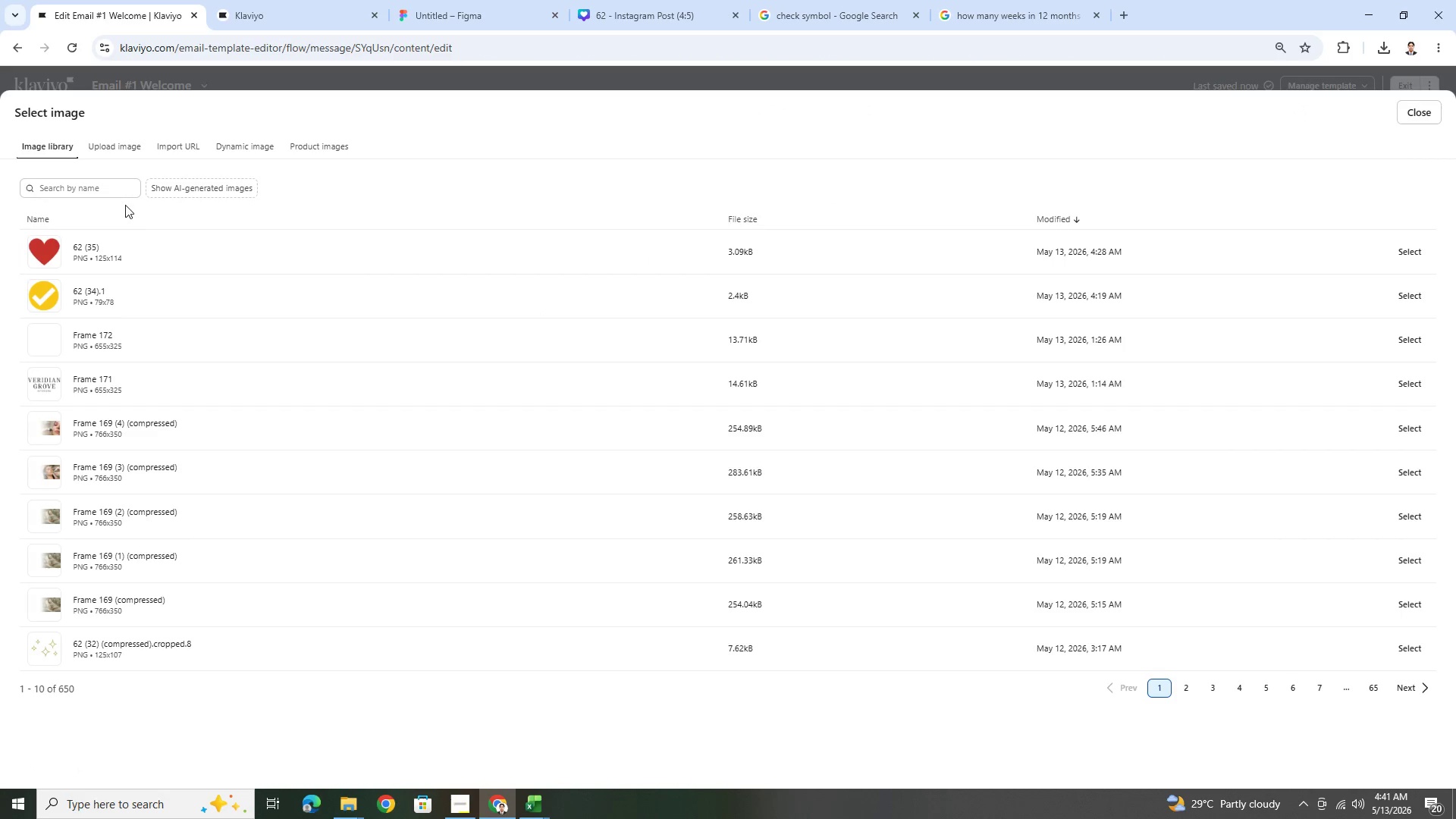 
left_click([112, 154])
 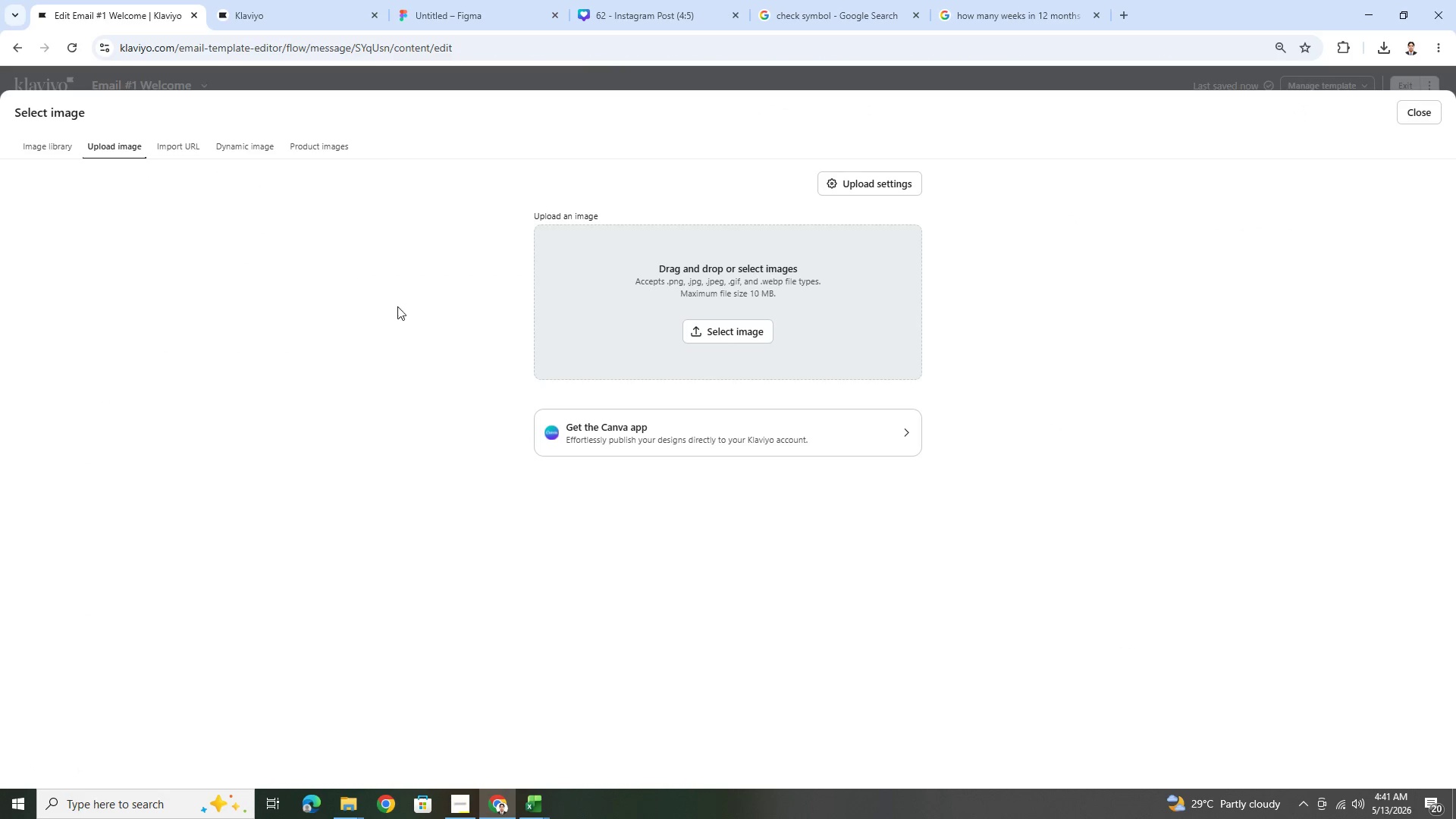 
left_click([766, 336])
 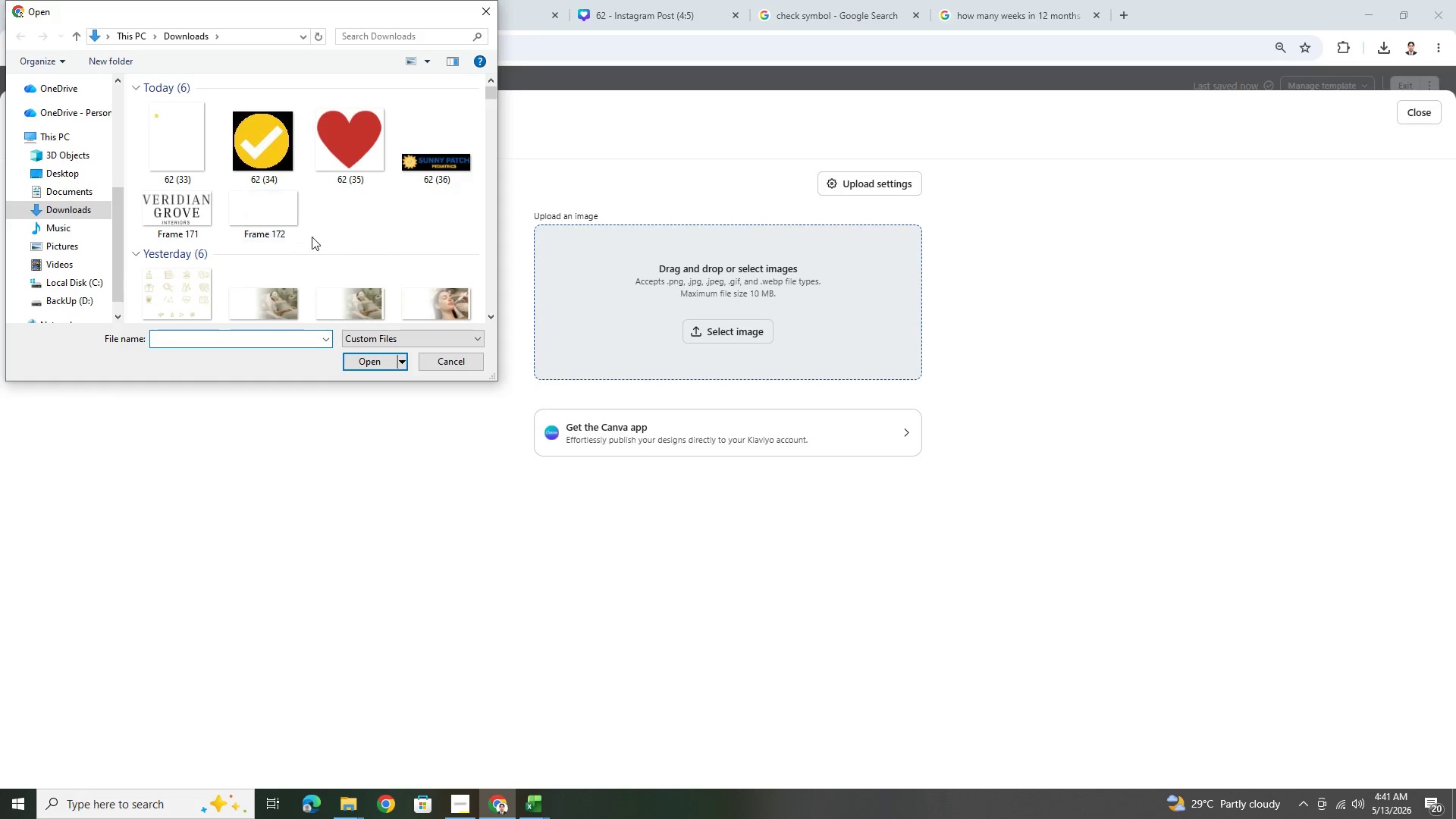 
double_click([193, 167])
 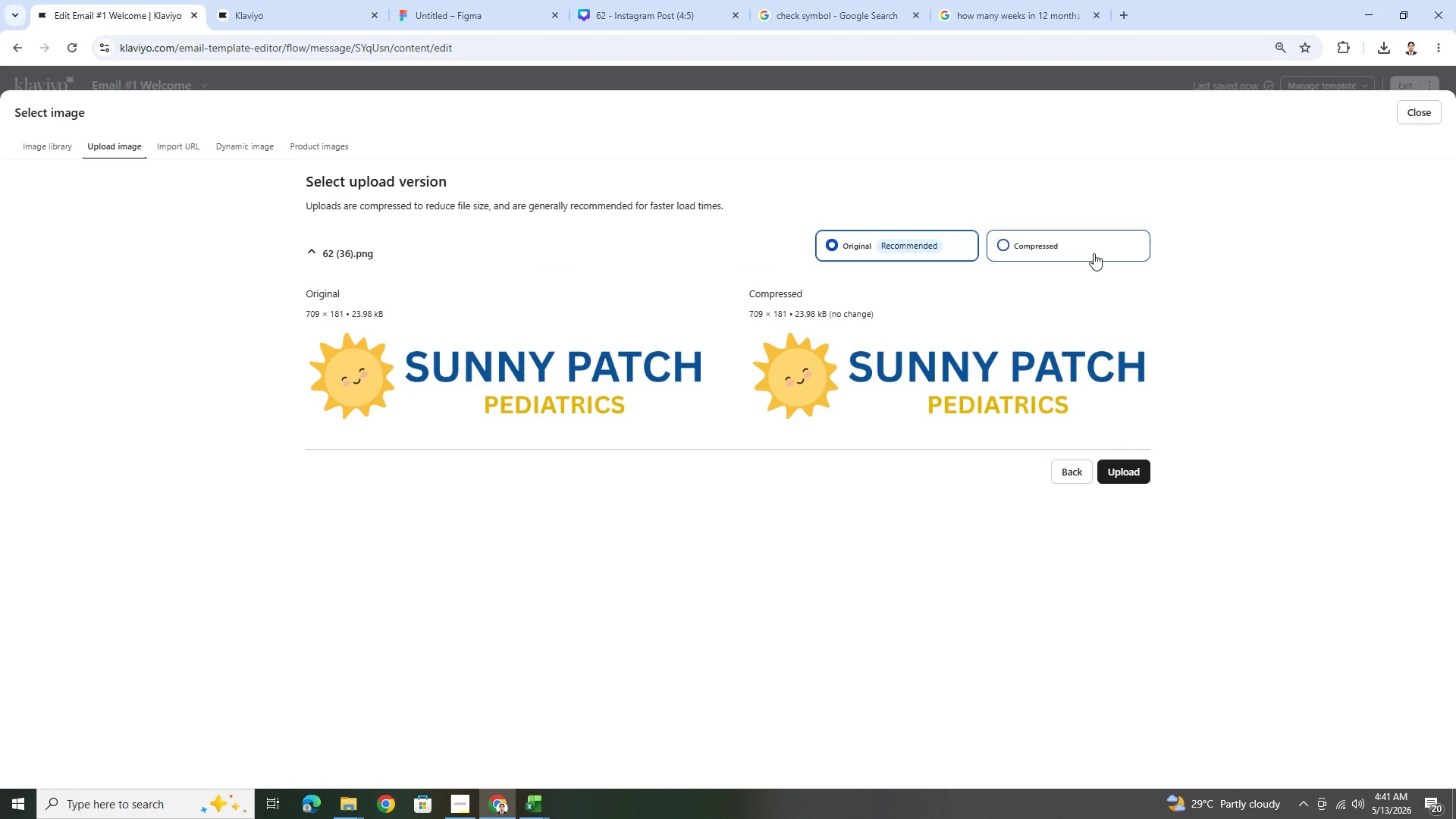 
wait(9.08)
 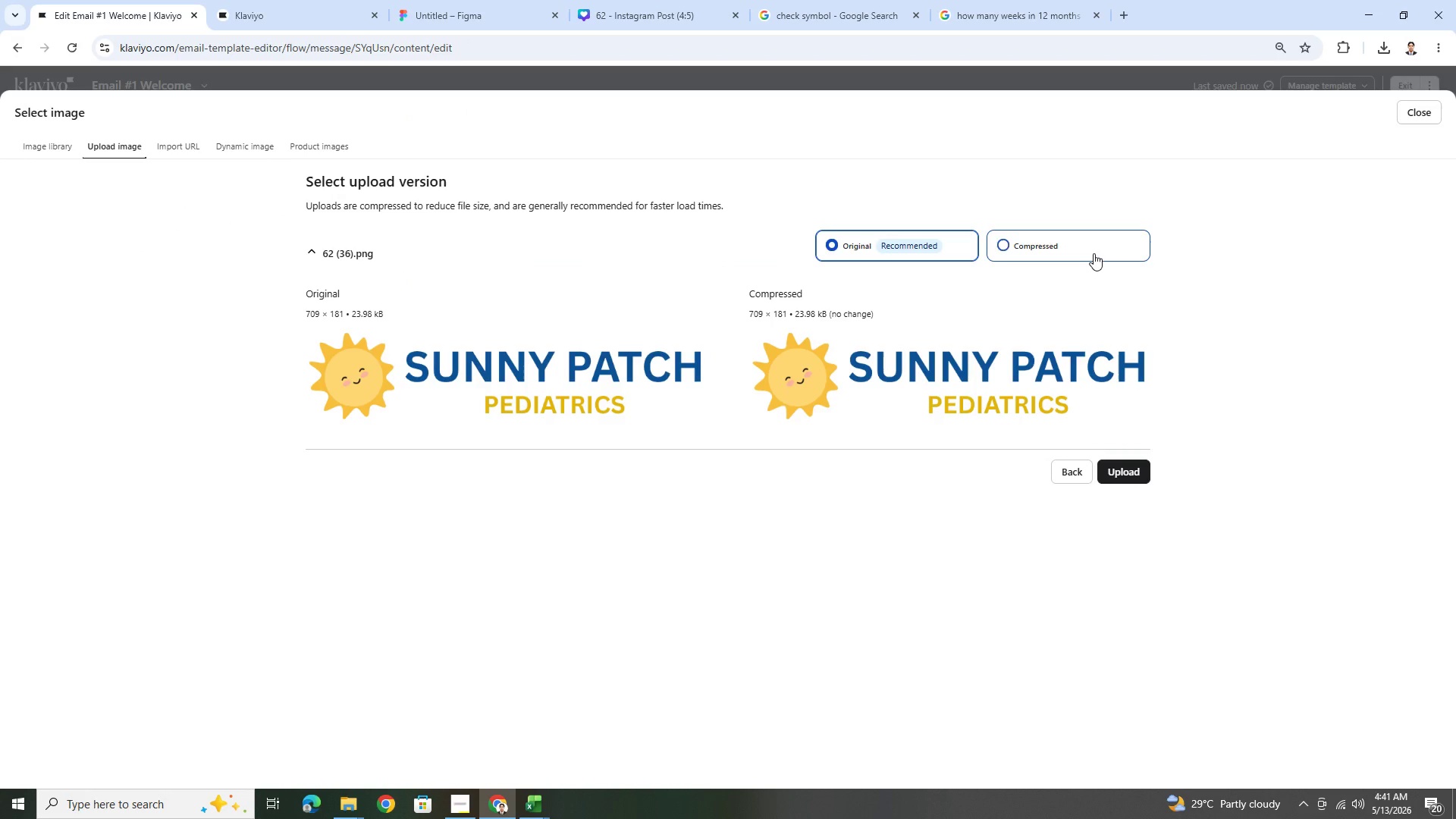 
left_click([1137, 465])
 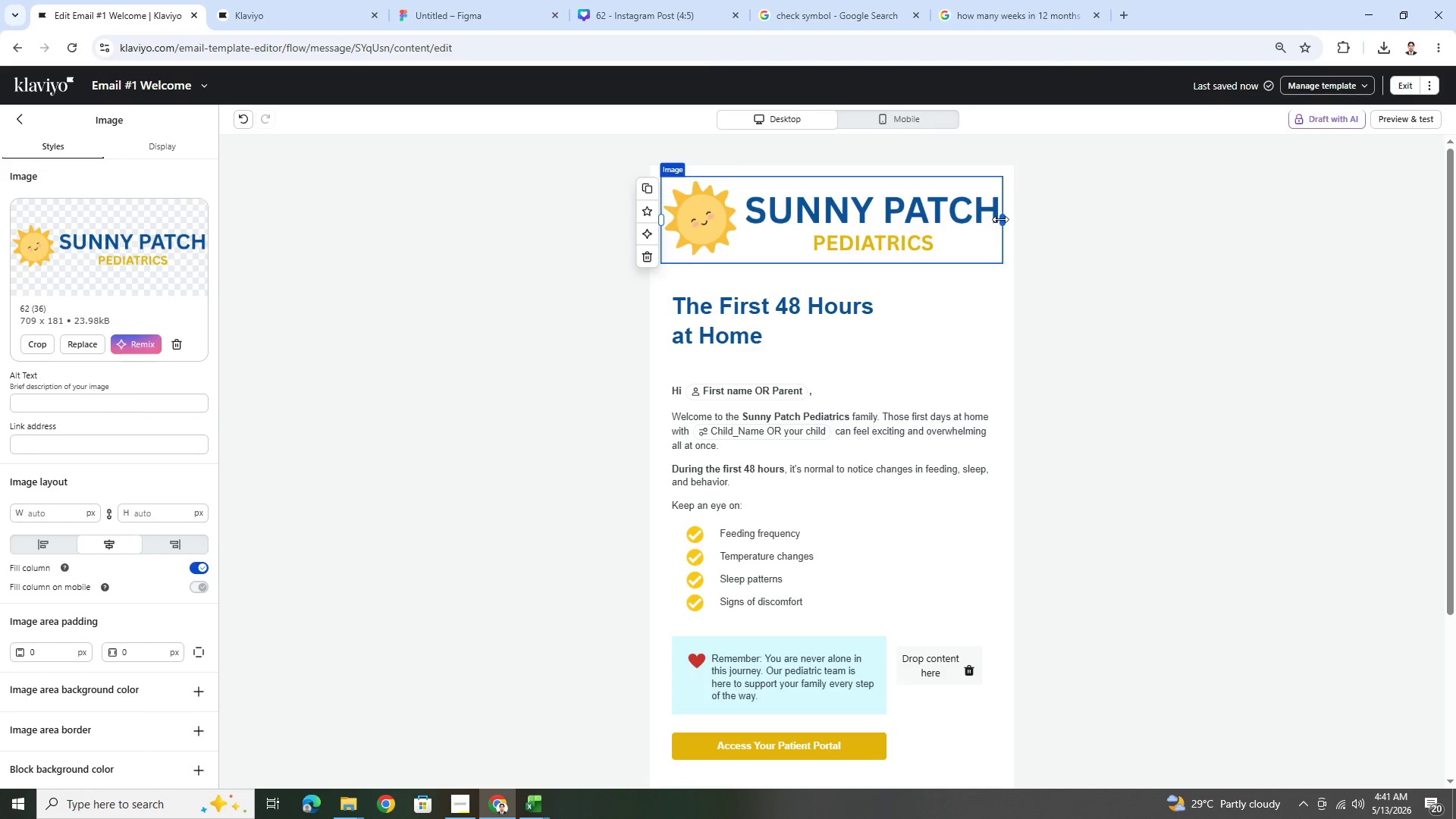 
wait(5.12)
 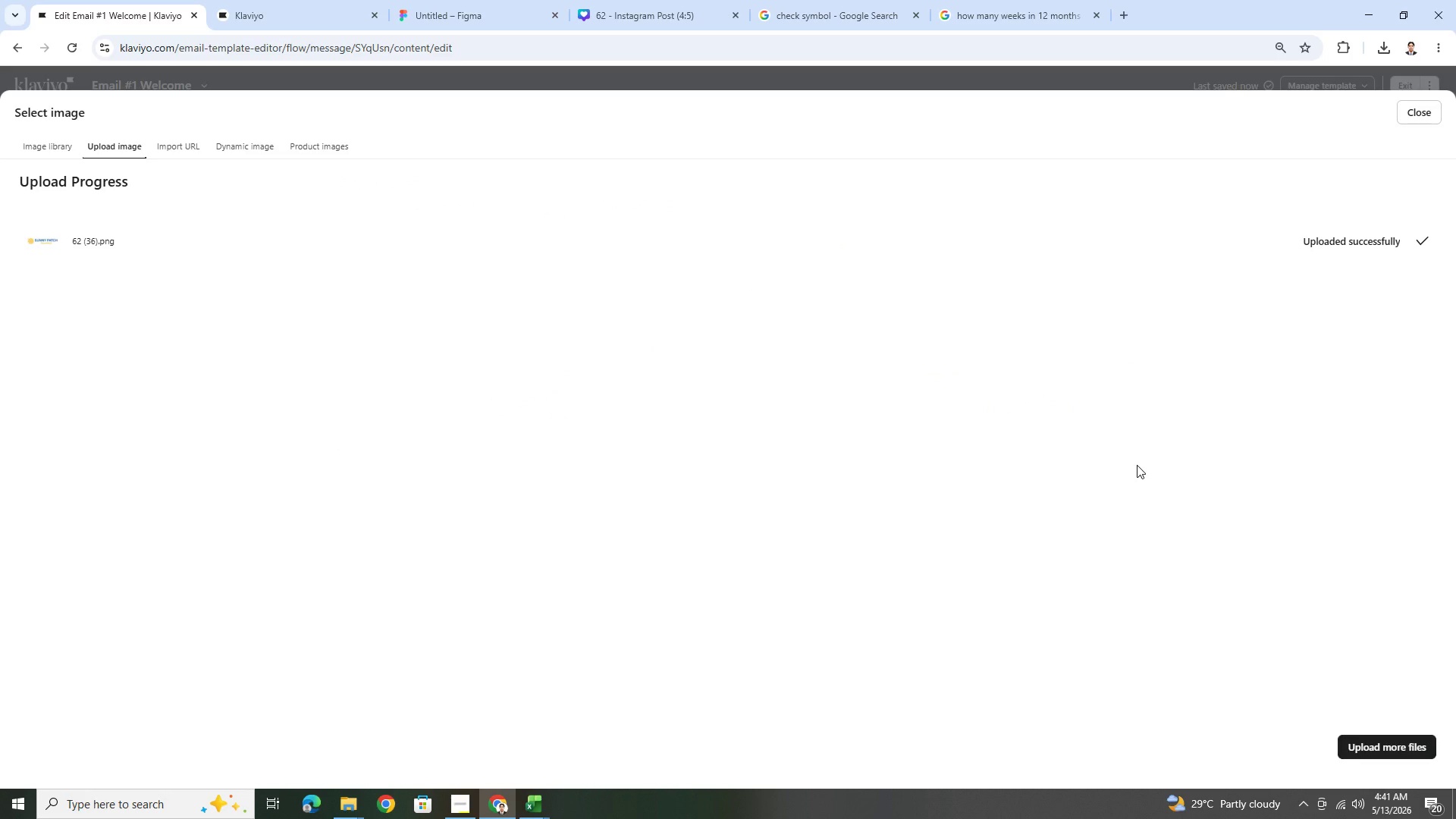 
left_click_drag(start_coordinate=[1002, 218], to_coordinate=[822, 223])
 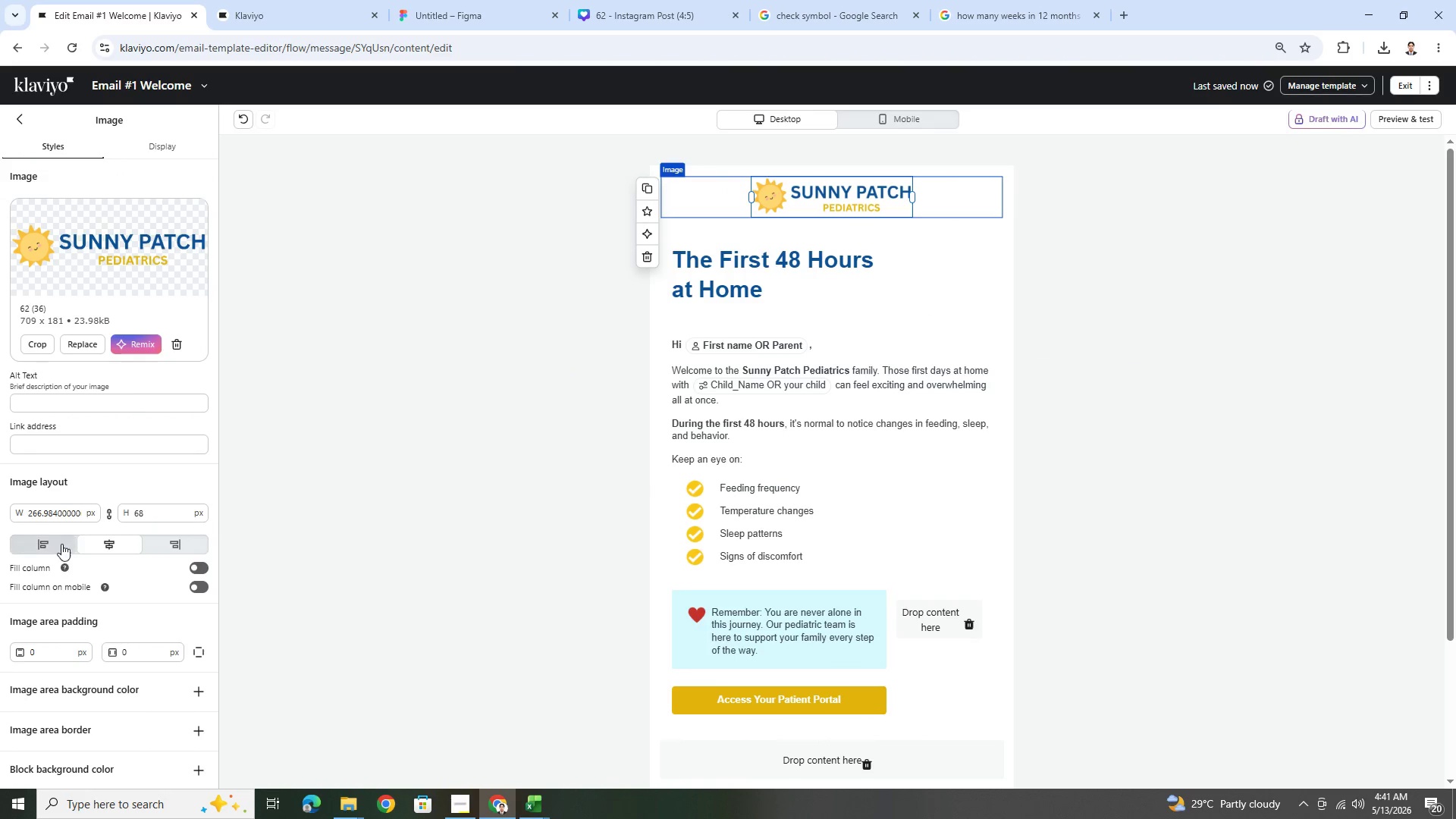 
left_click([58, 541])
 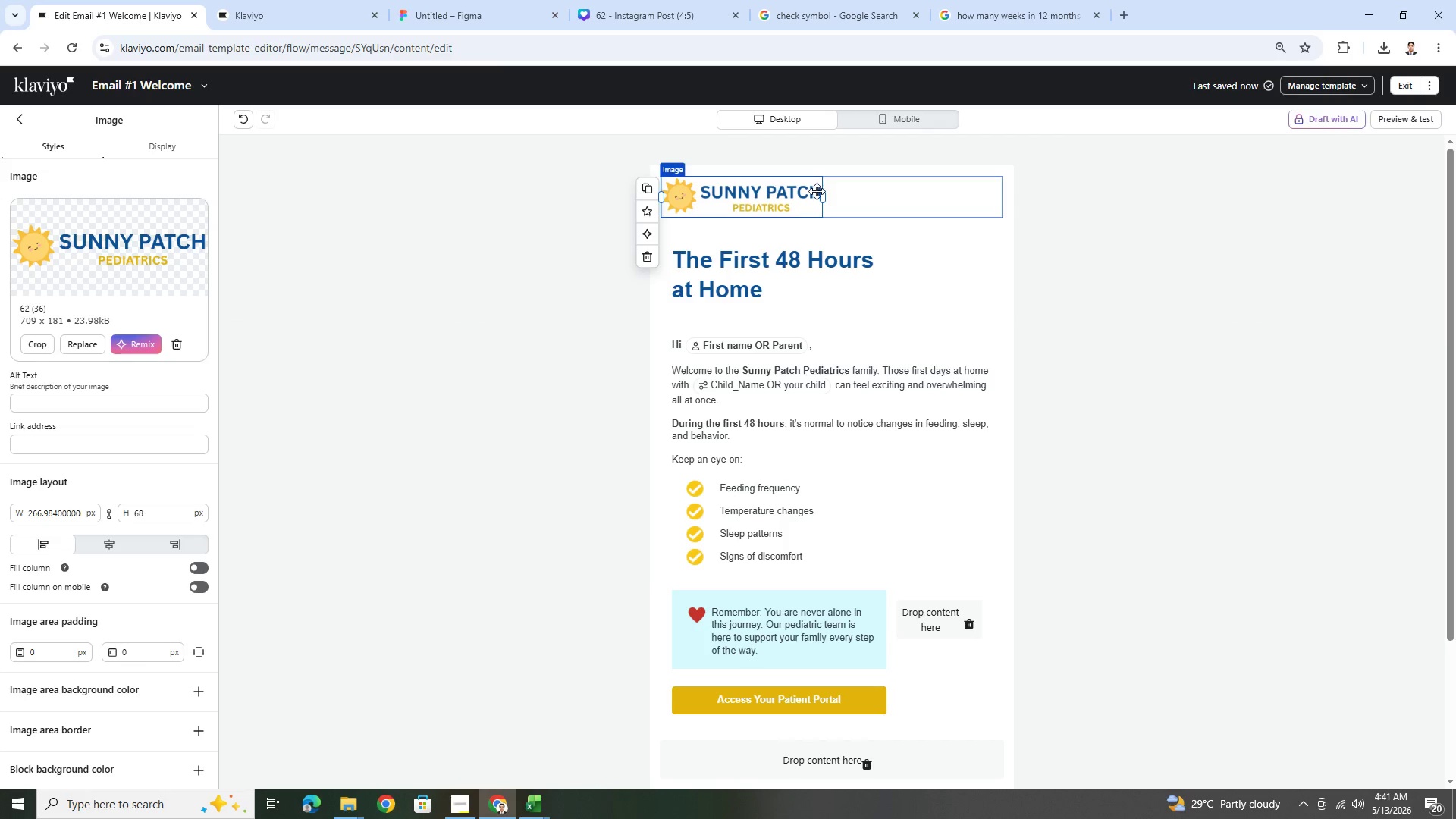 
left_click_drag(start_coordinate=[822, 193], to_coordinate=[817, 193])
 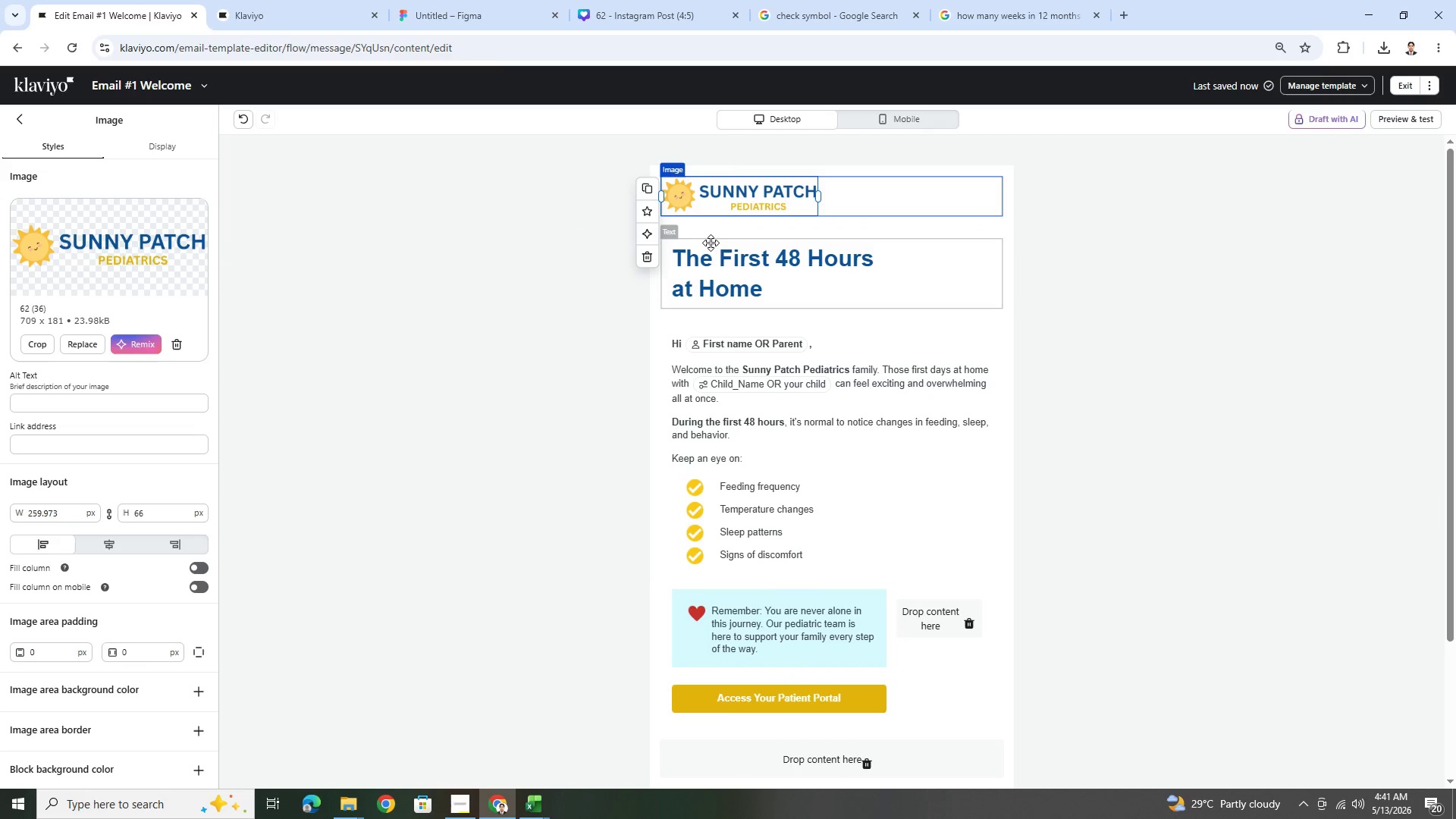 
left_click([444, 286])
 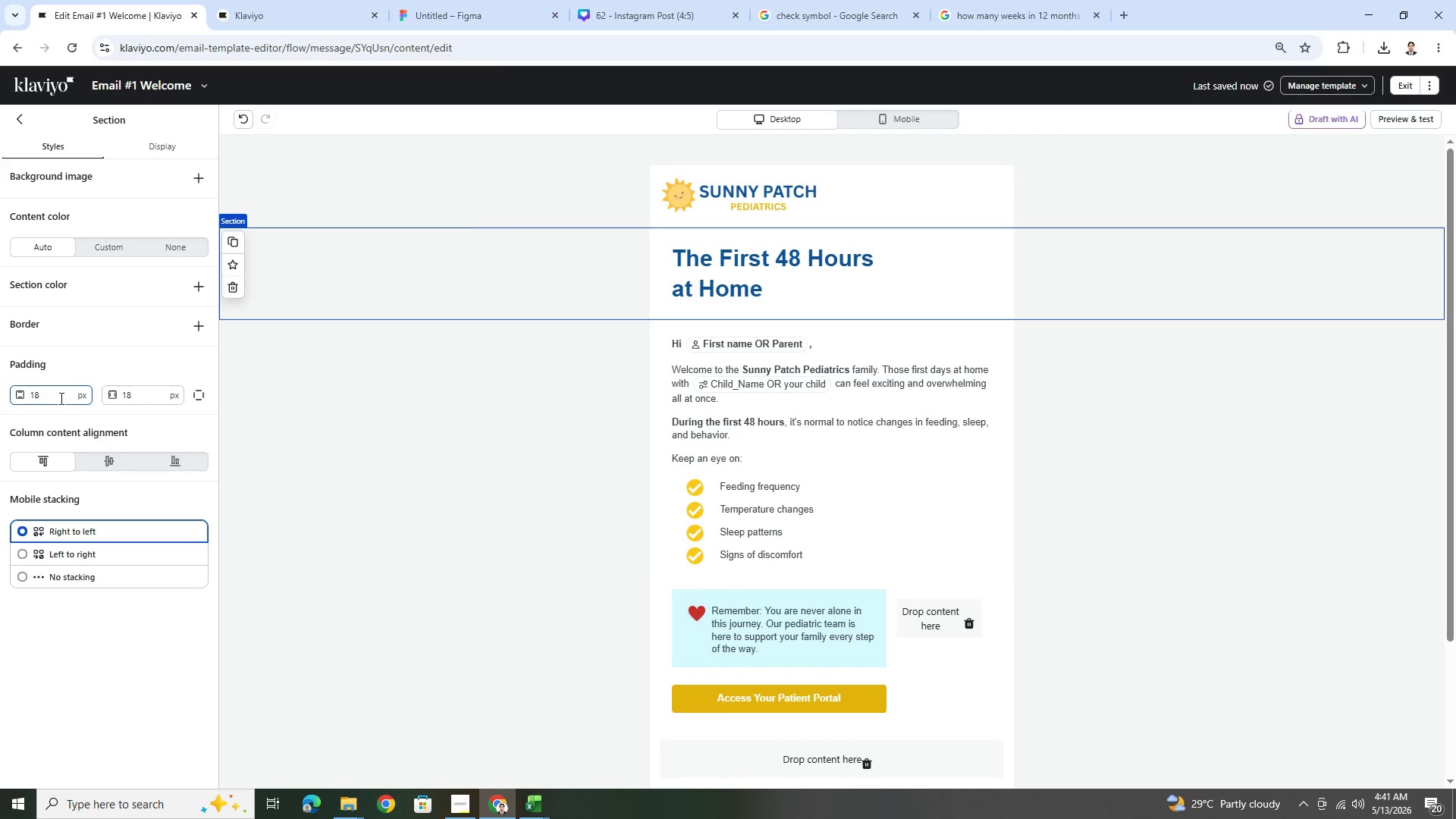 
double_click([60, 398])
 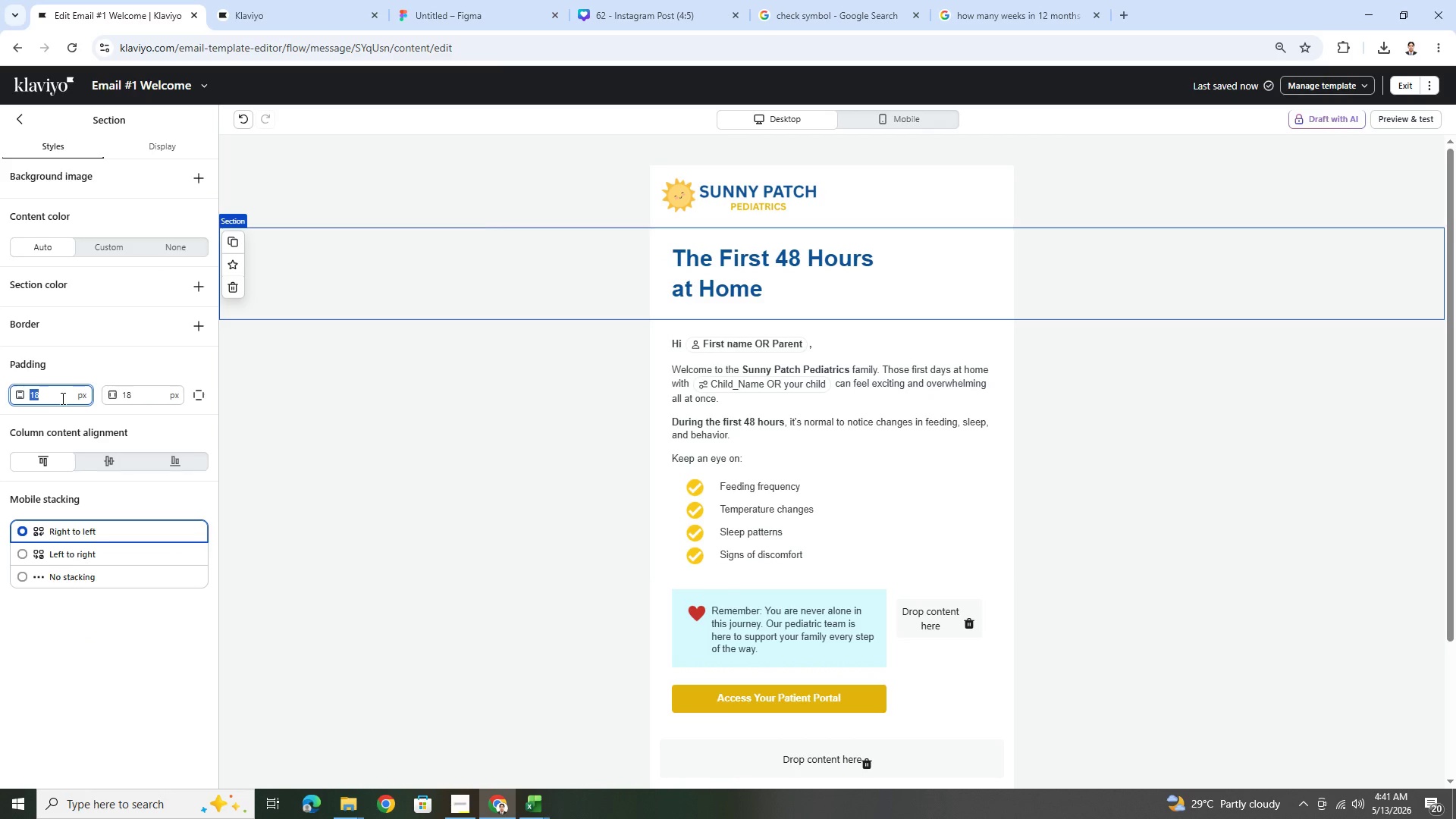 
key(Numpad0)
 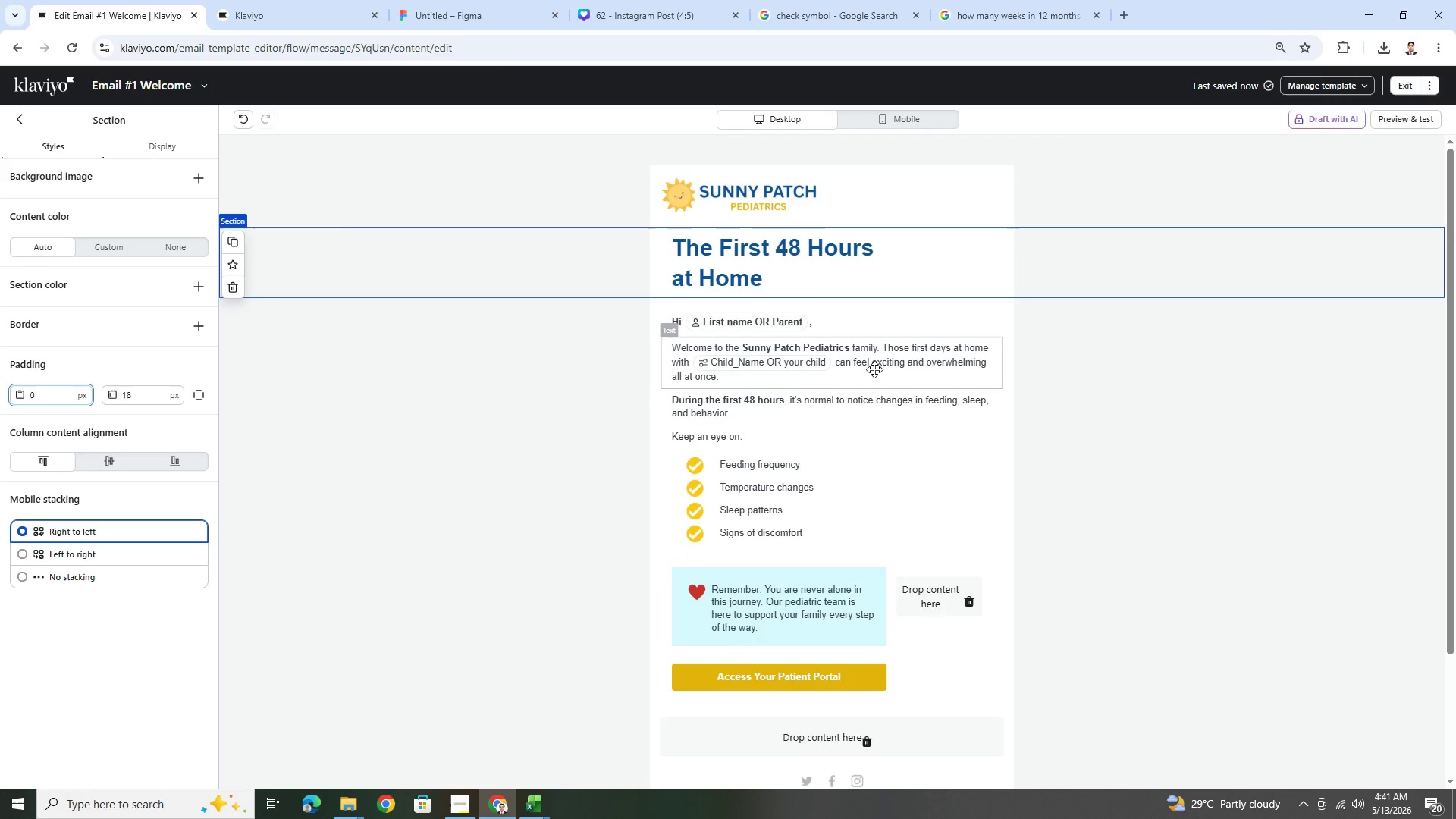 
left_click([1181, 529])
 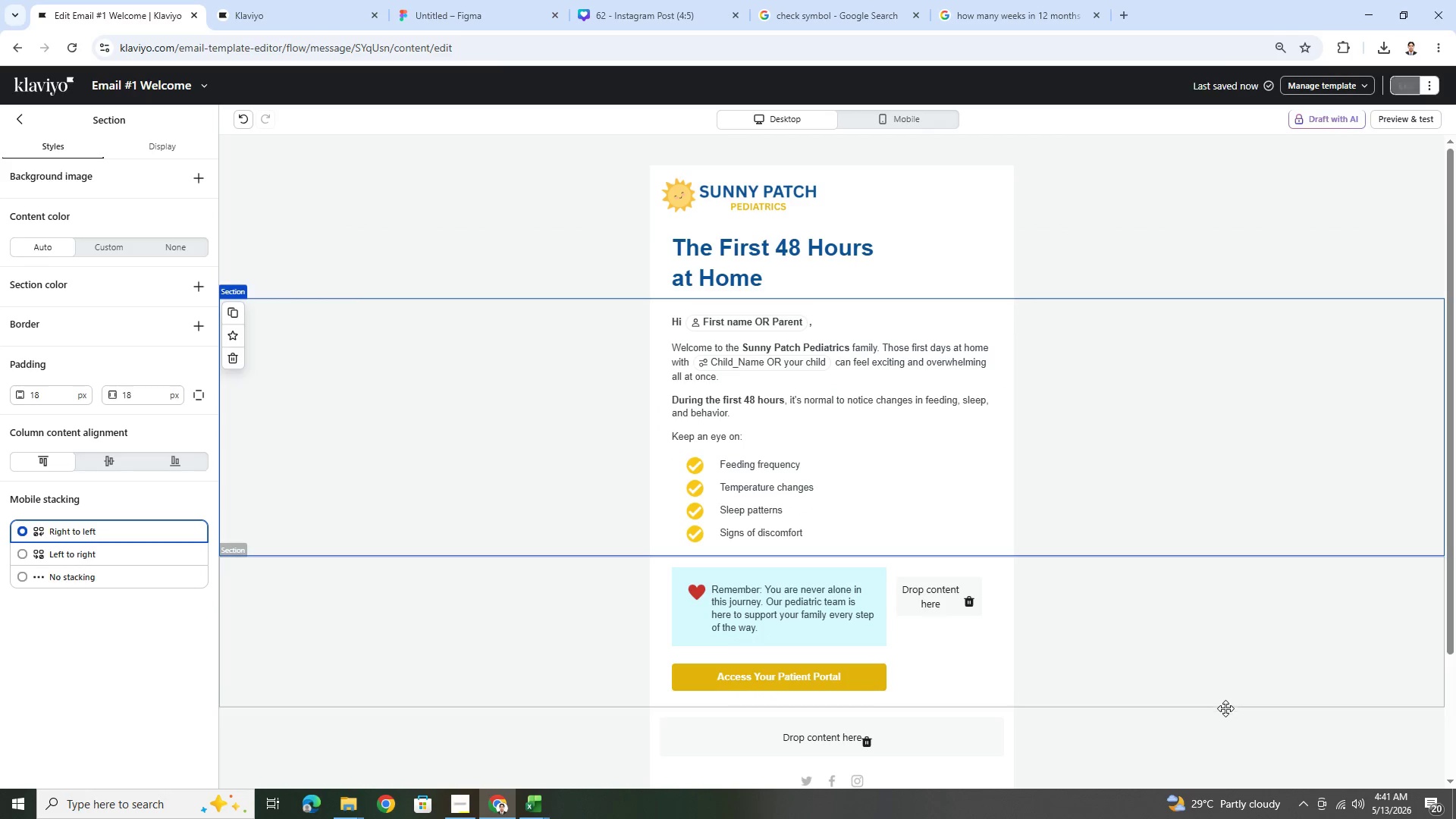 
left_click([1225, 711])
 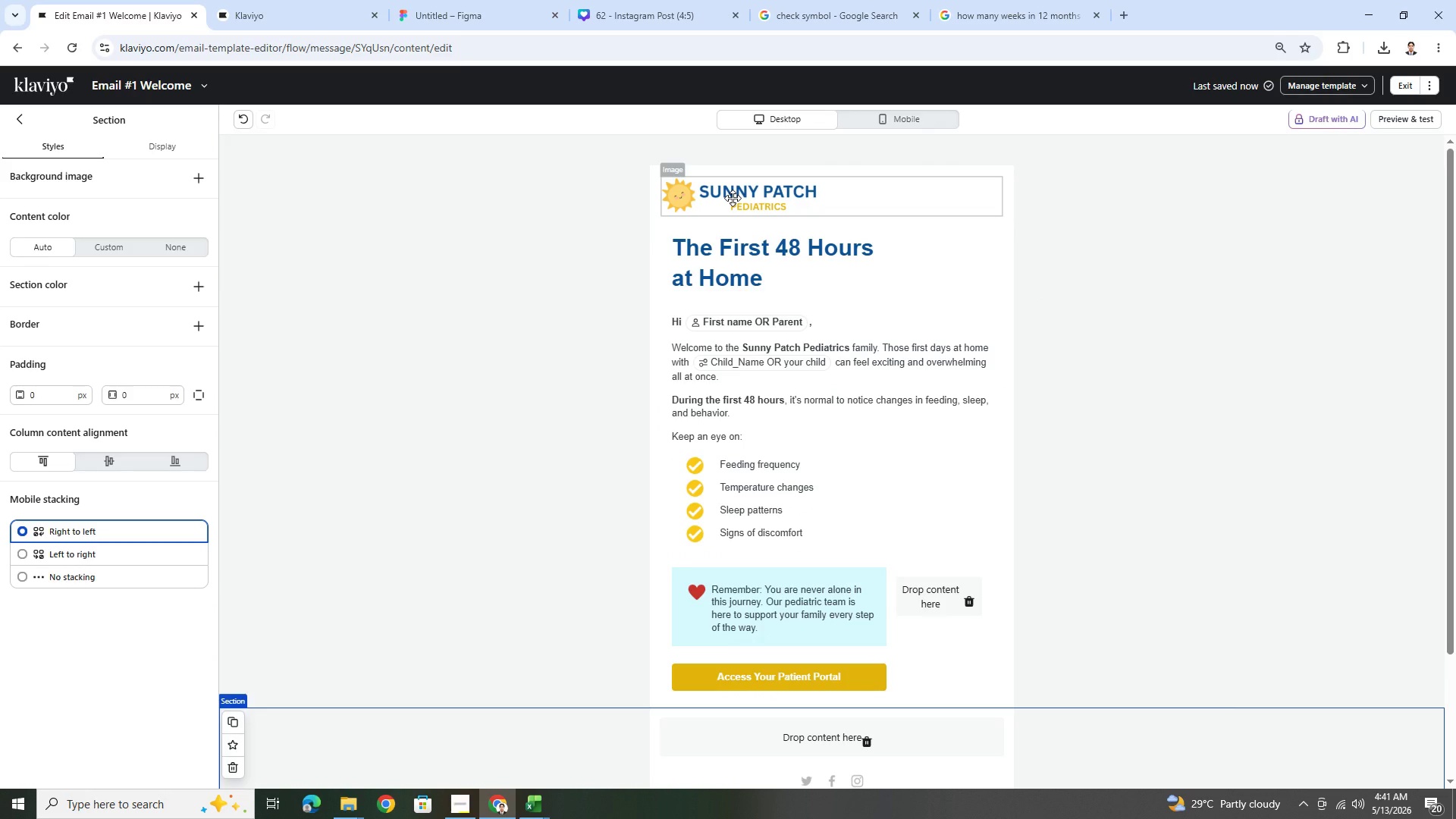 
left_click([736, 199])
 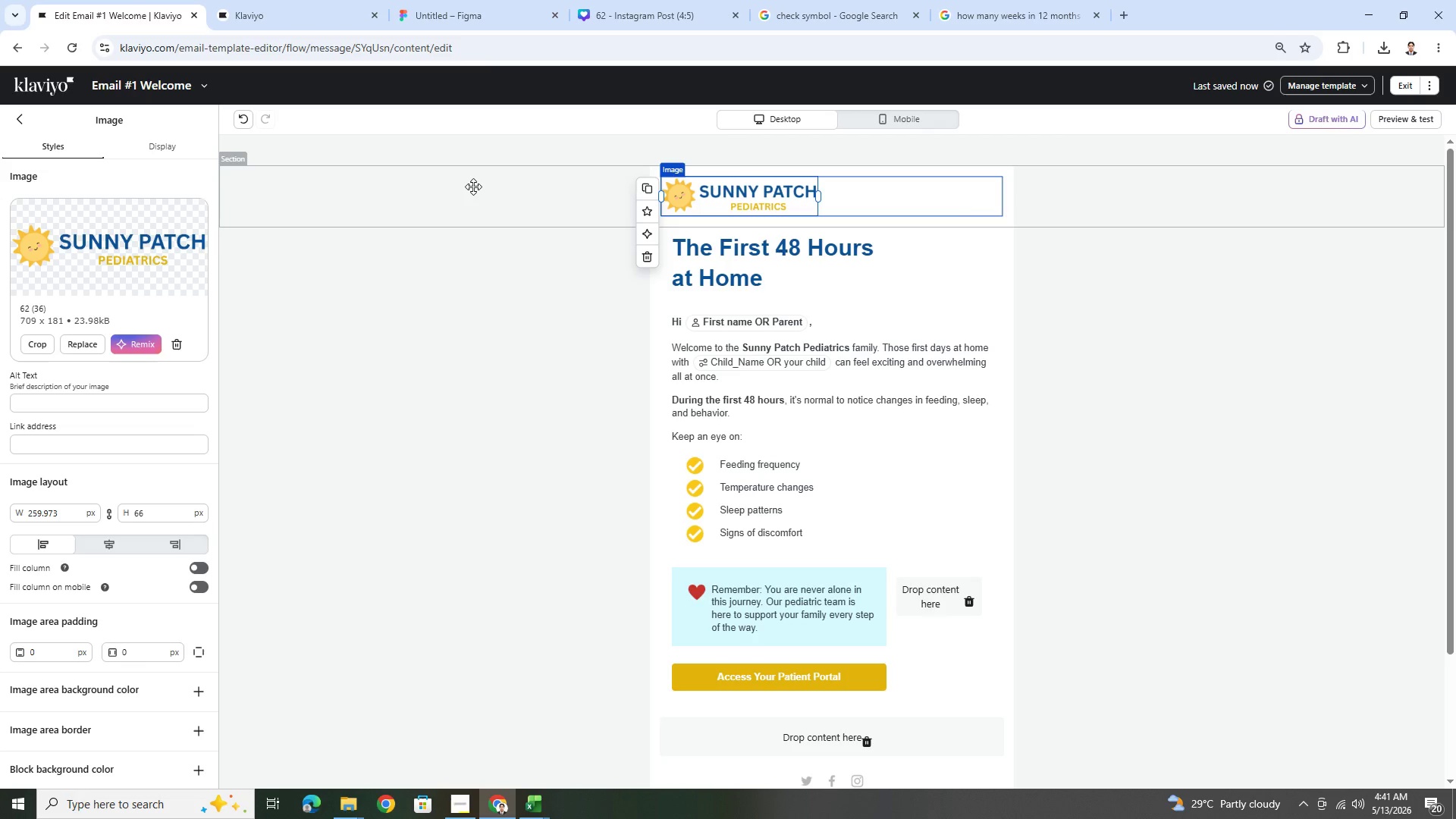 
left_click([473, 187])
 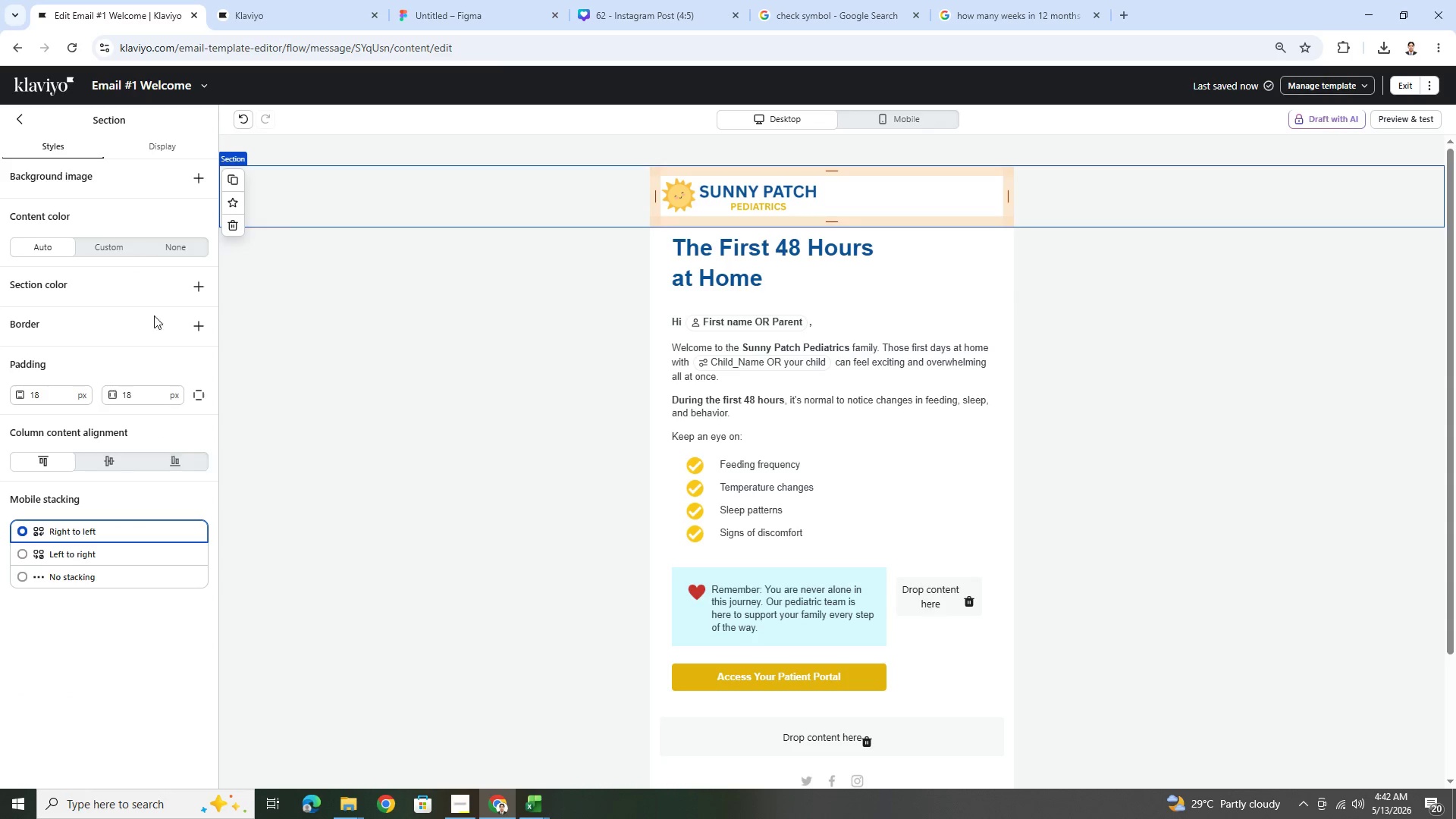 
left_click([196, 394])
 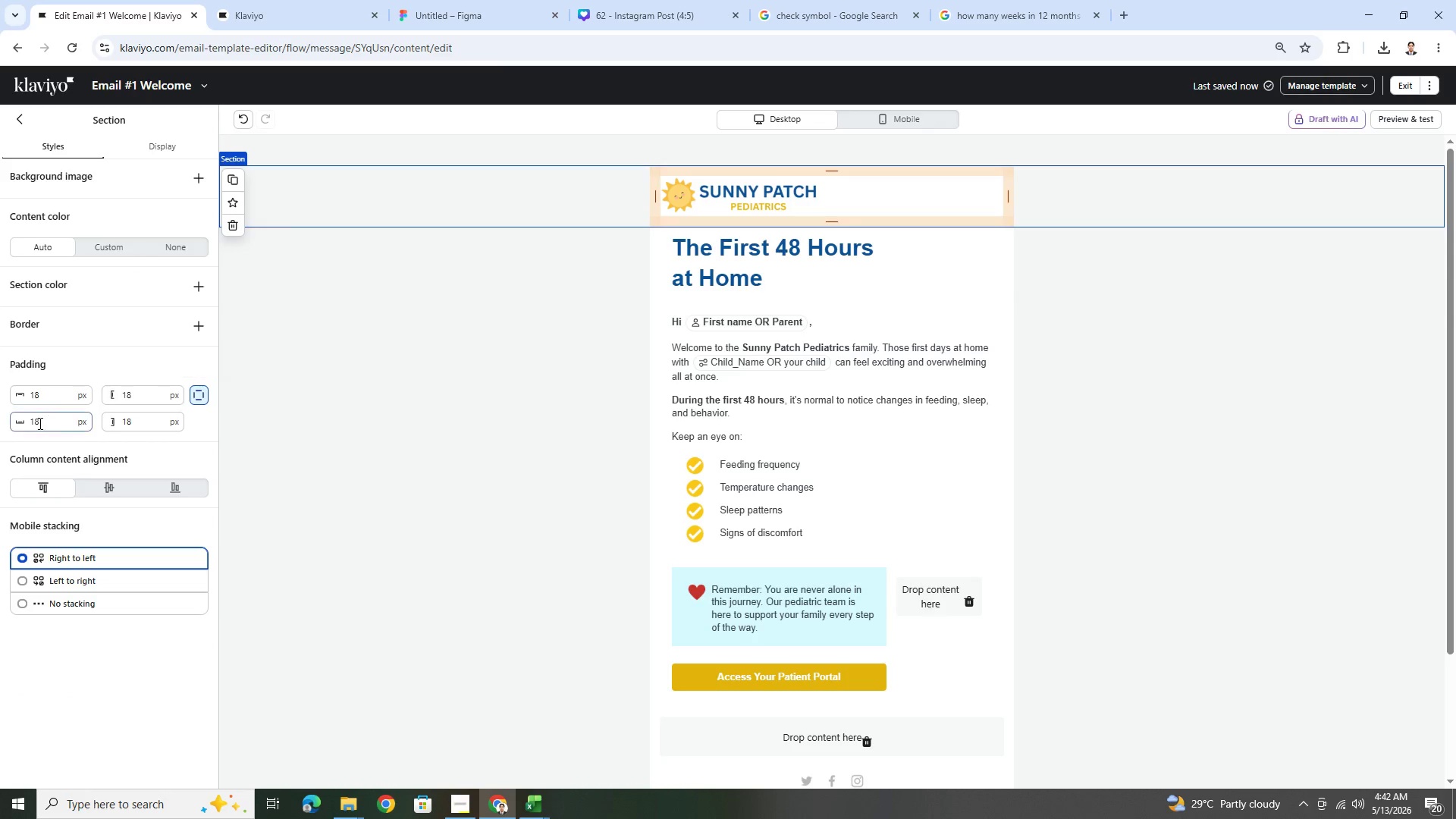 
double_click([39, 423])
 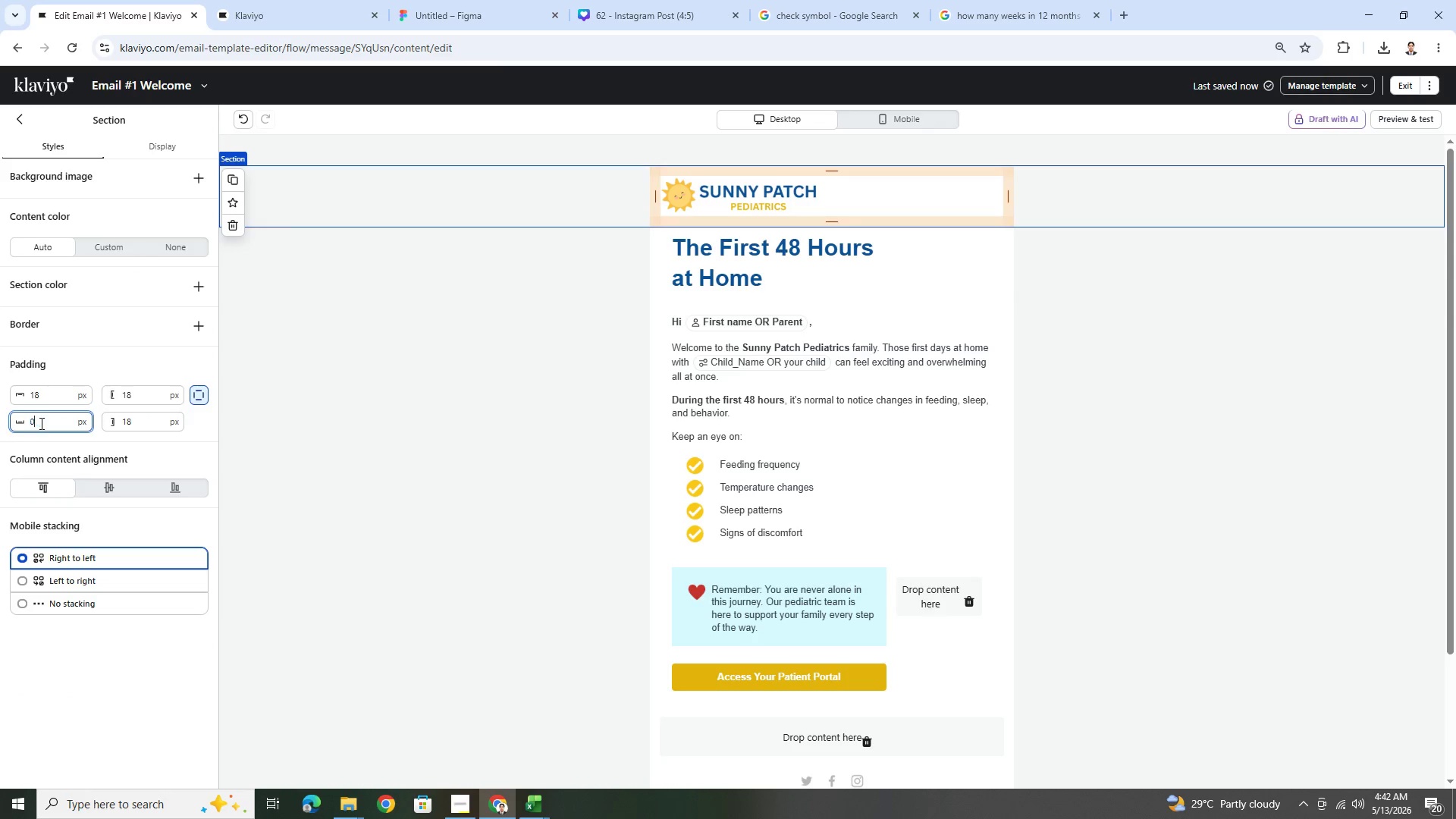 
key(Numpad0)
 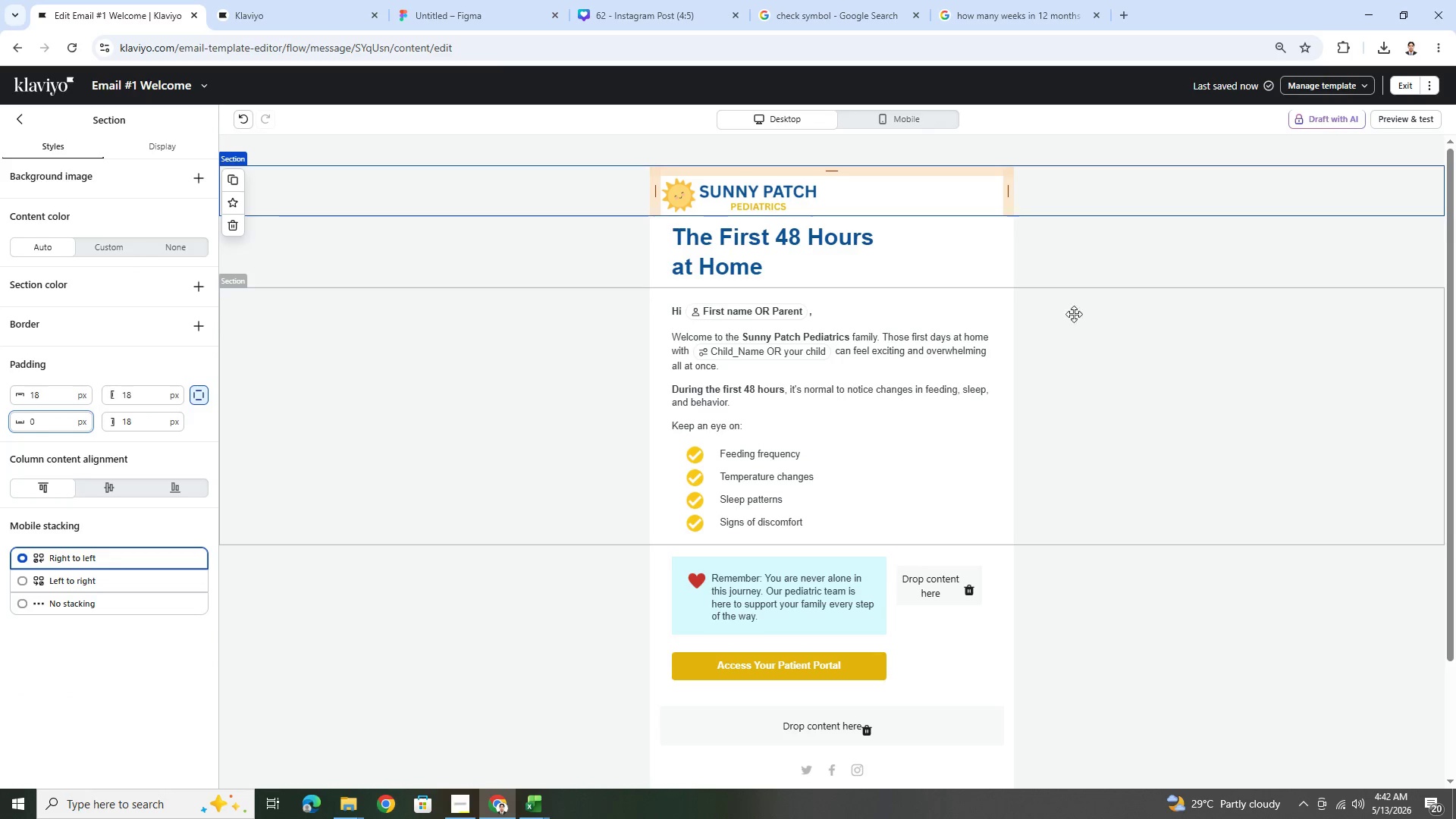 
left_click([1212, 519])
 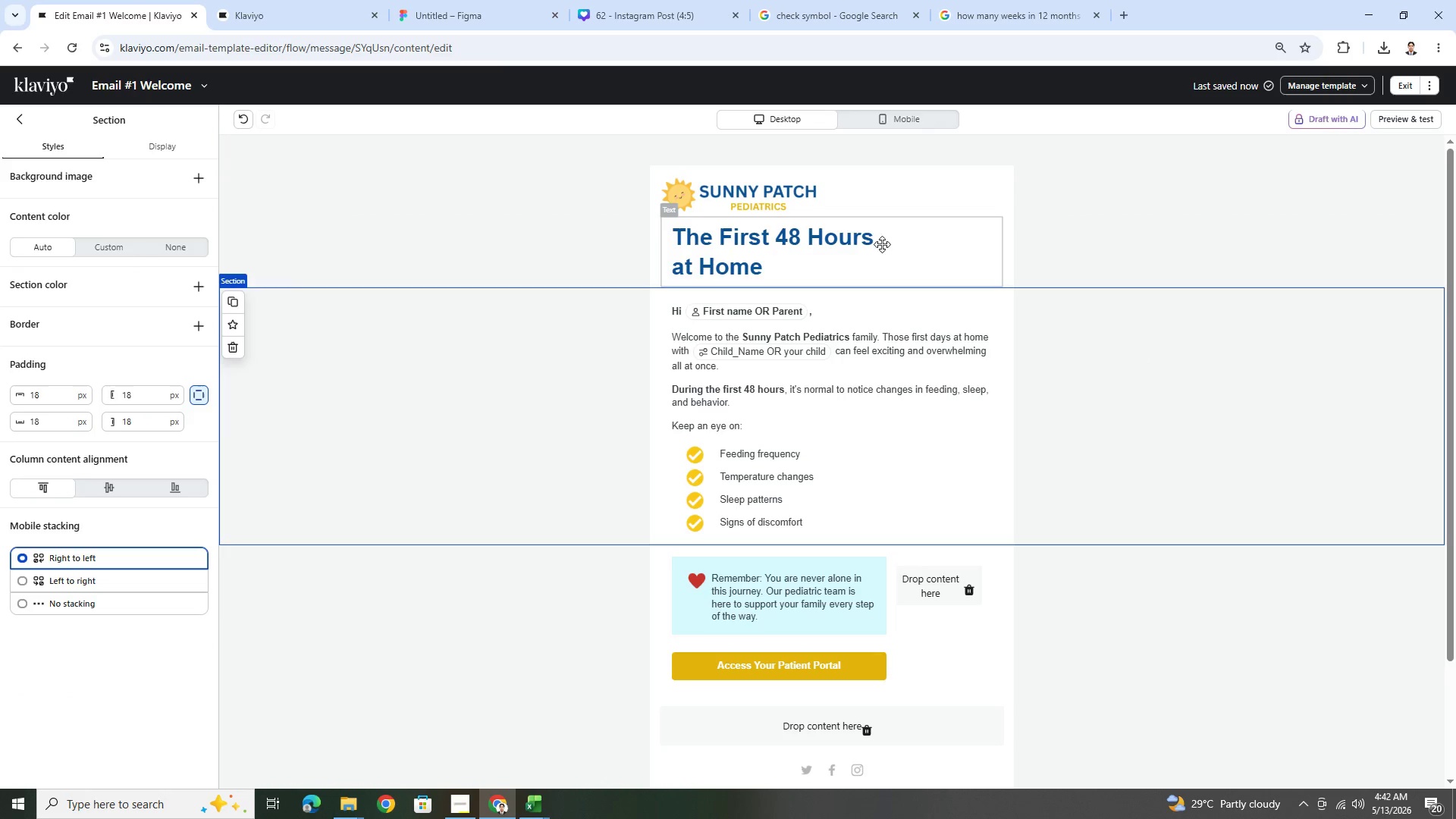 
left_click([789, 199])
 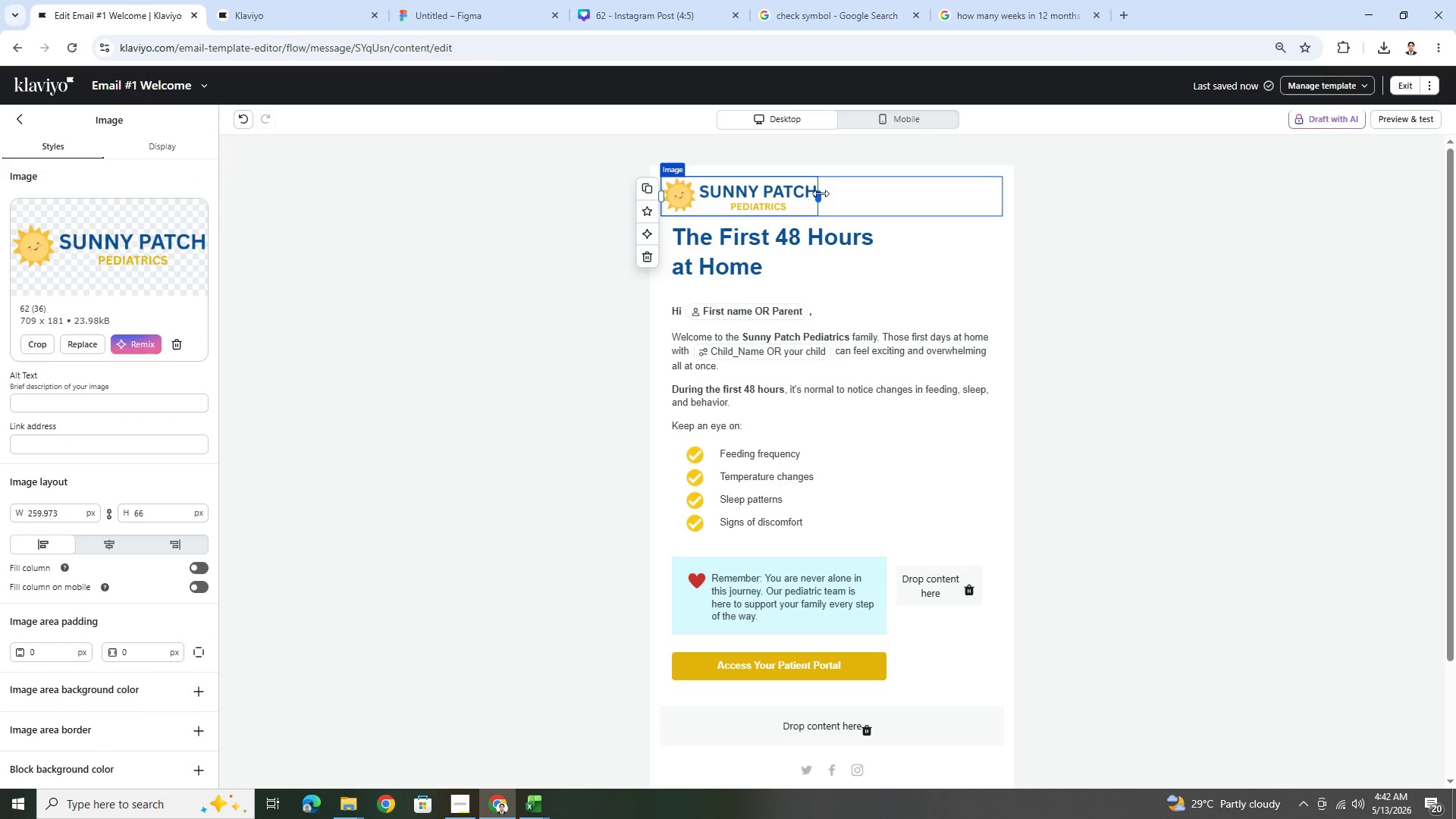 
left_click_drag(start_coordinate=[821, 193], to_coordinate=[840, 196])
 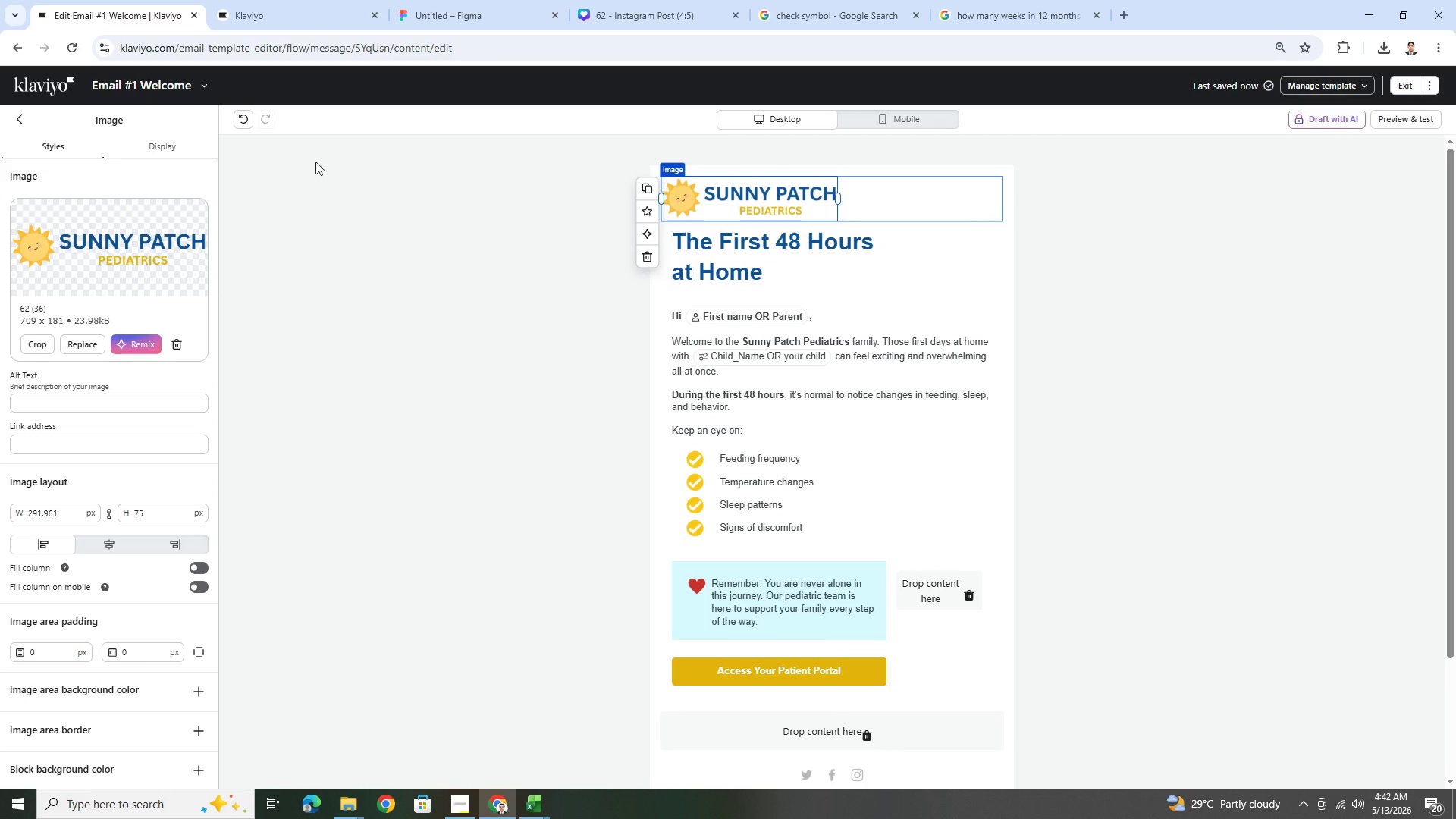 
left_click([538, 187])
 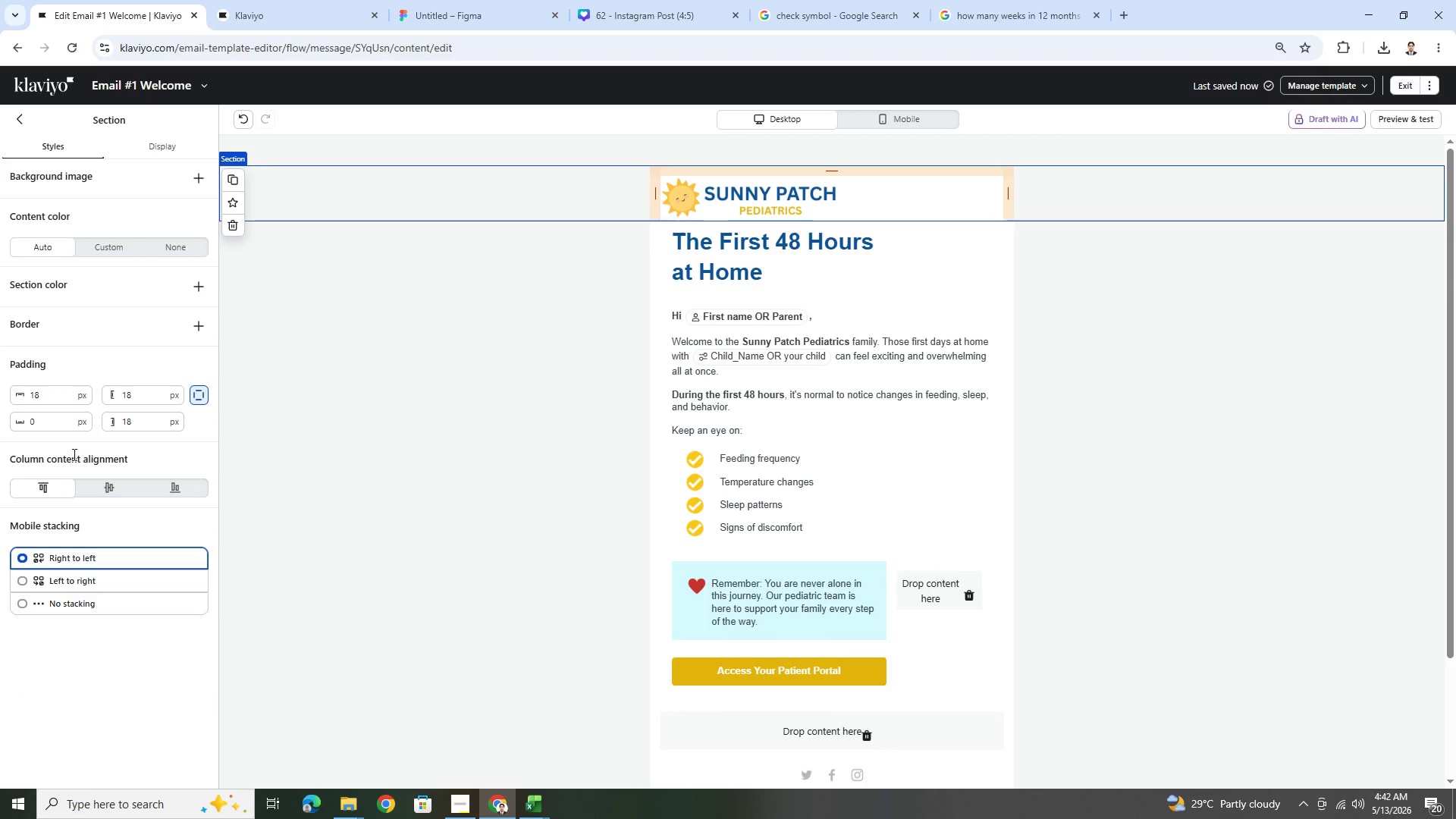 
double_click([46, 428])
 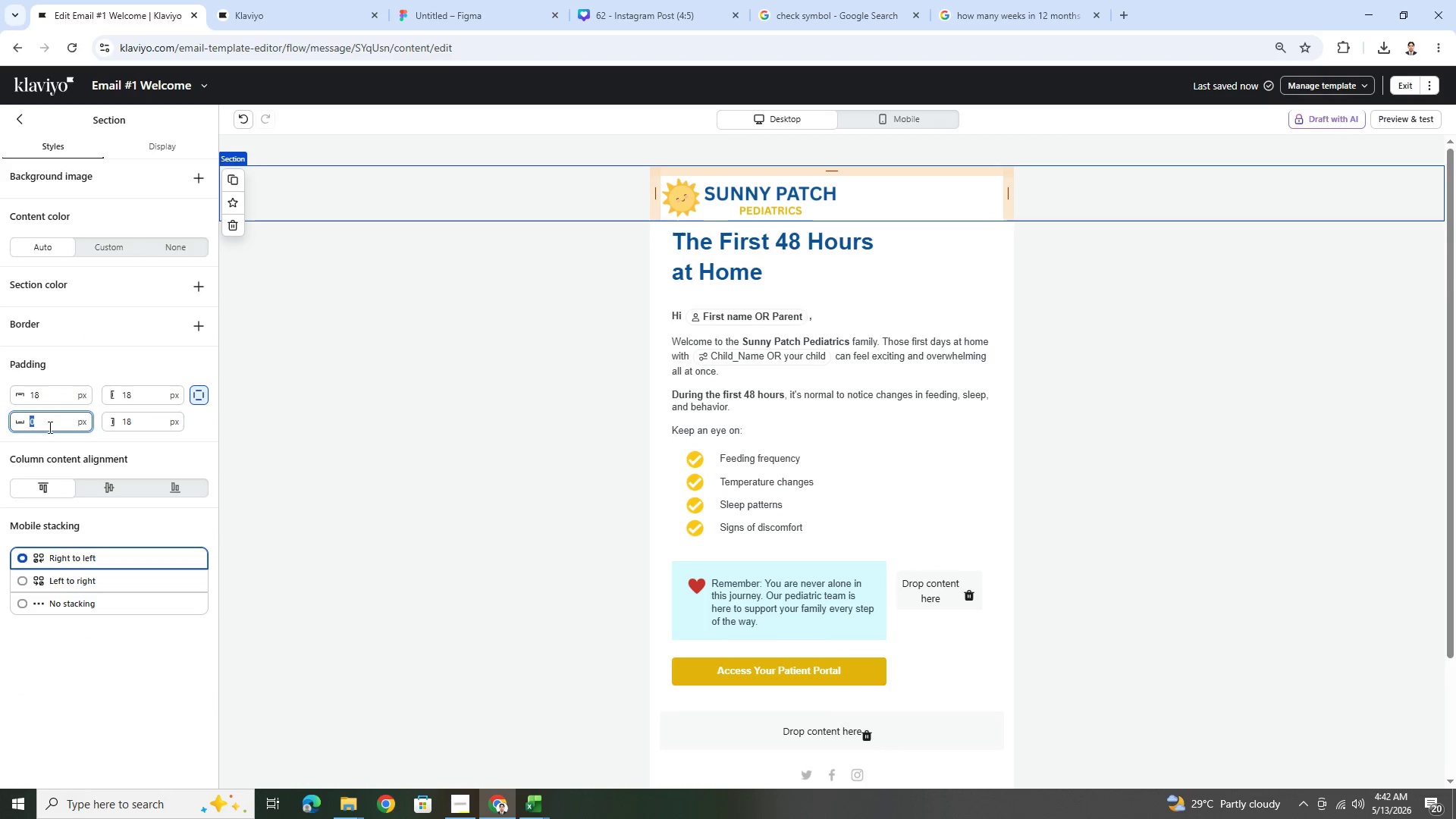 
key(Numpad9)
 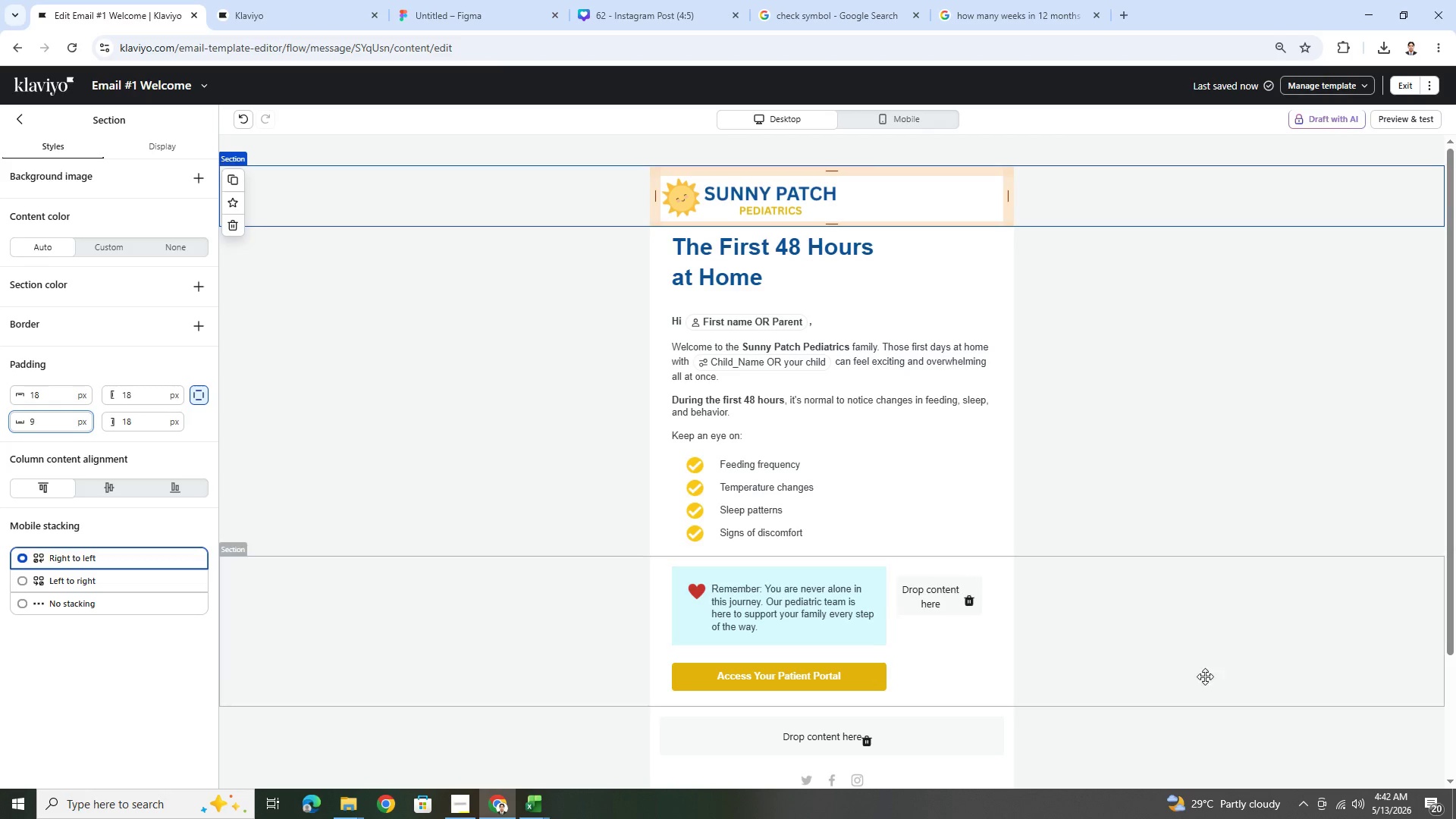 
left_click([1215, 681])
 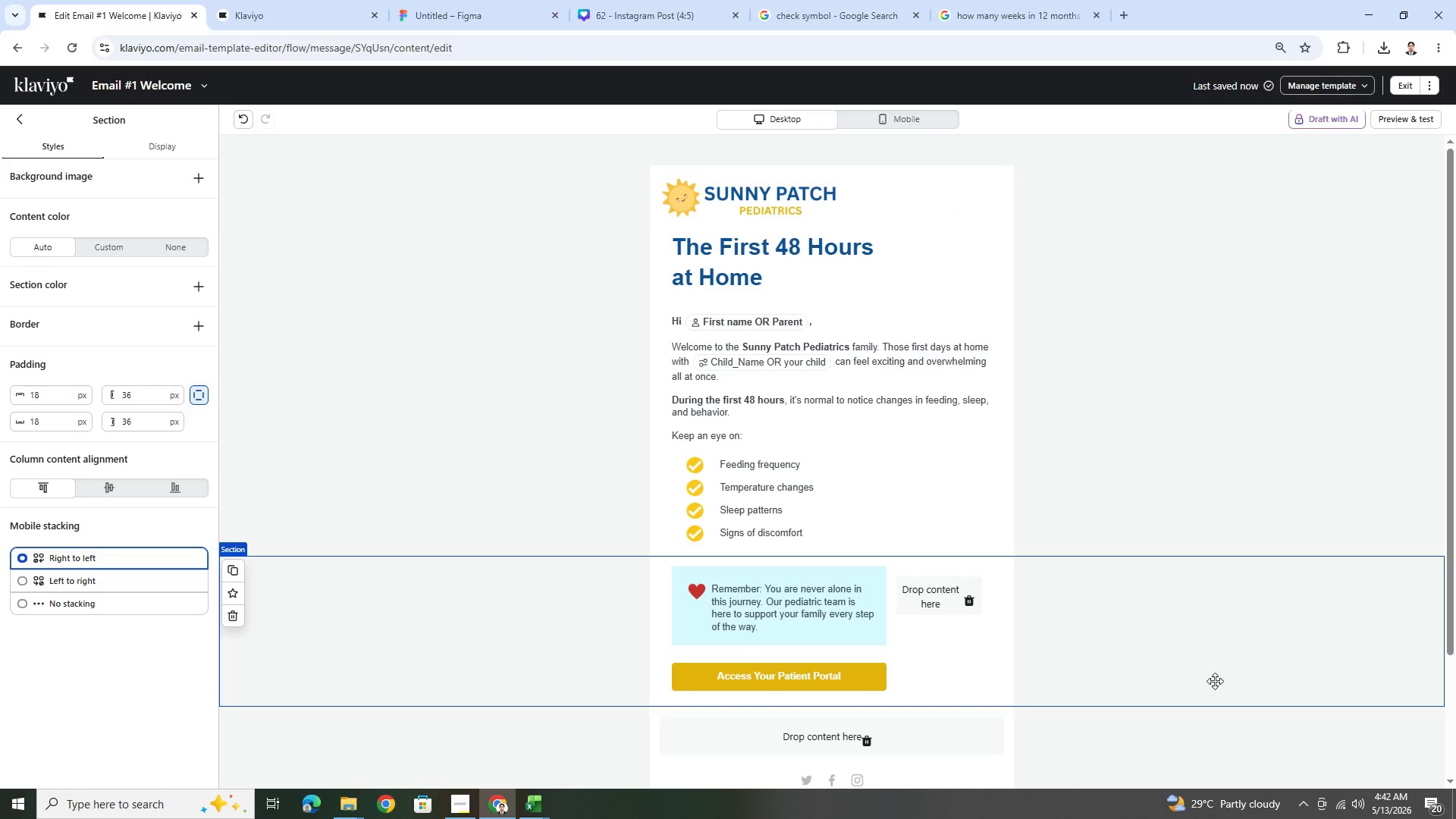 
wait(16.84)
 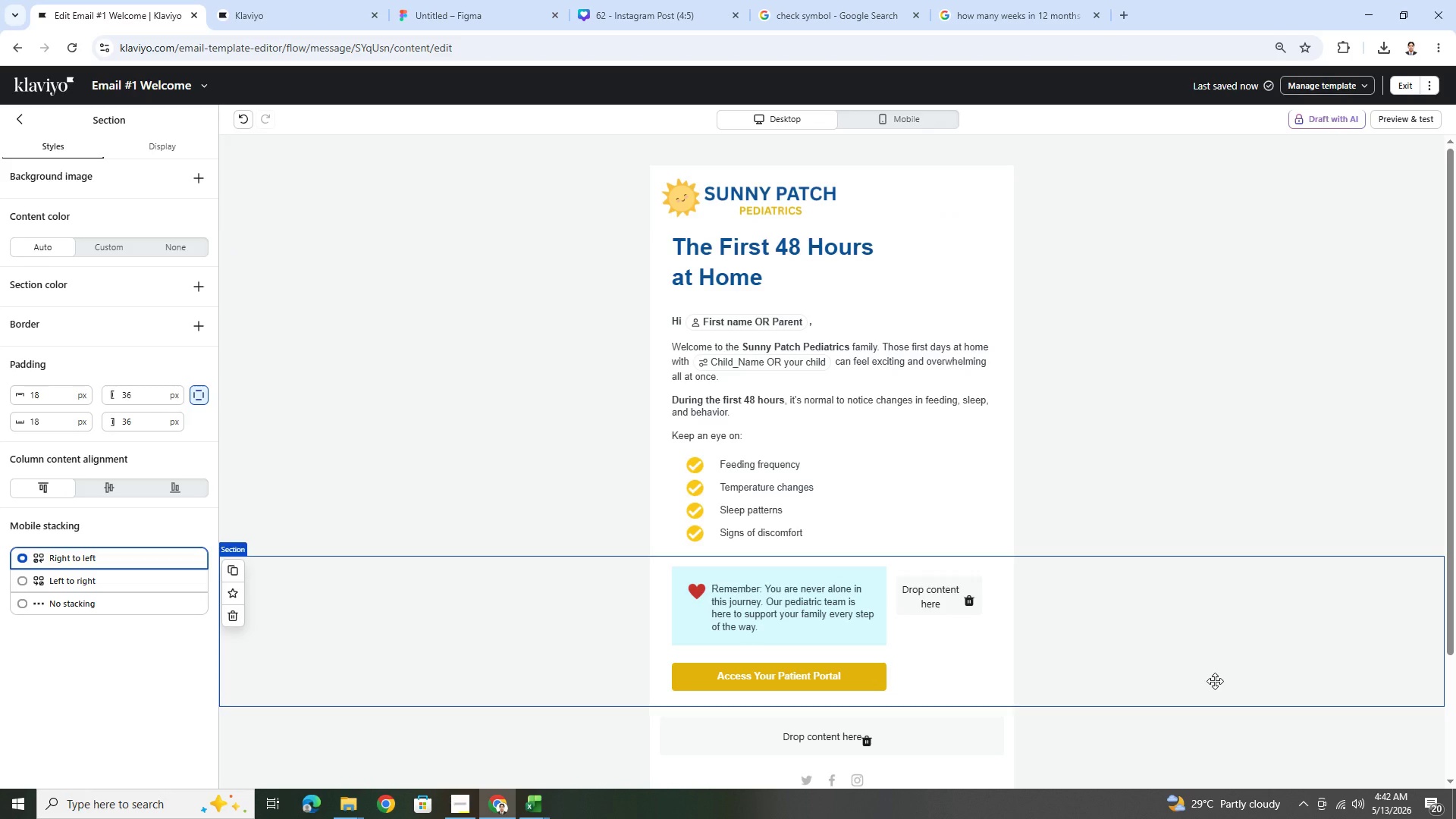 
left_click([778, 212])
 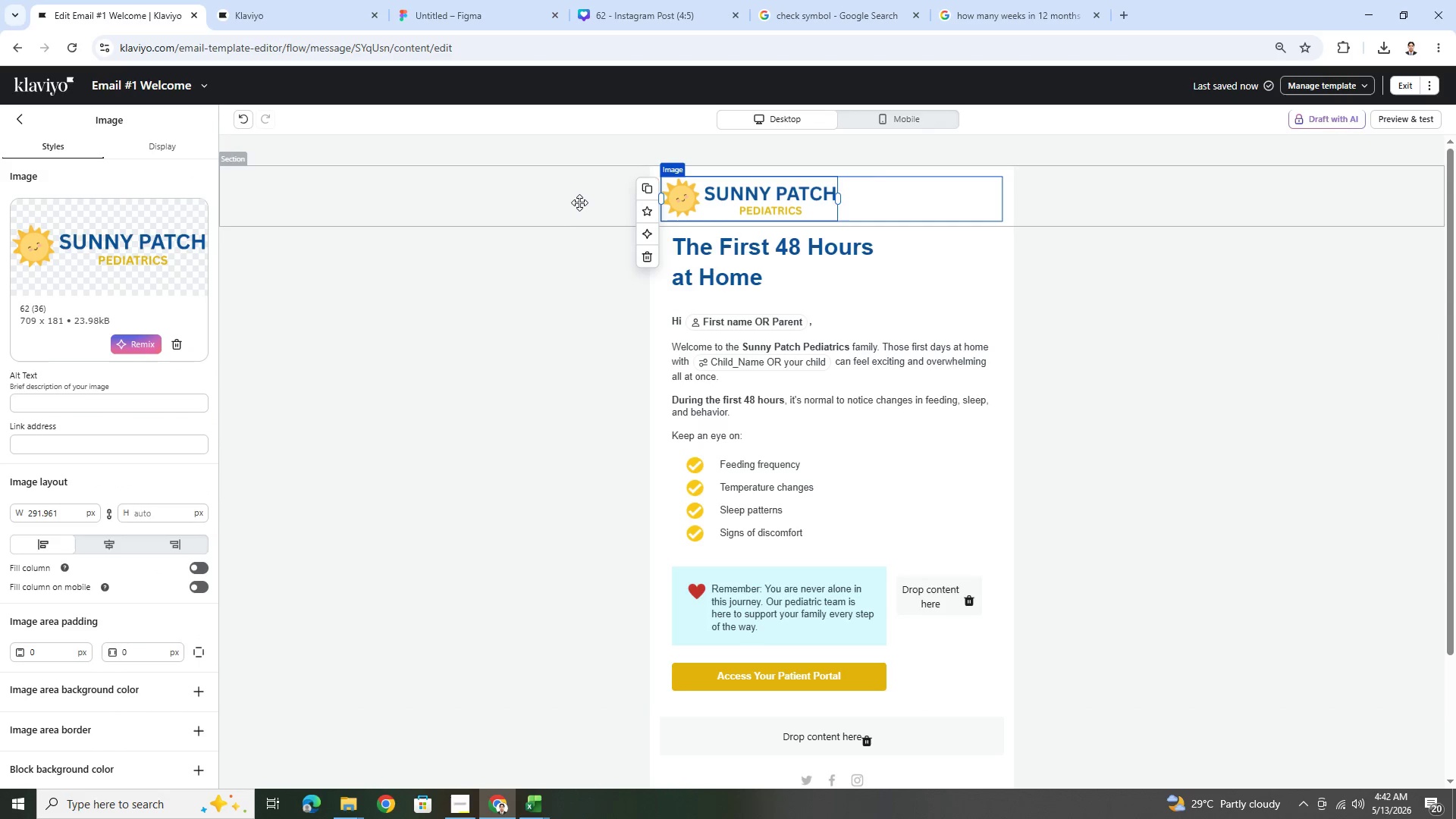 
left_click([576, 202])
 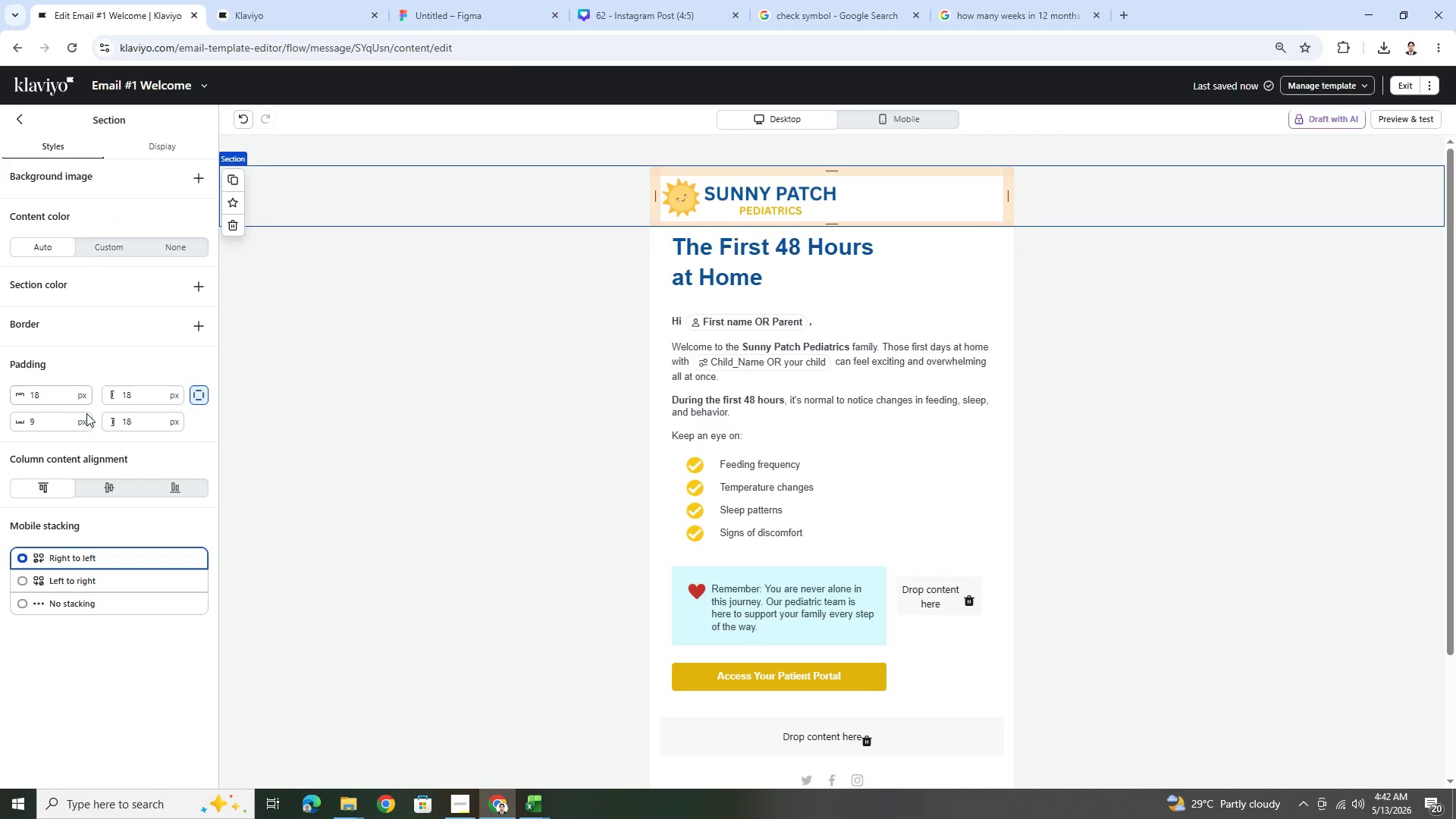 
double_click([46, 427])
 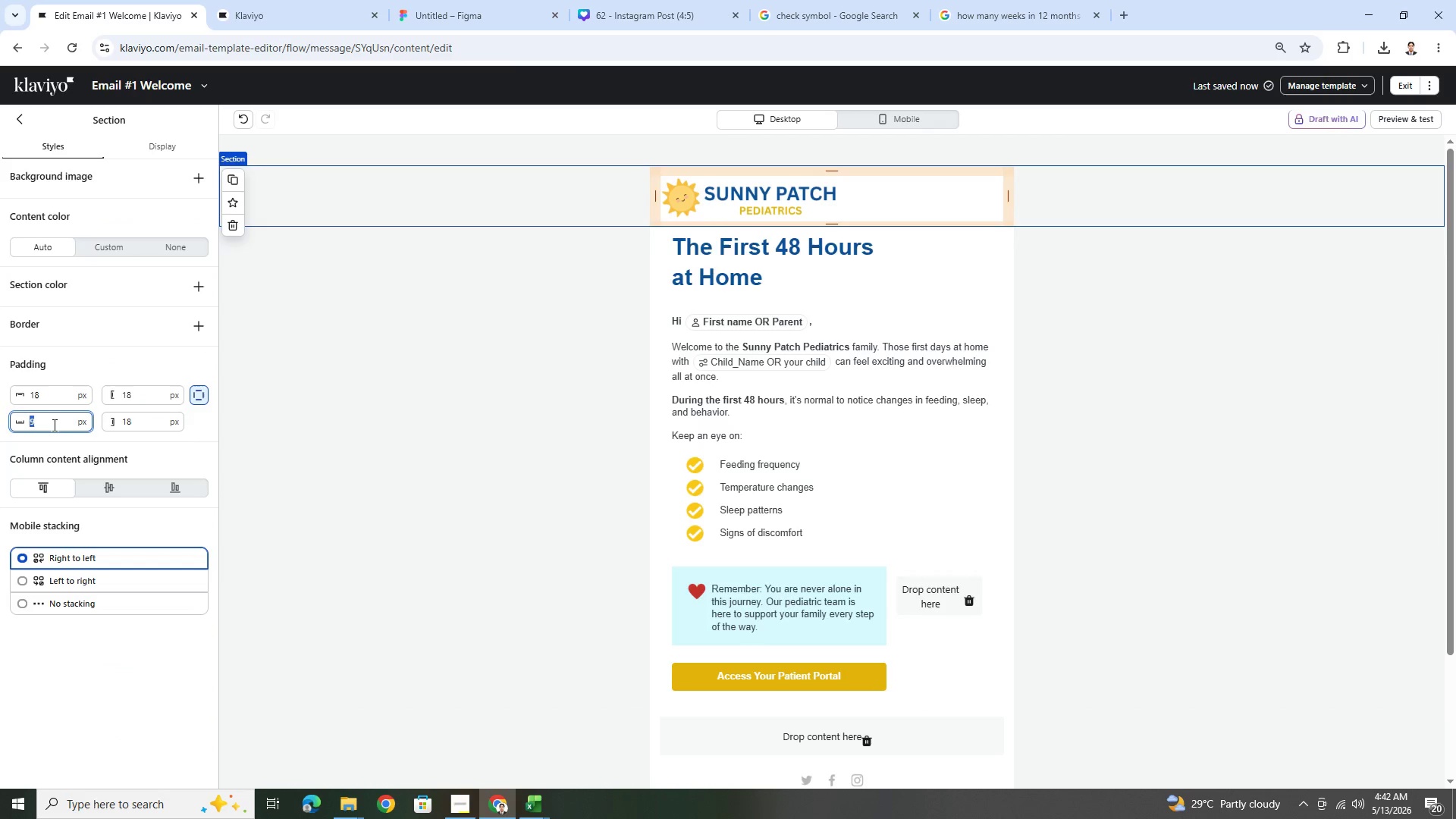 
key(Numpad1)
 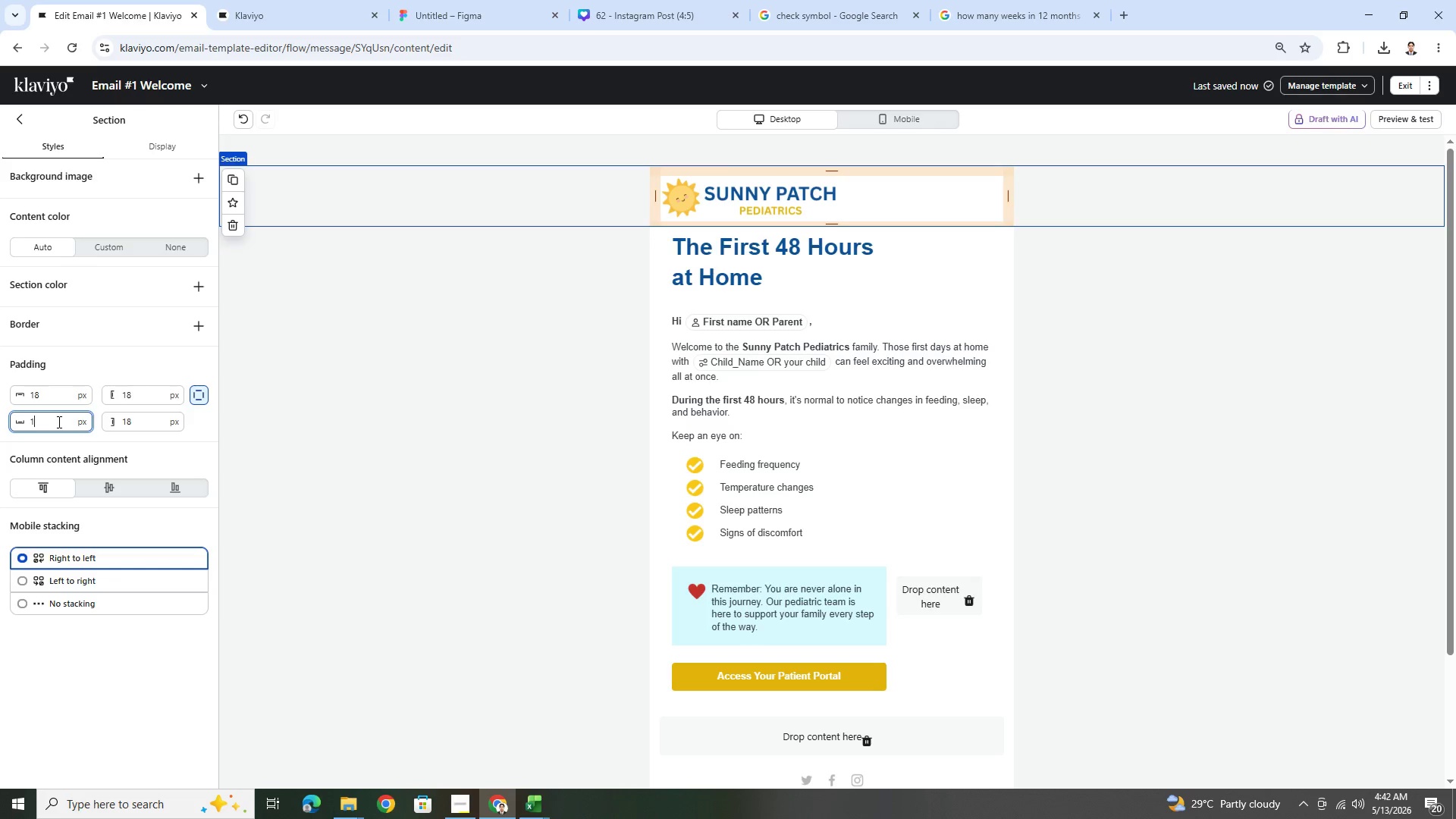 
key(Numpad8)
 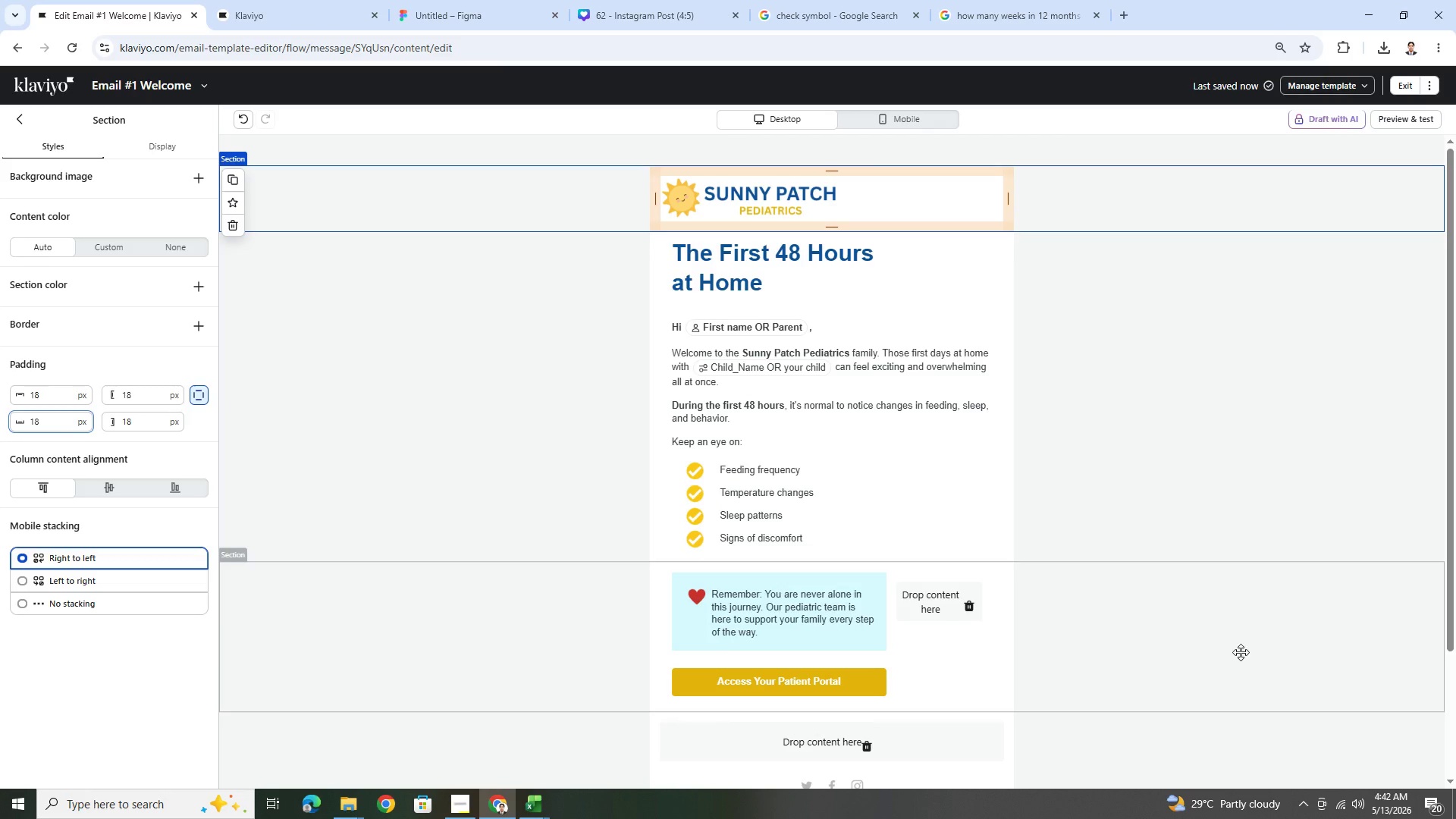 
left_click([1241, 654])
 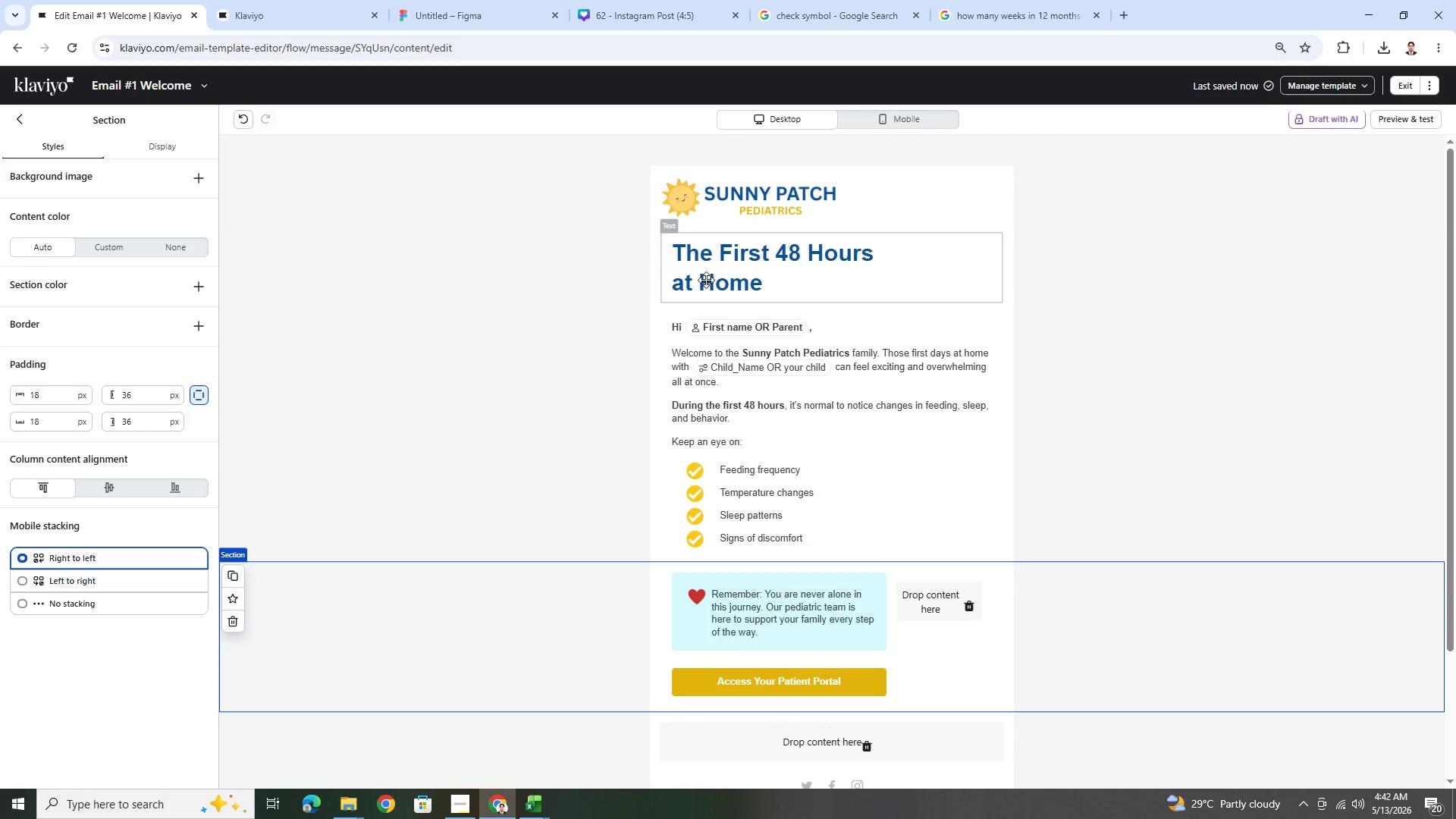 
left_click([741, 223])
 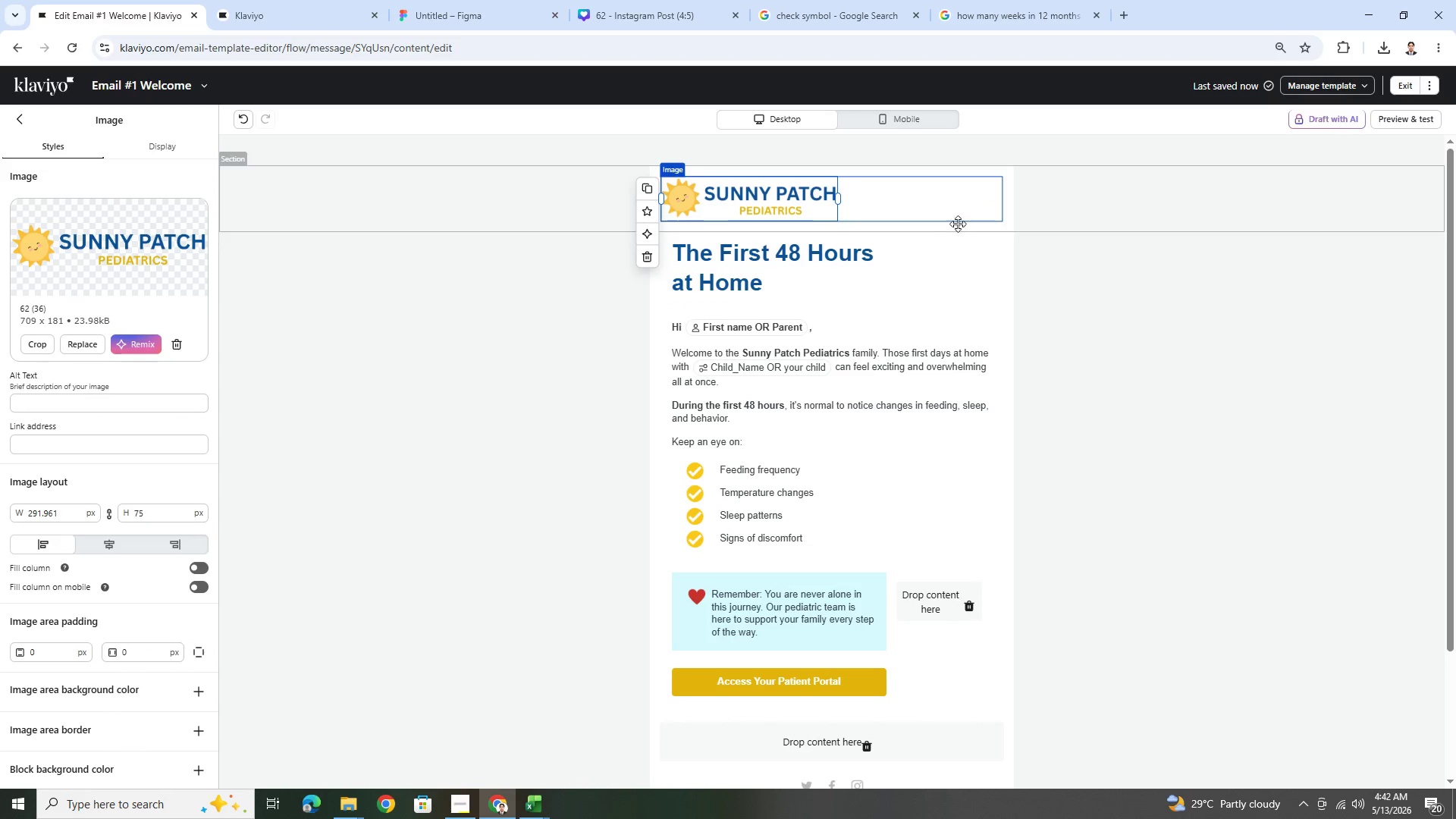 
left_click_drag(start_coordinate=[836, 198], to_coordinate=[786, 199])
 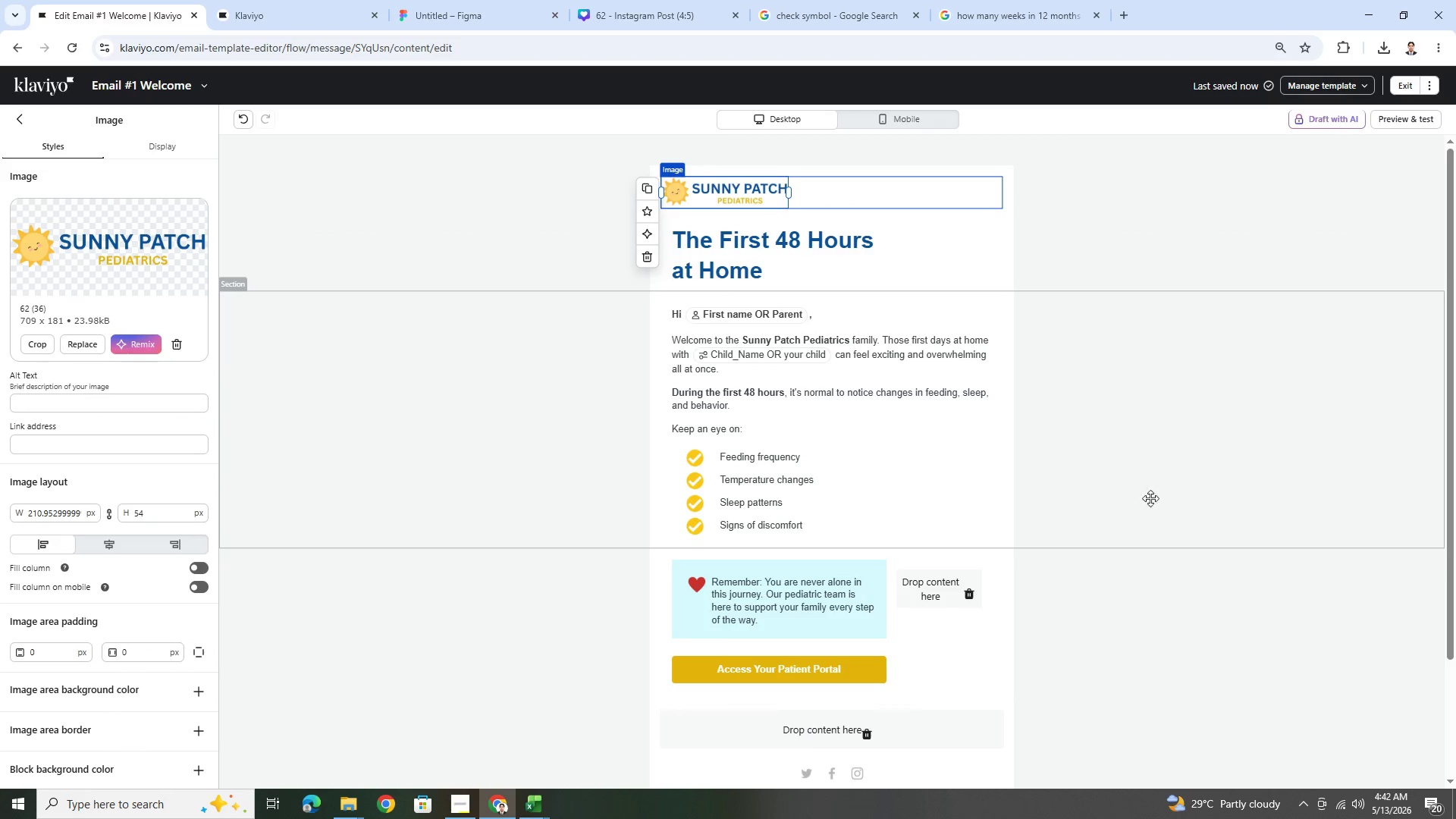 
left_click([1159, 513])
 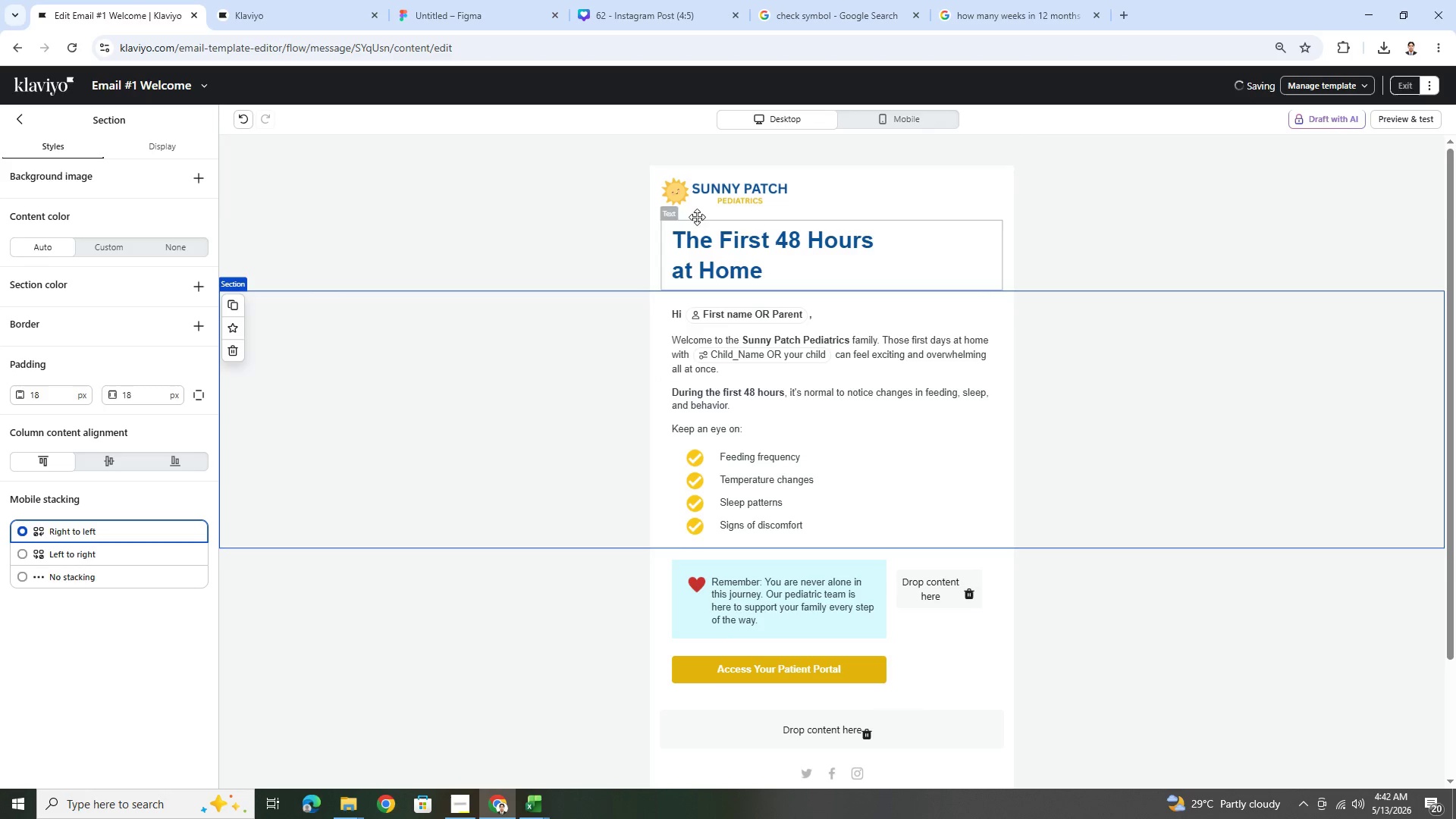 
left_click([702, 203])
 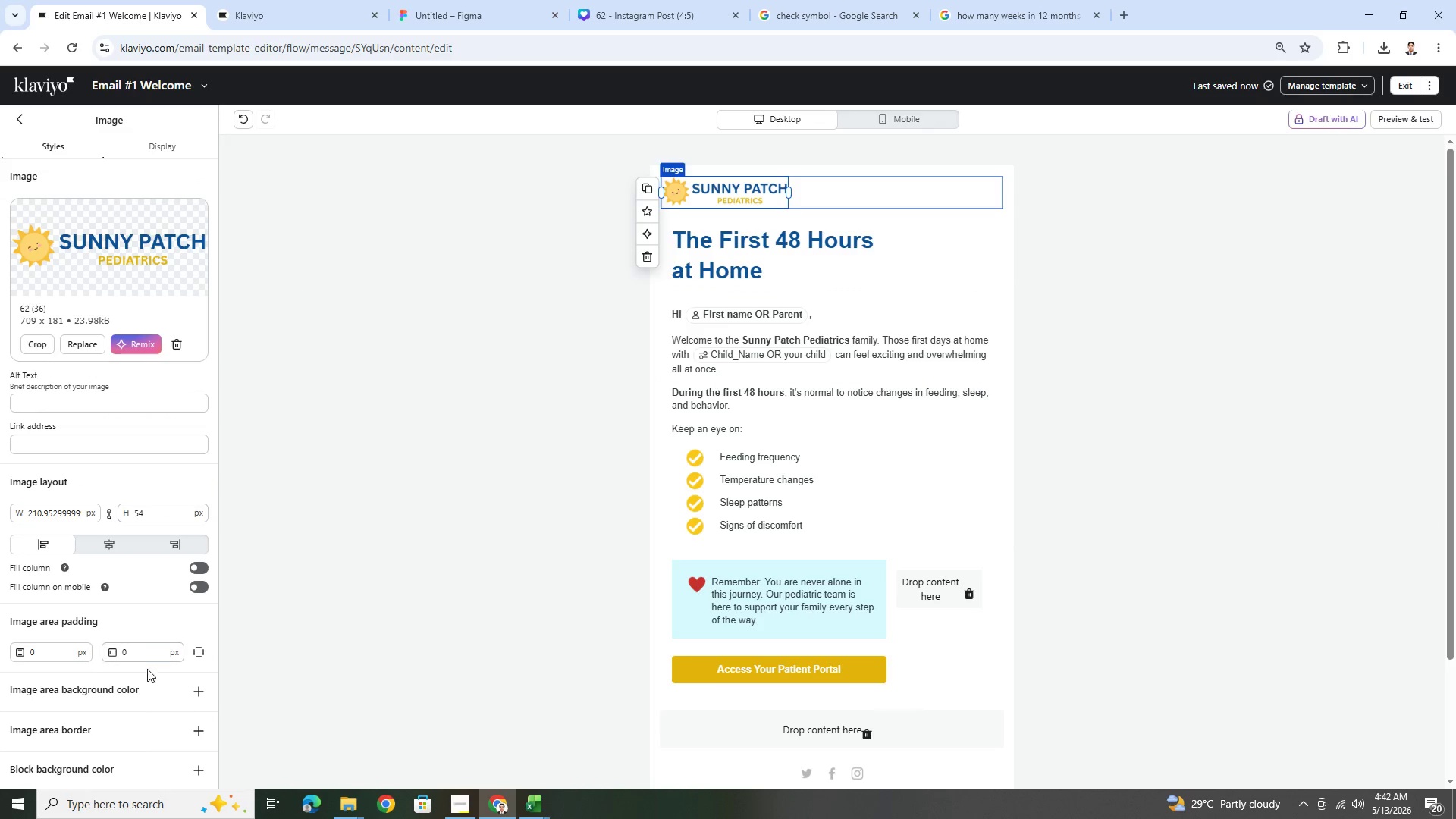 
double_click([147, 659])
 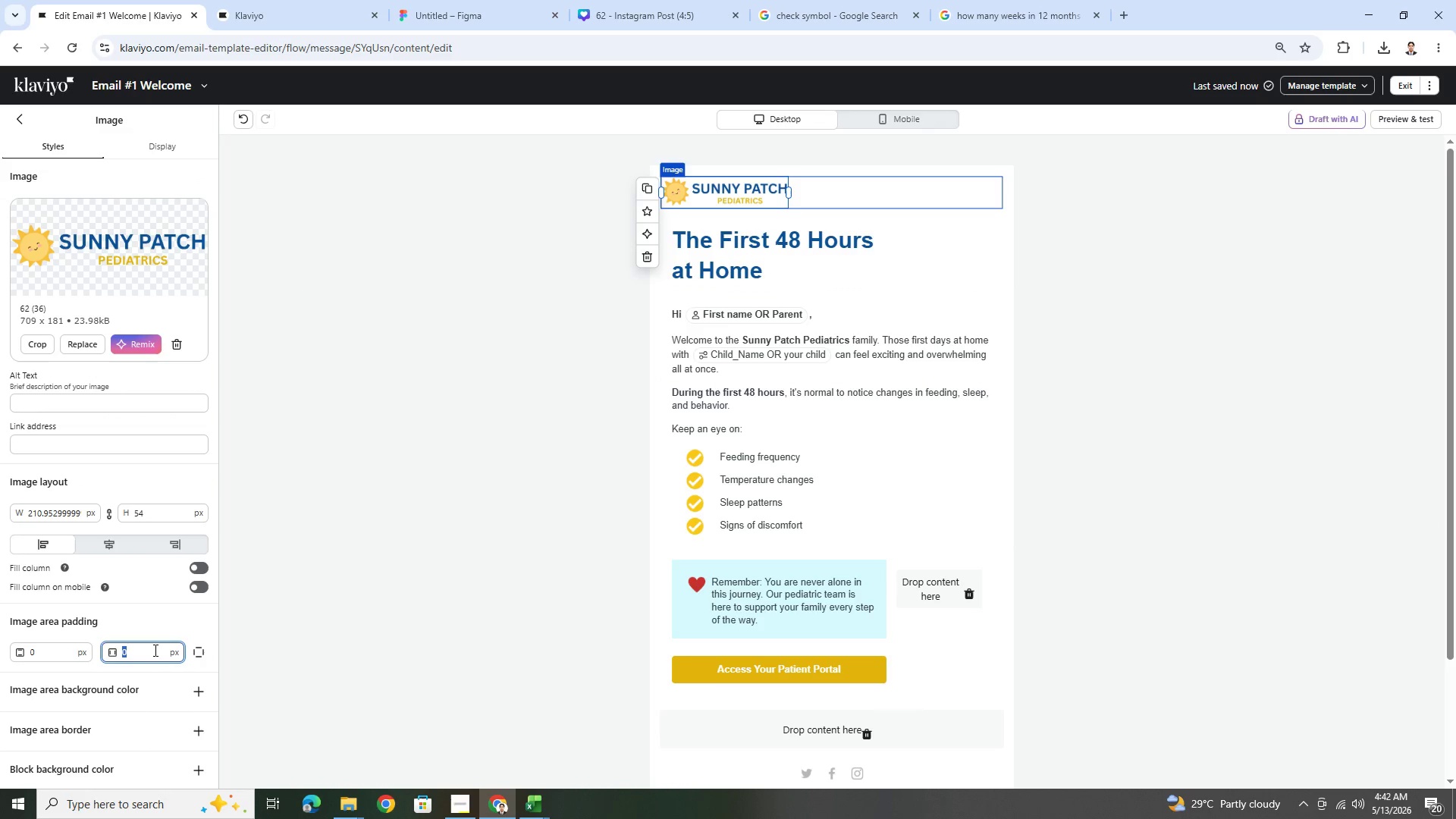 
key(Numpad1)
 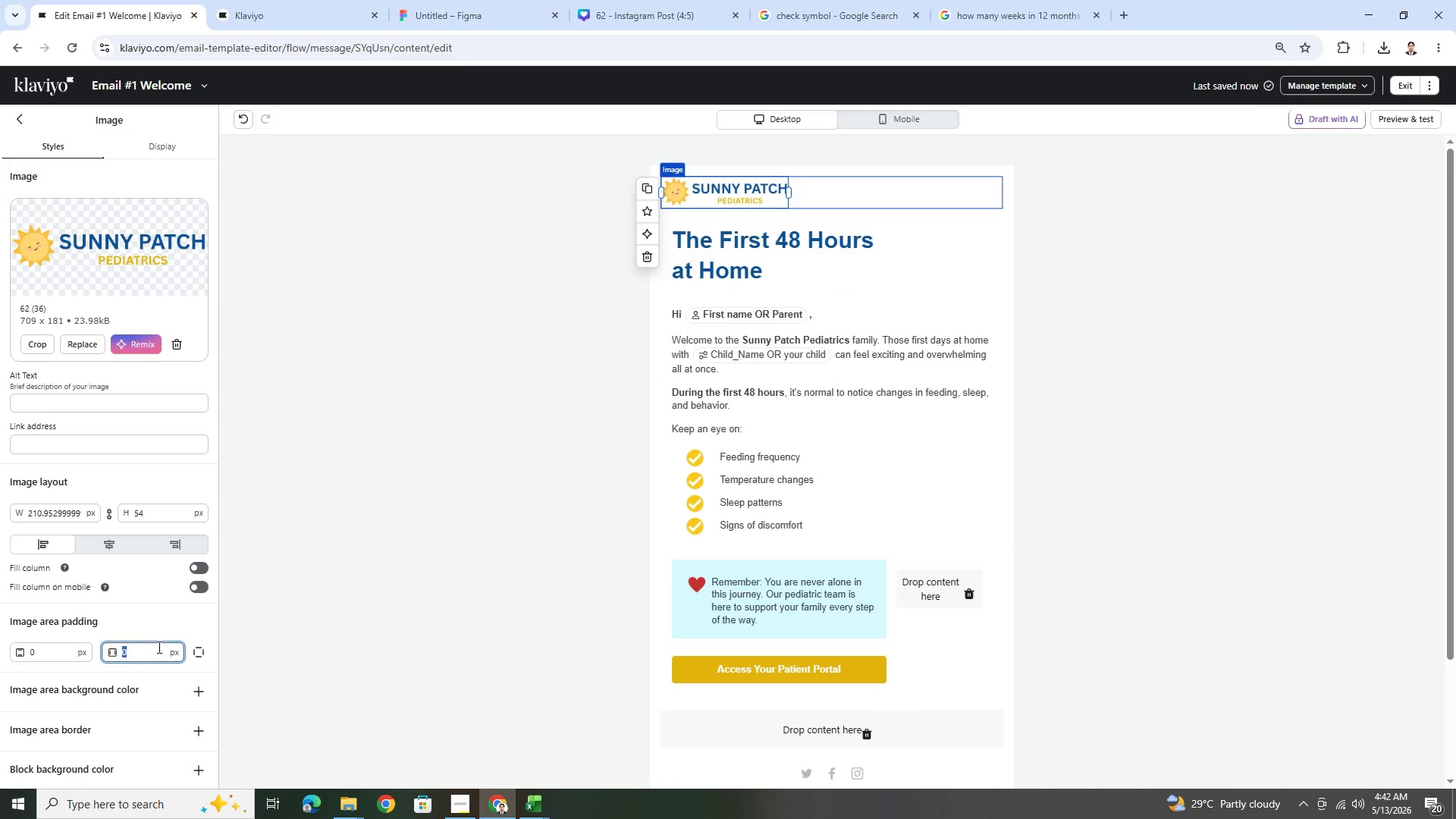 
key(Numpad8)
 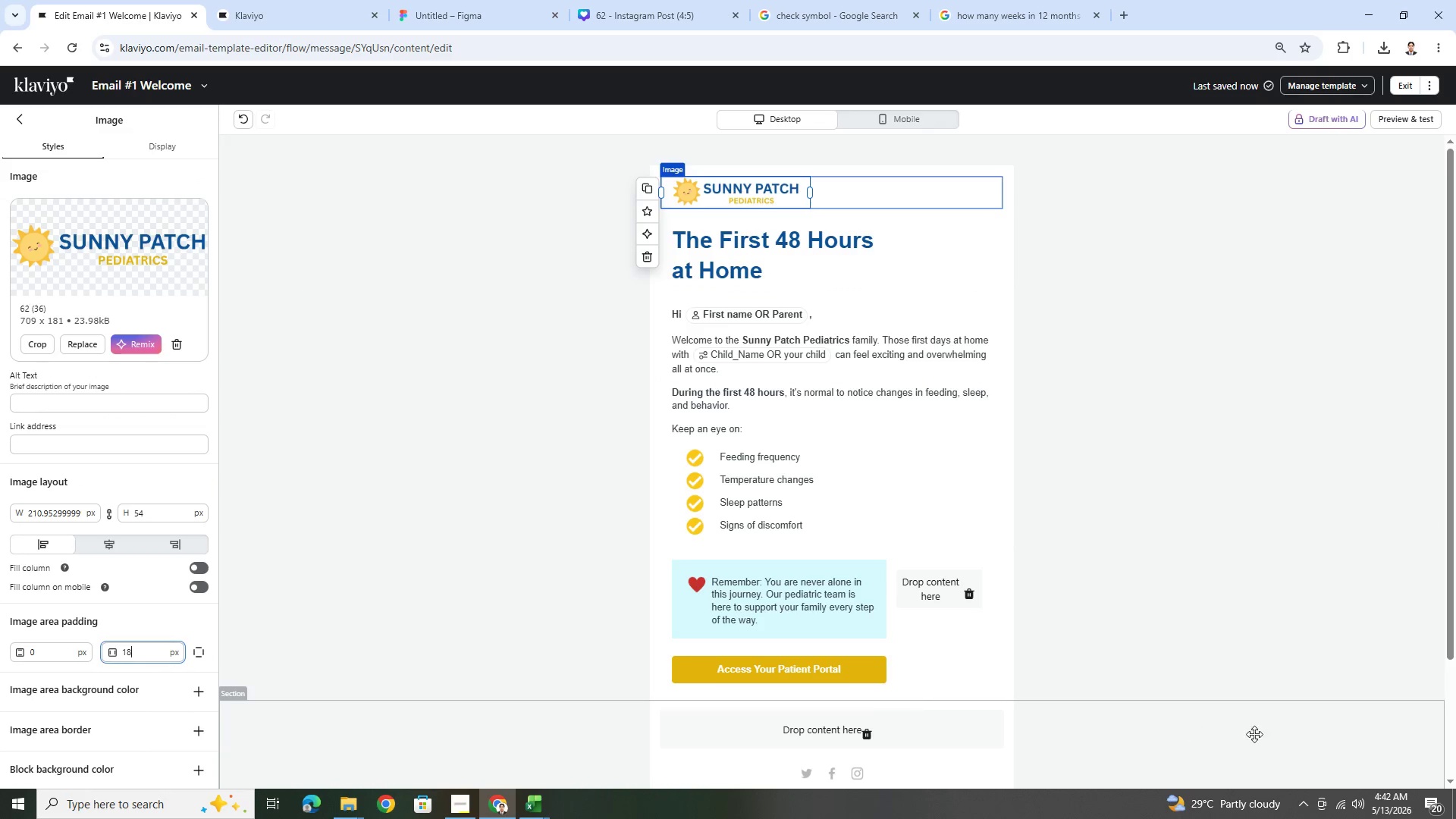 
left_click([1302, 742])
 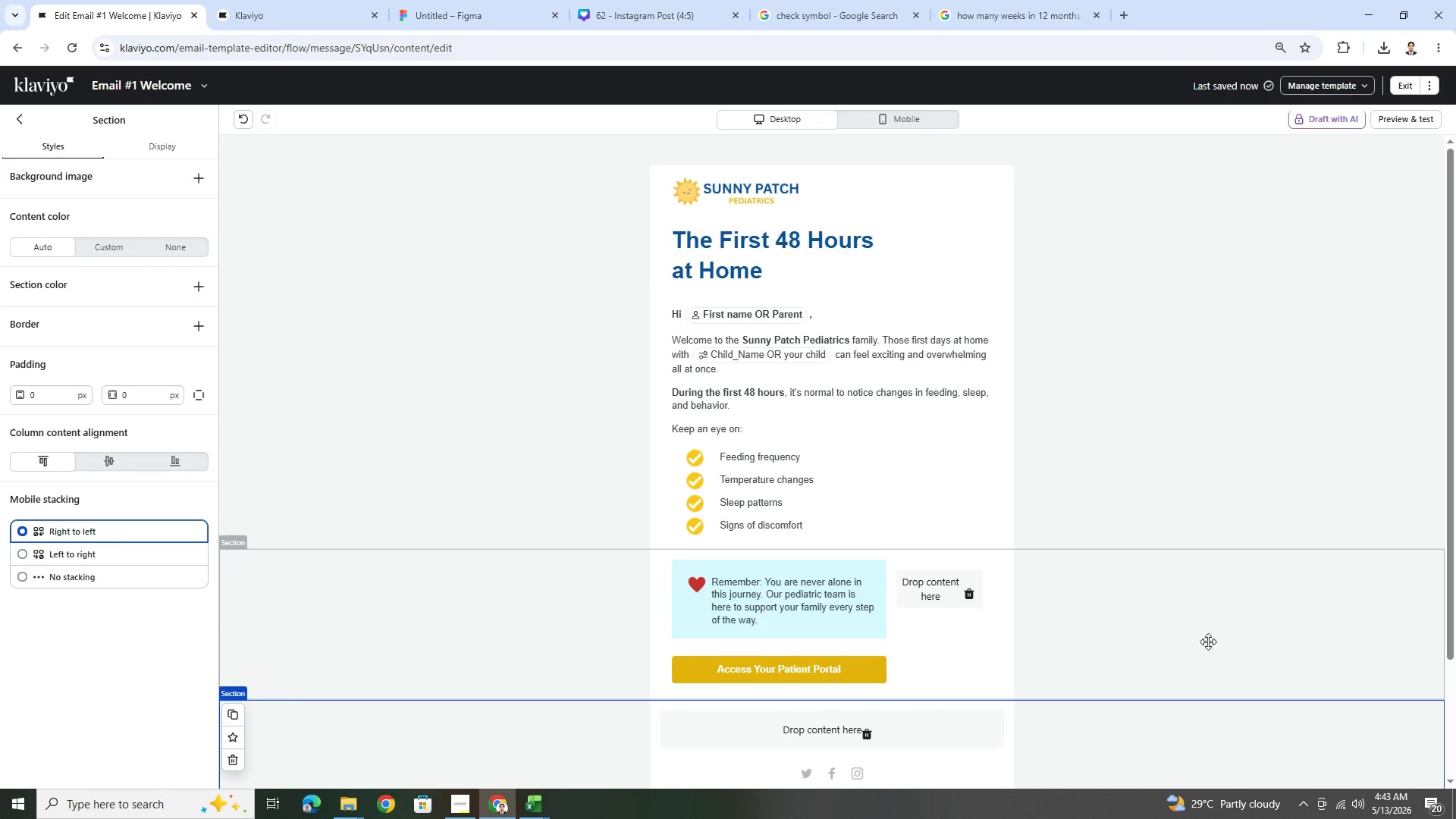 
wait(8.78)
 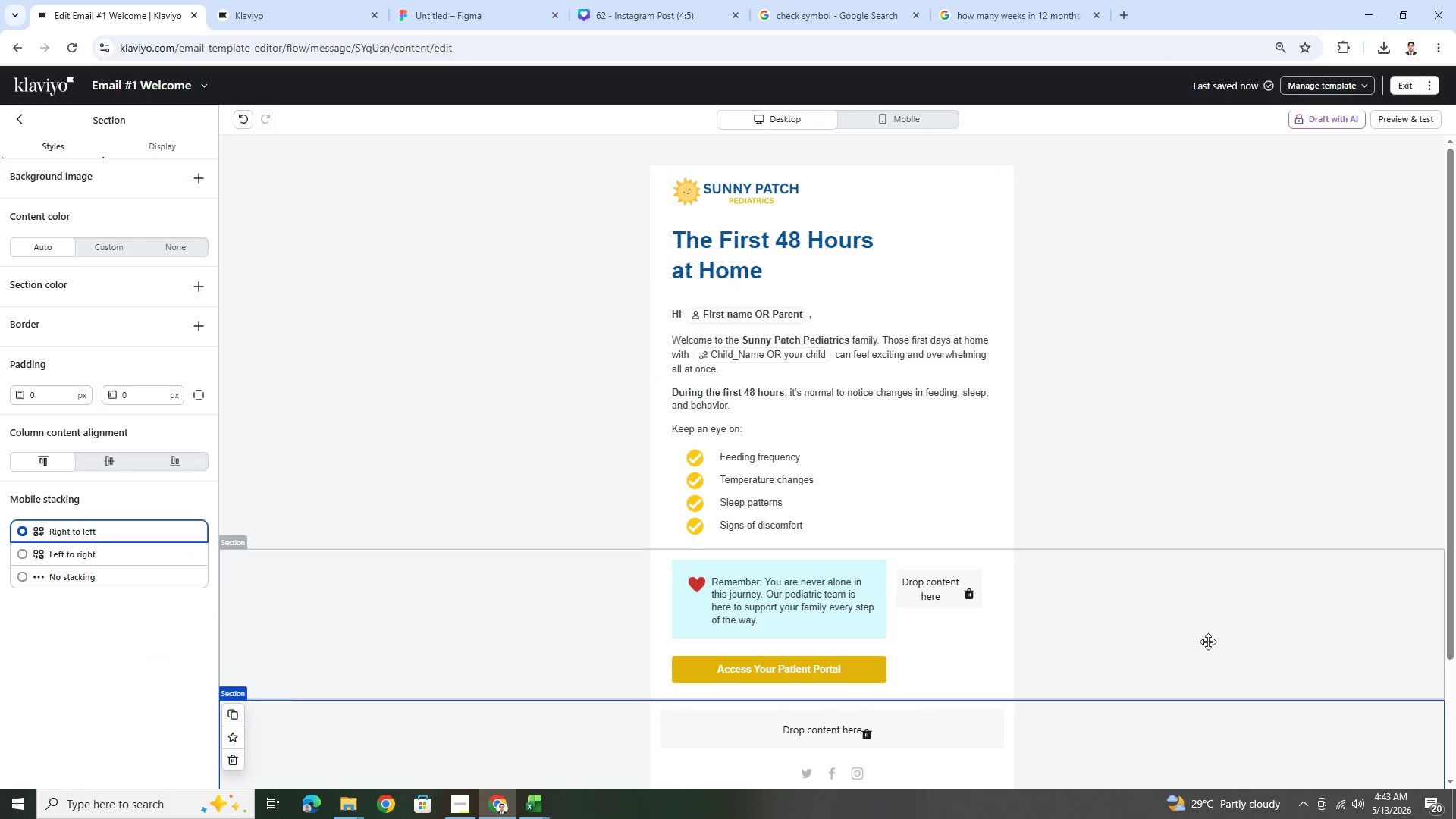 
left_click([538, 212])
 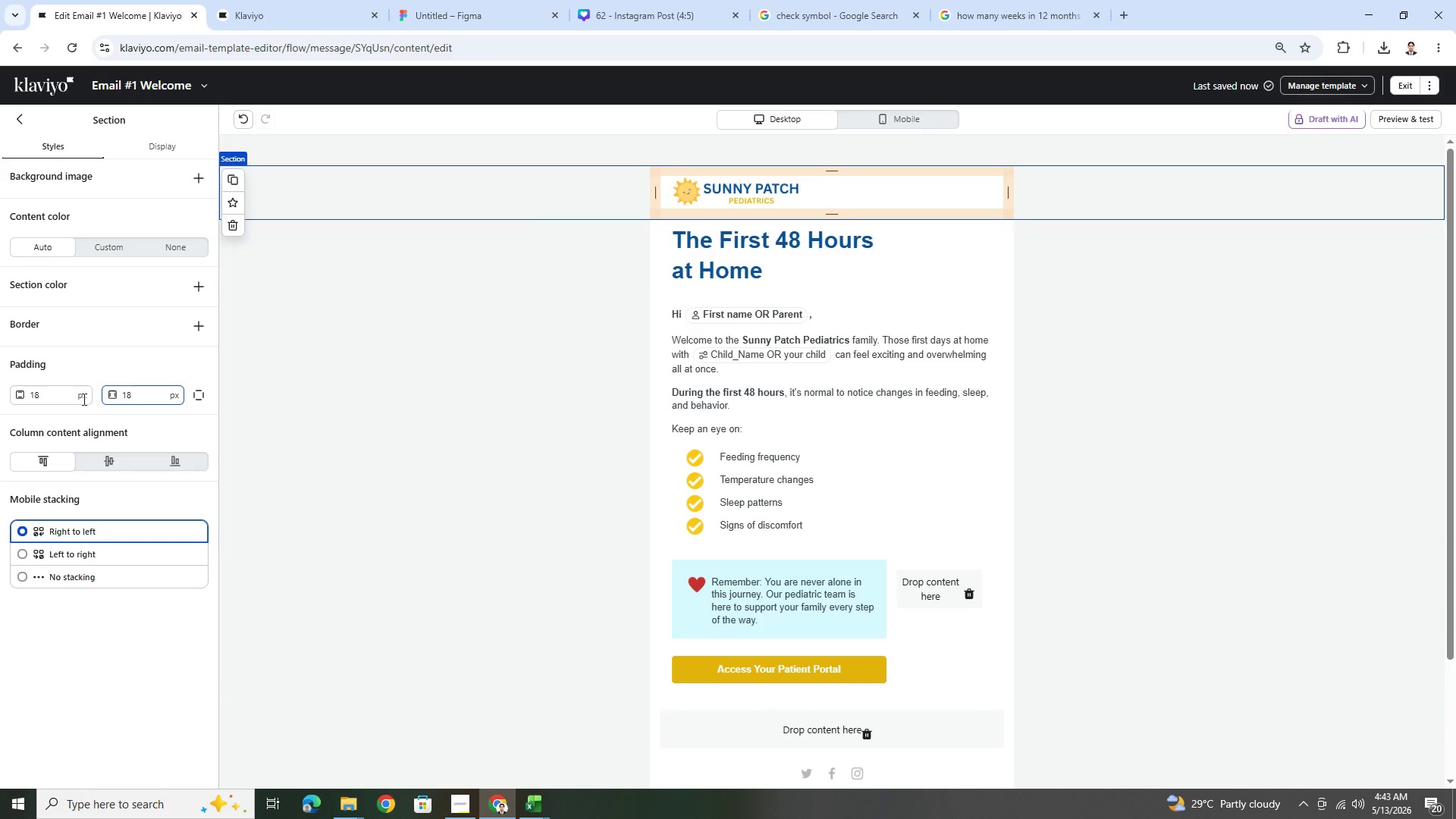 
double_click([64, 397])
 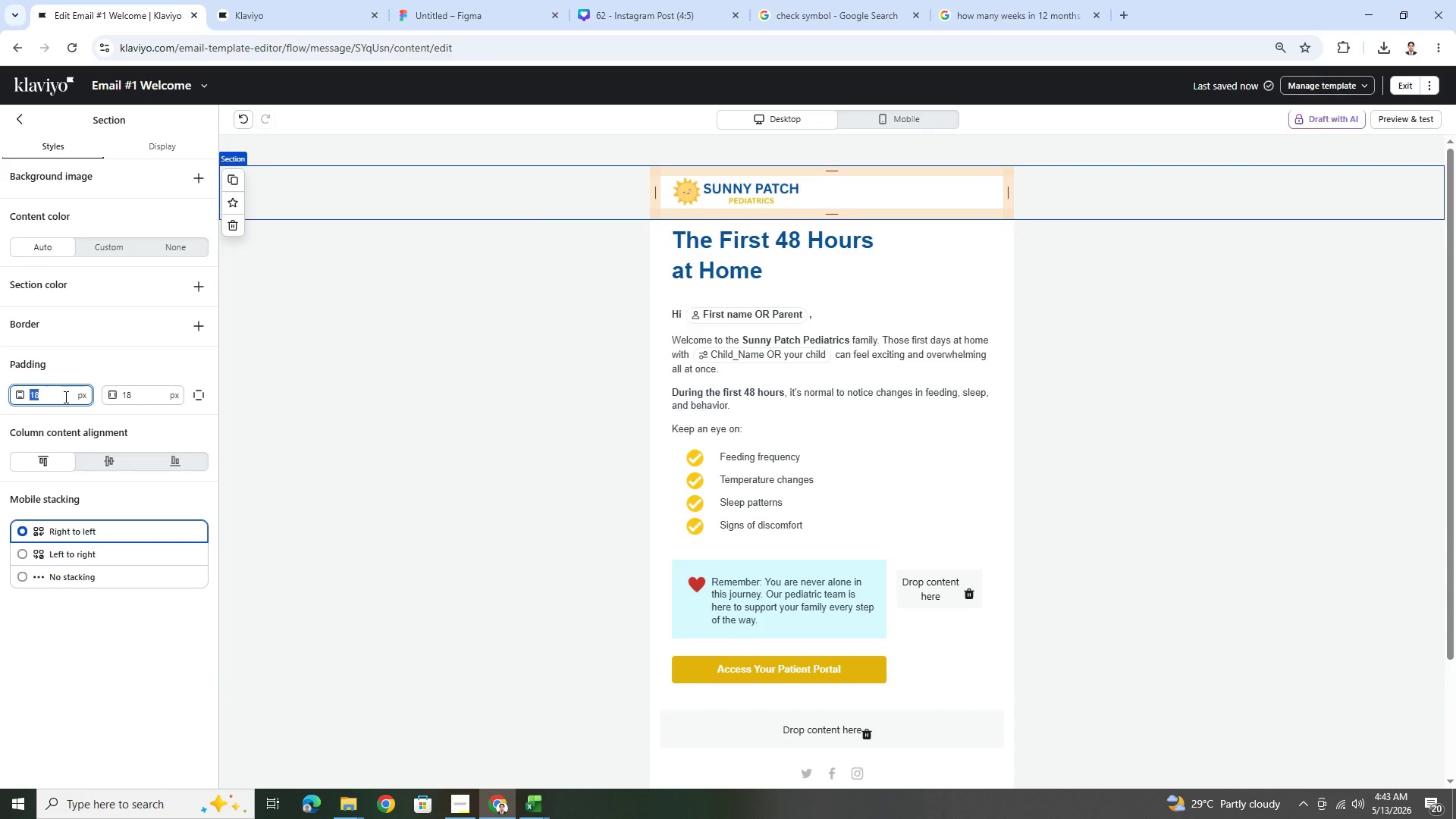 
key(Numpad2)
 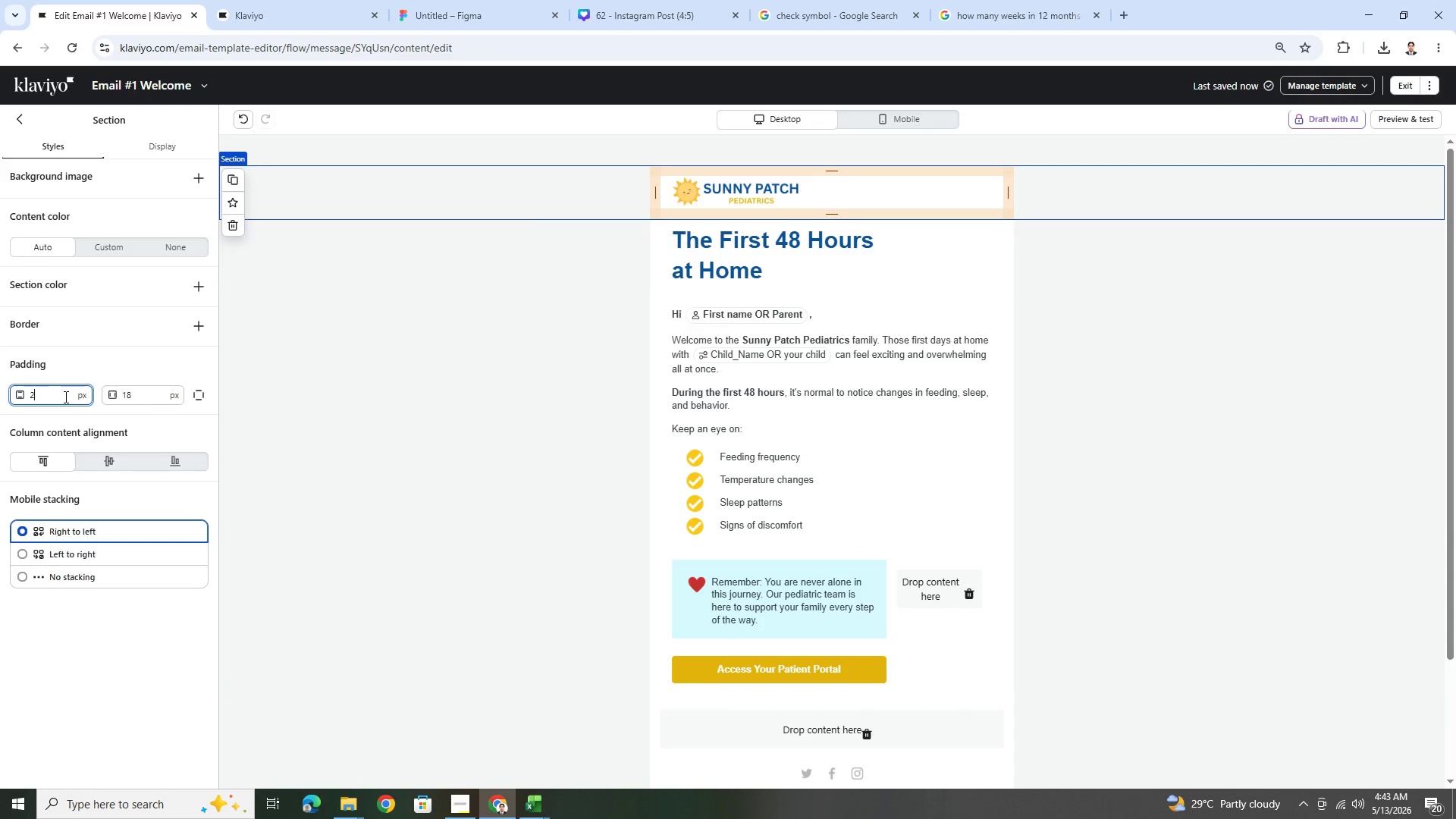 
key(Numpad4)
 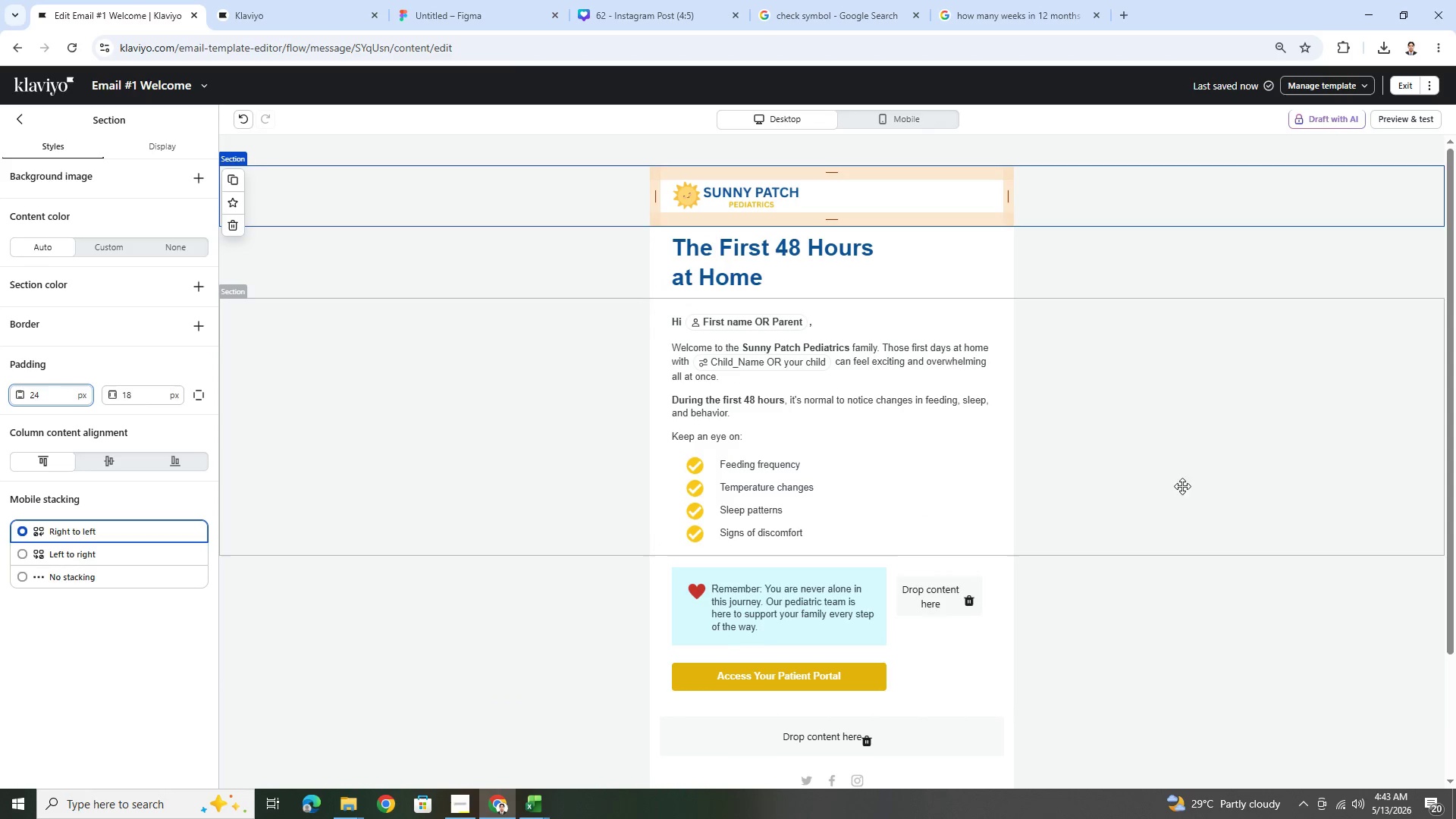 
left_click([1226, 566])
 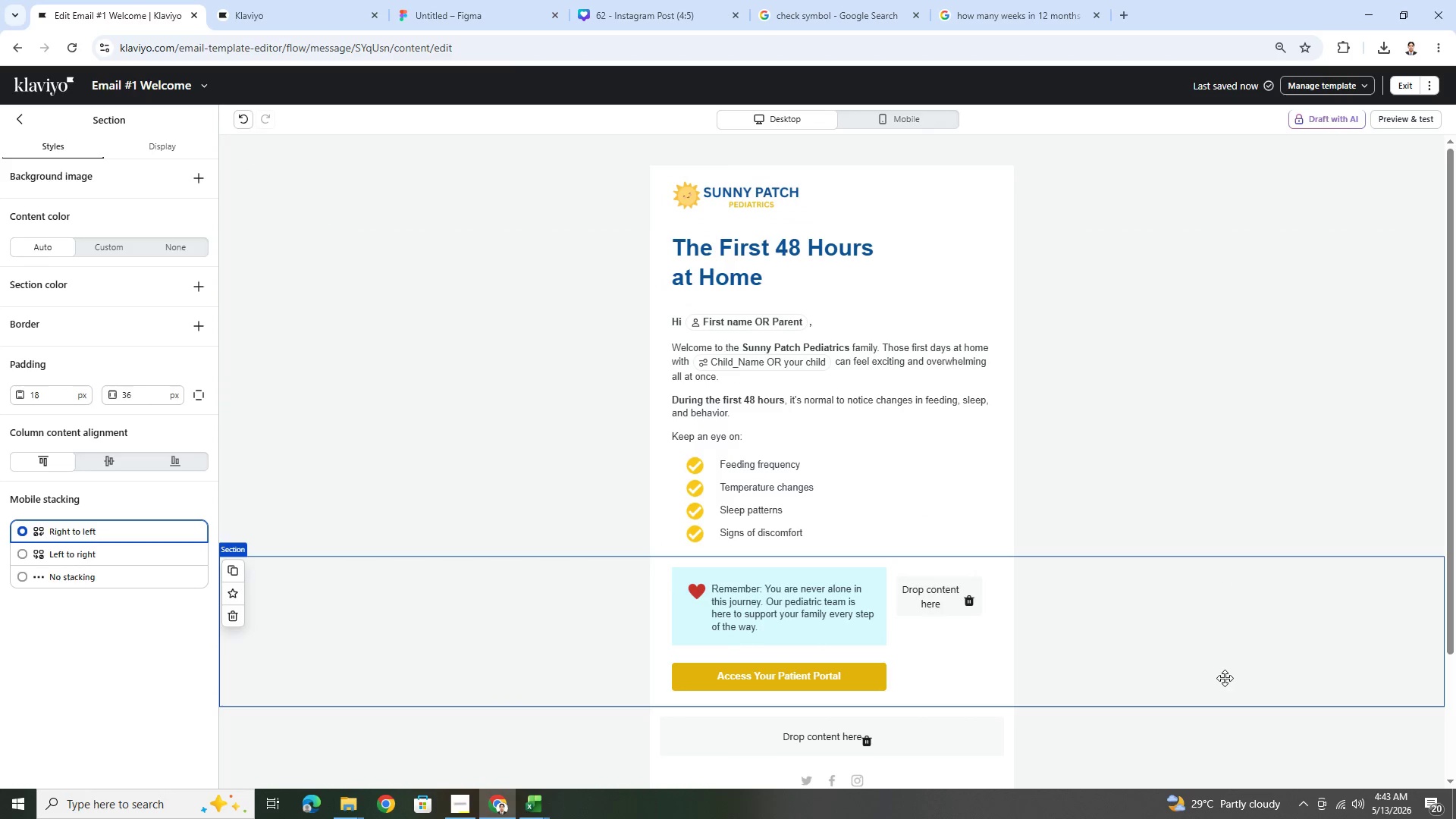 
left_click([1223, 674])
 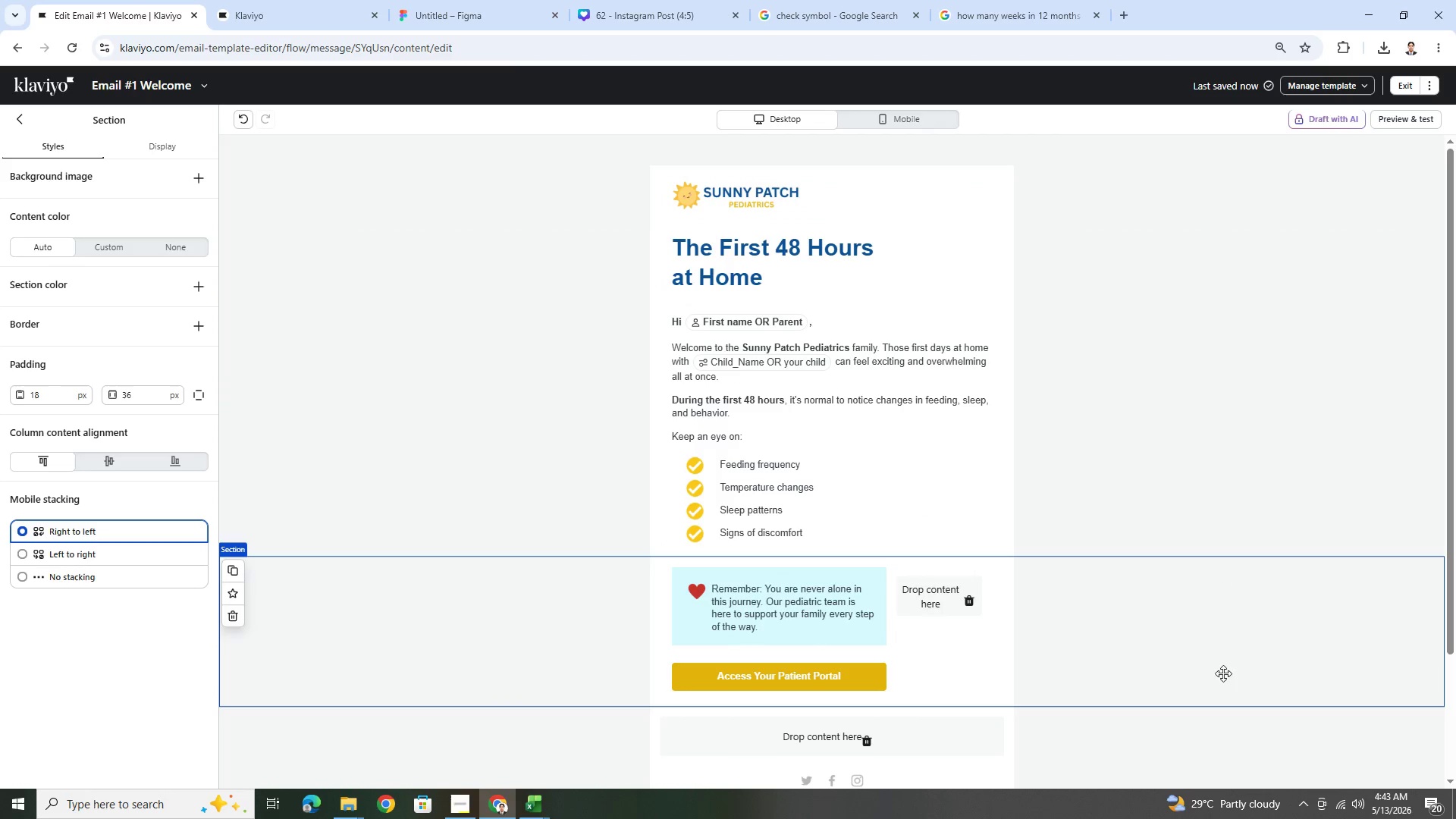 
scroll: coordinate [1212, 655], scroll_direction: down, amount: 4.0
 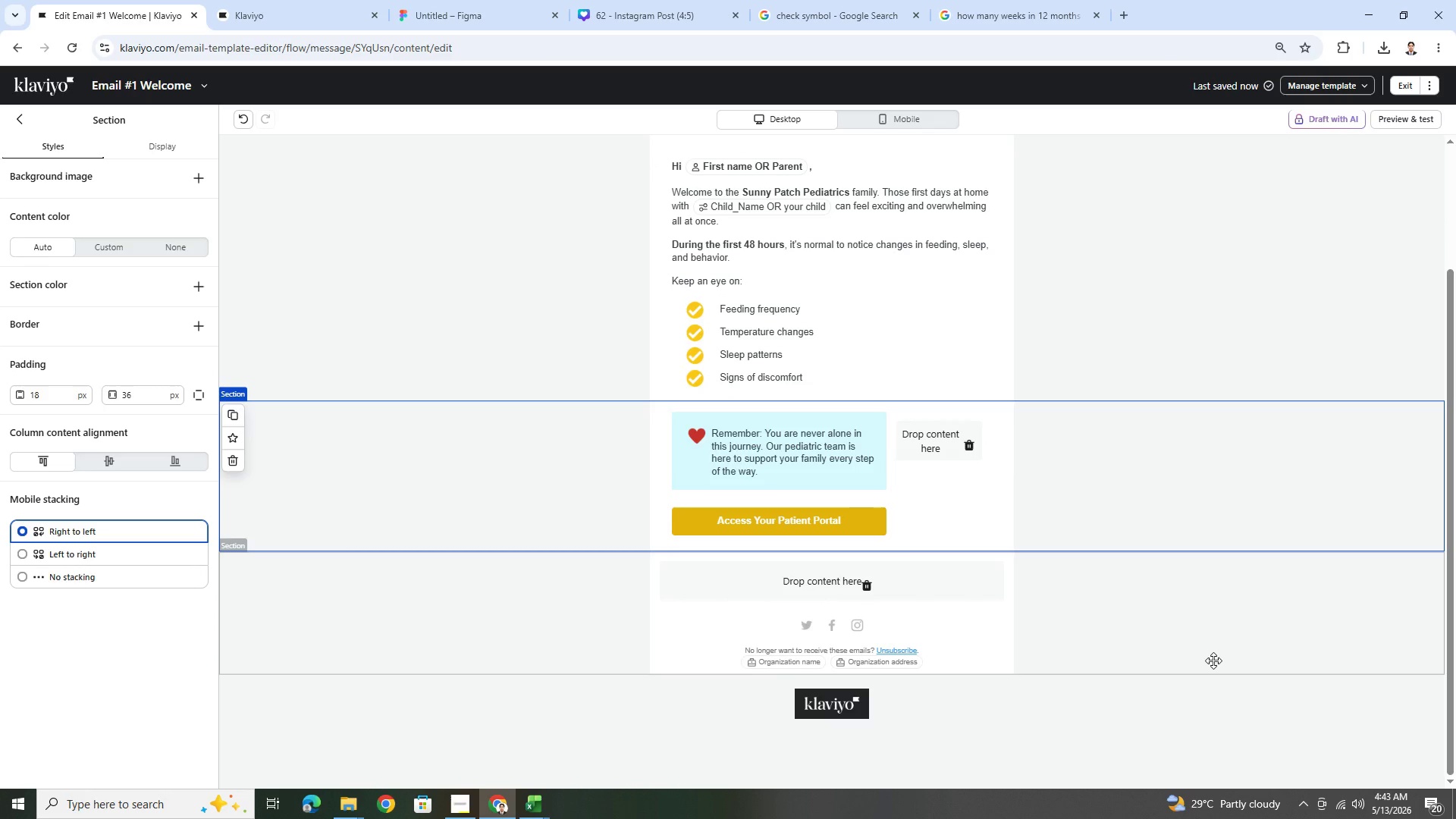 
wait(8.18)
 